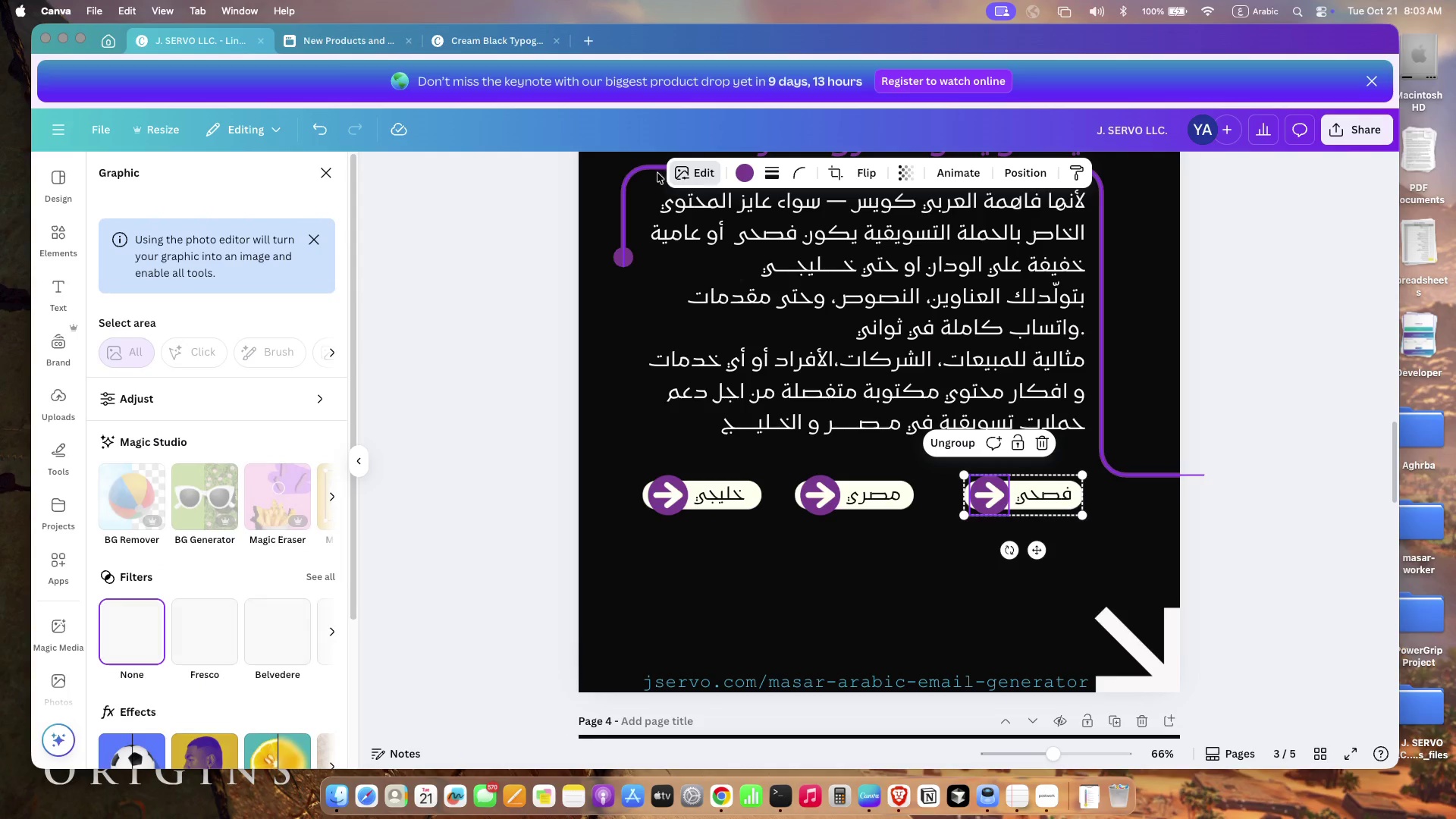 
left_click([242, 373])
 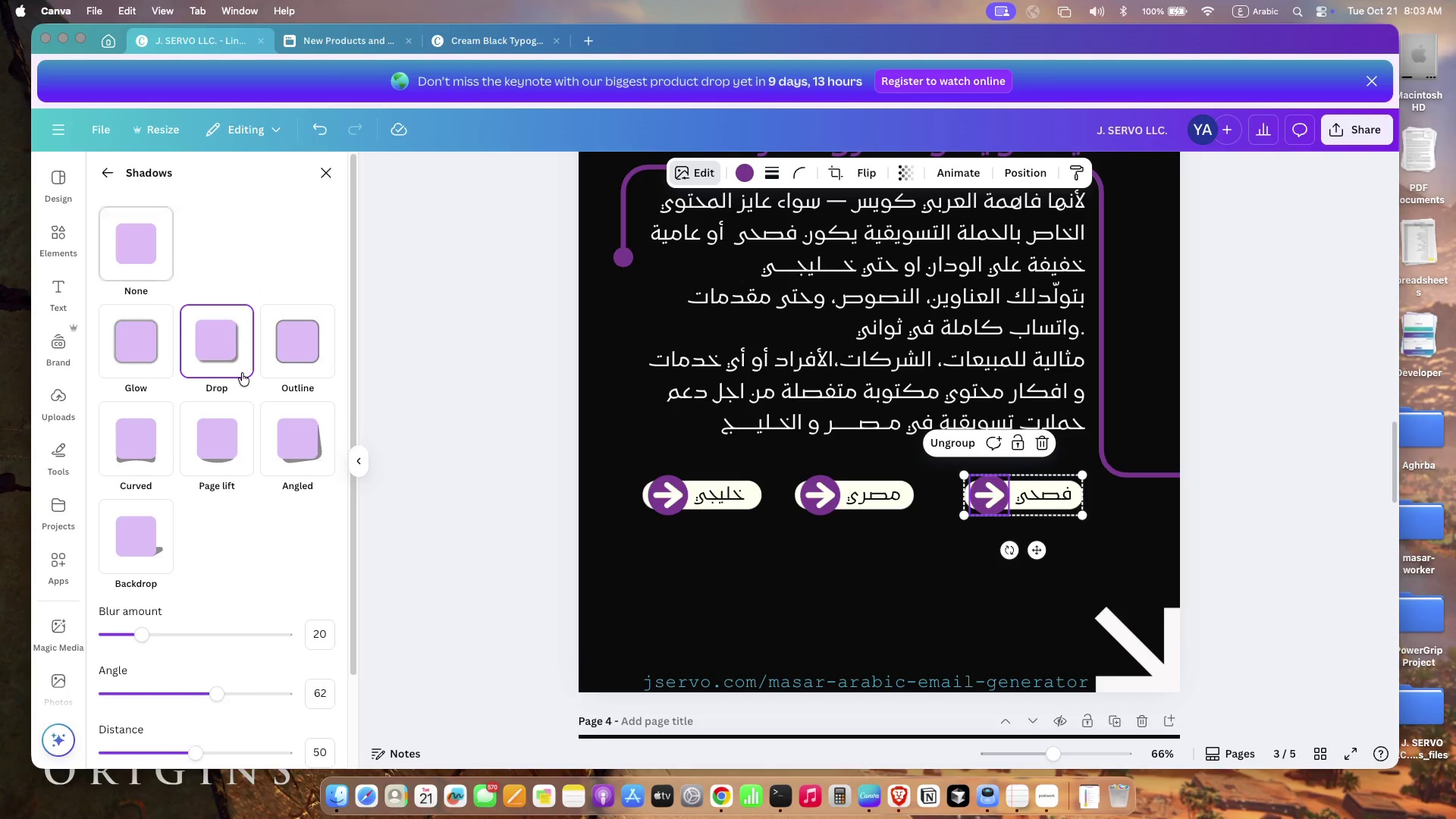 
scroll: coordinate [168, 538], scroll_direction: down, amount: 16.0
 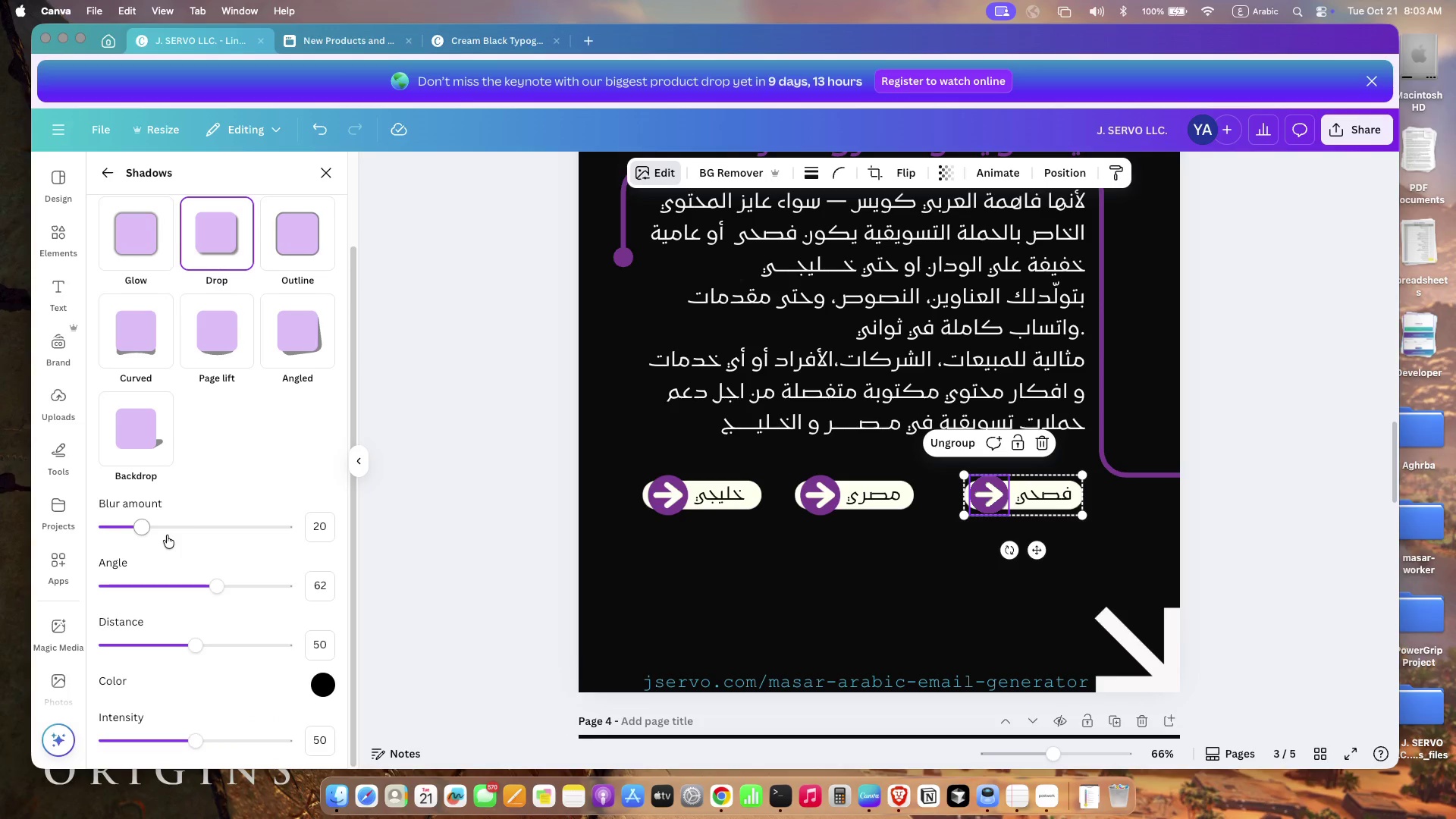 
left_click([318, 683])
 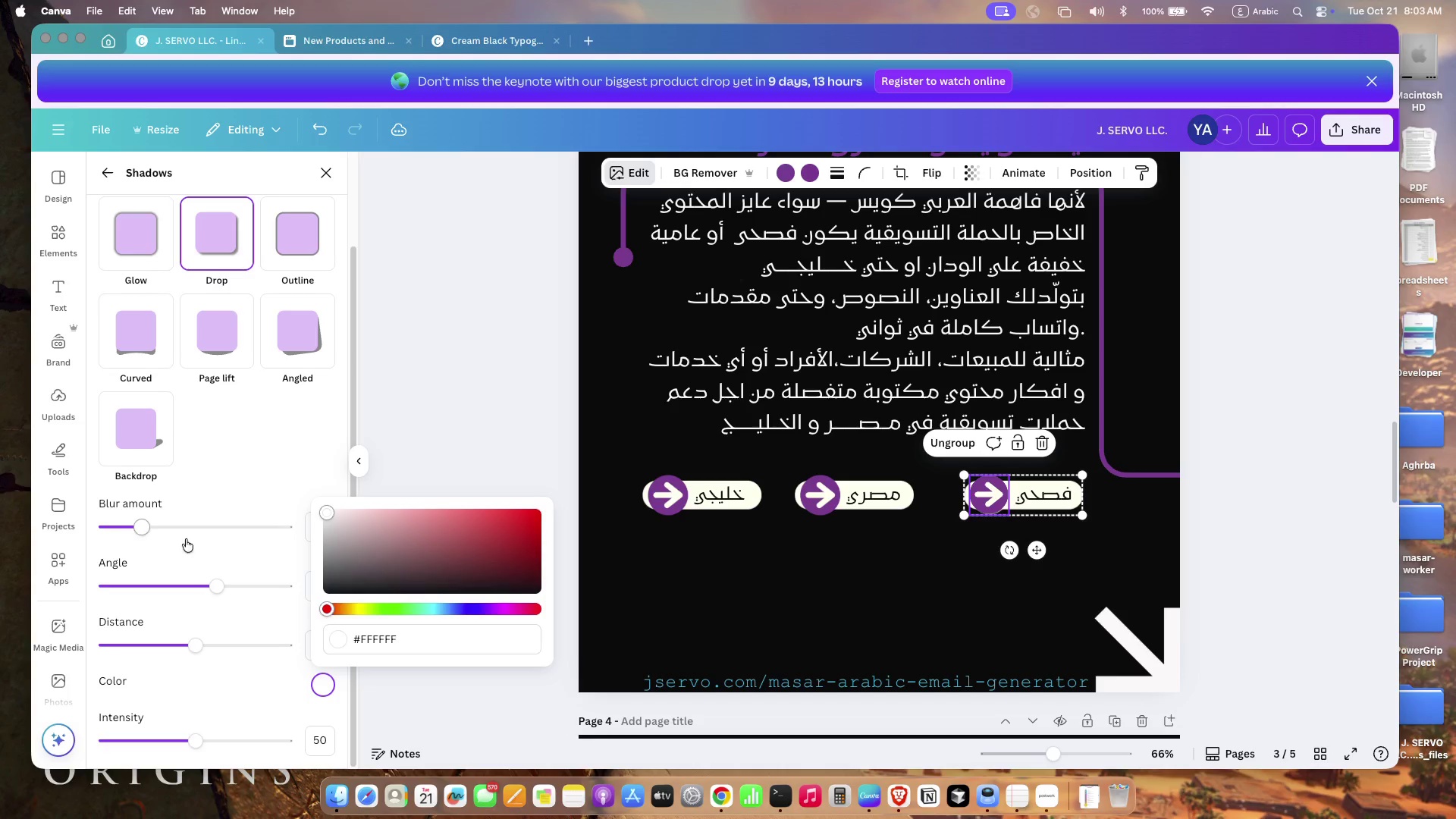 
left_click_drag(start_coordinate=[342, 531], to_coordinate=[245, 447])
 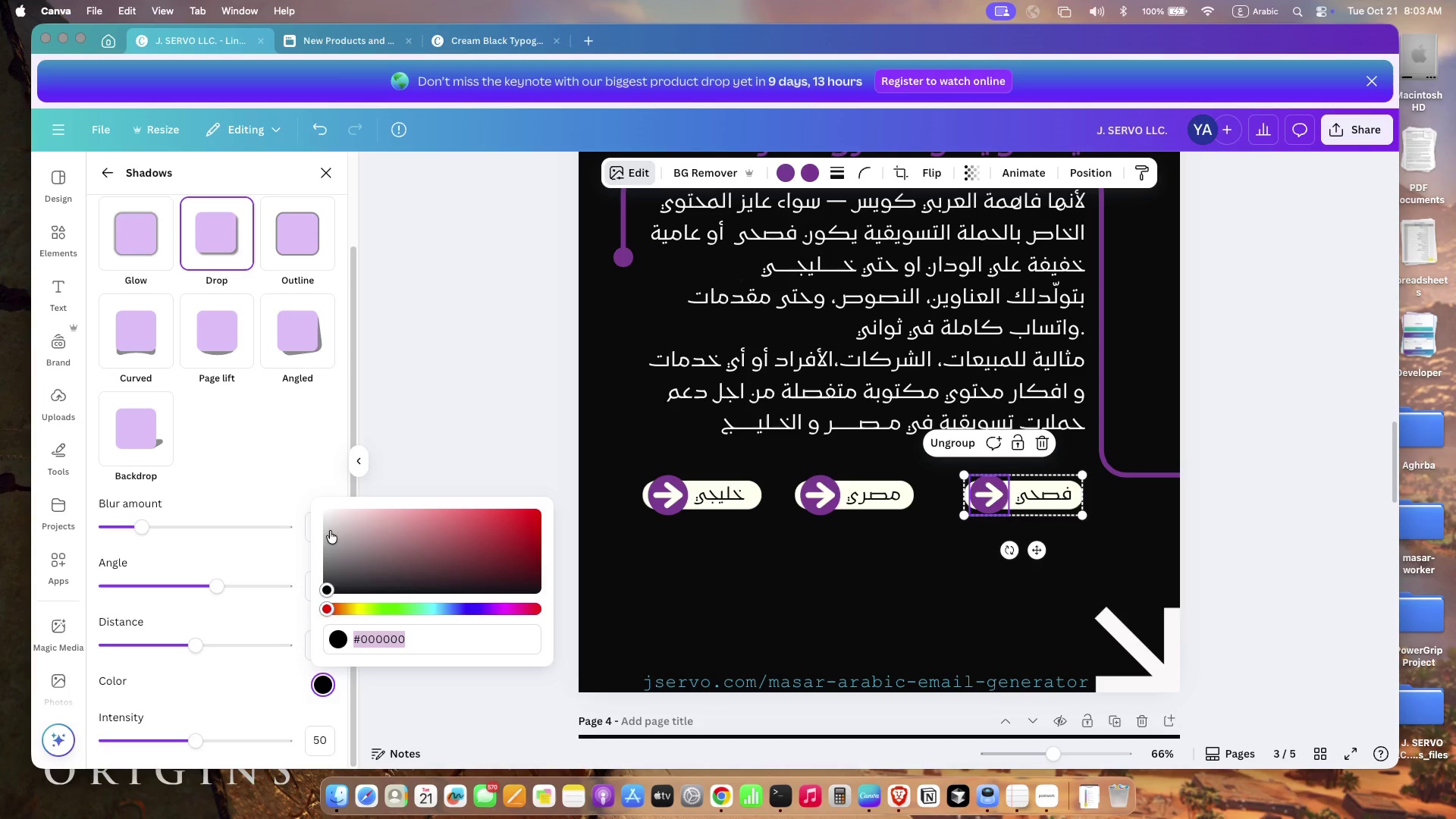 
left_click_drag(start_coordinate=[195, 651], to_coordinate=[320, 644])
 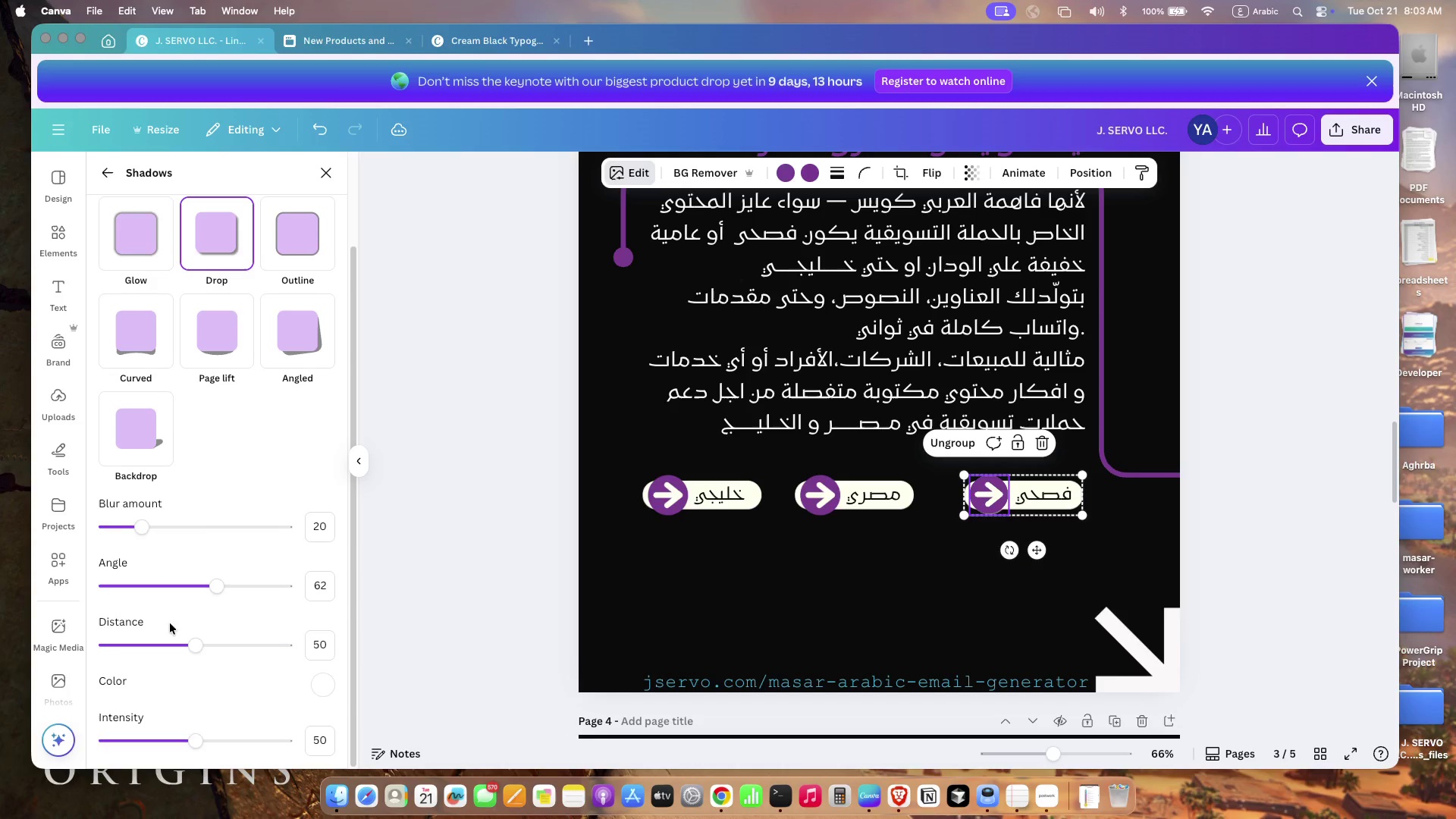 
scroll: coordinate [234, 644], scroll_direction: down, amount: 51.0
 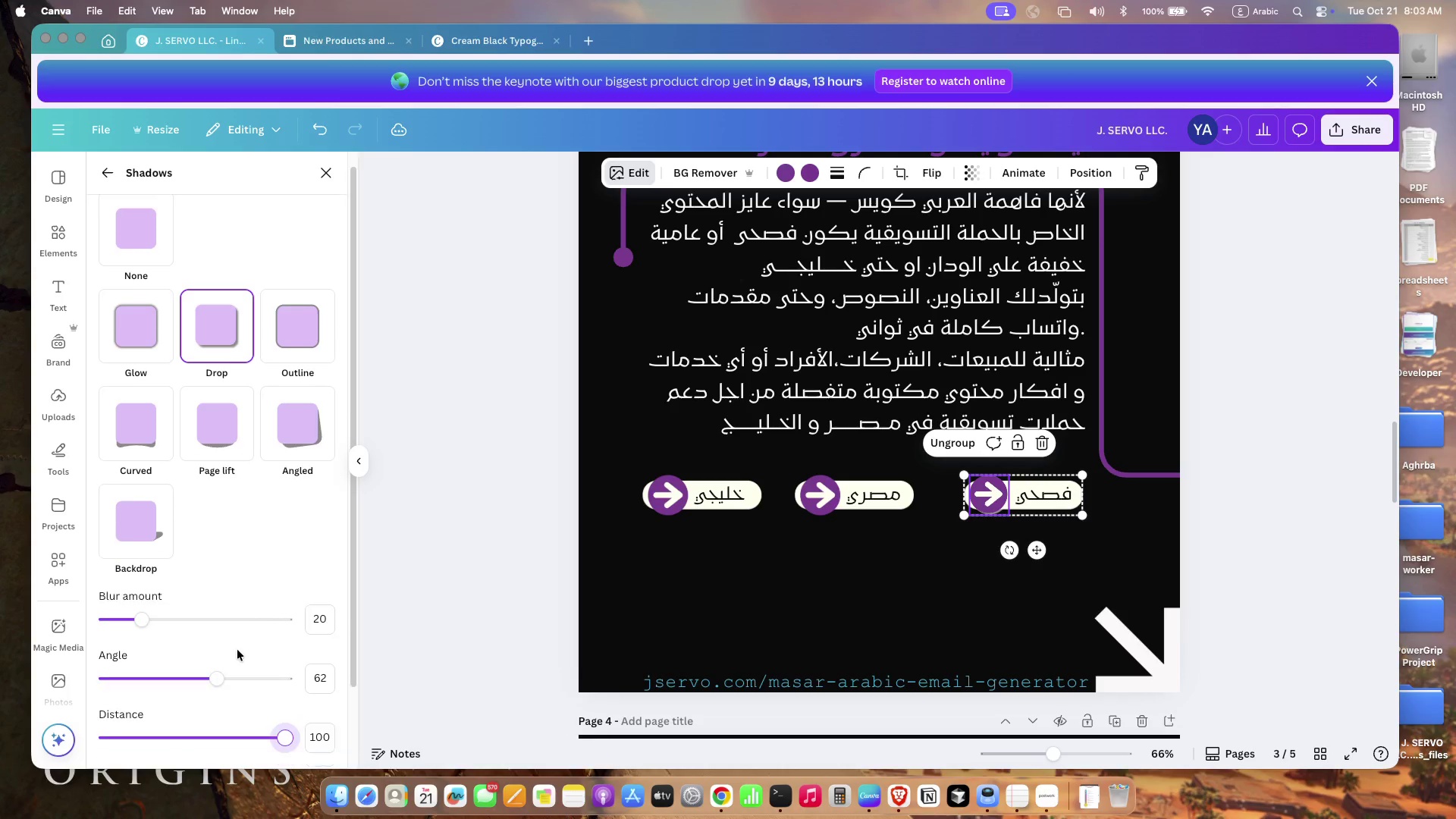 
left_click_drag(start_coordinate=[212, 581], to_coordinate=[257, 540])
 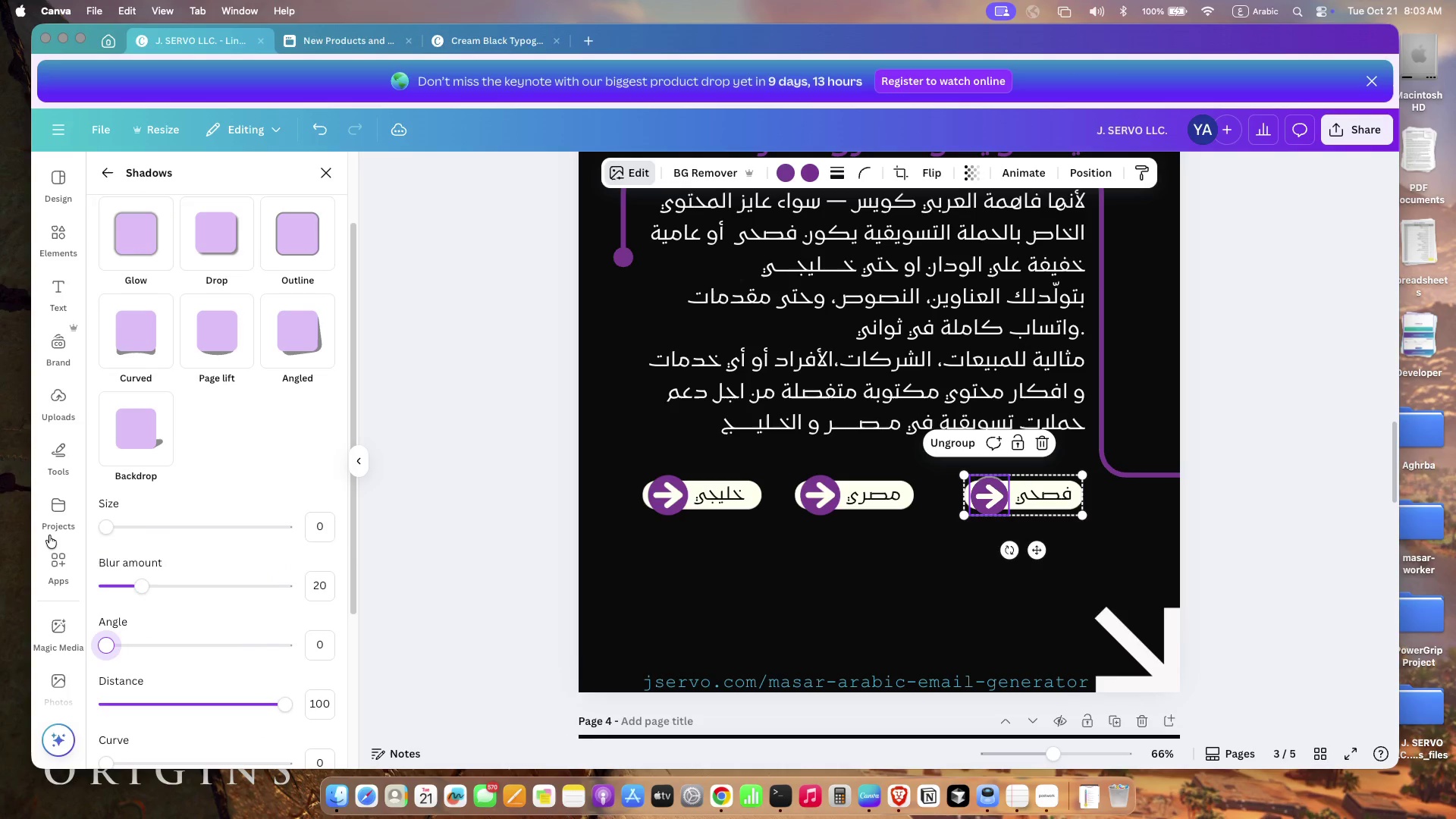 
left_click_drag(start_coordinate=[141, 525], to_coordinate=[169, 522])
 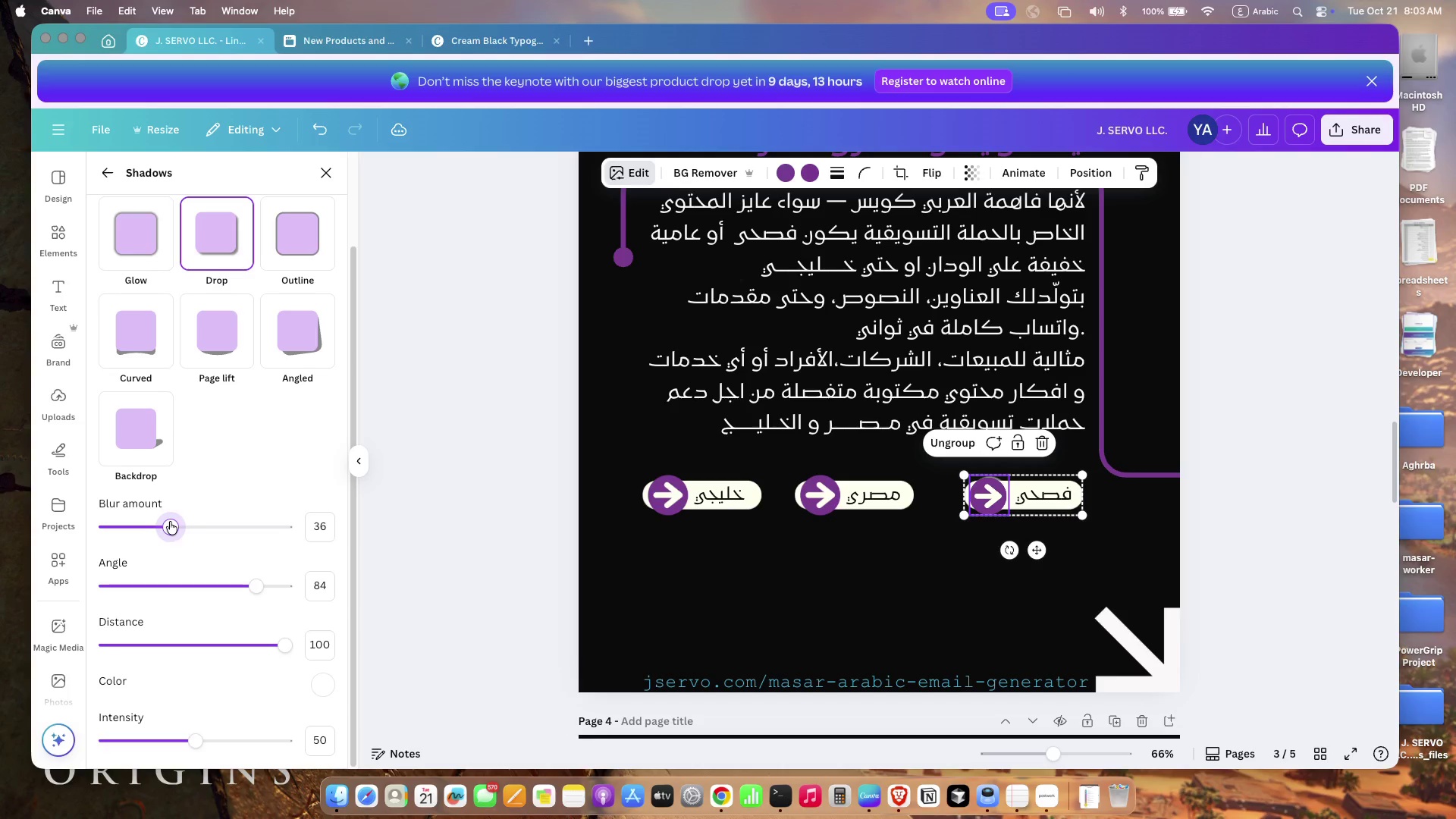 
scroll: coordinate [170, 582], scroll_direction: down, amount: 35.0
 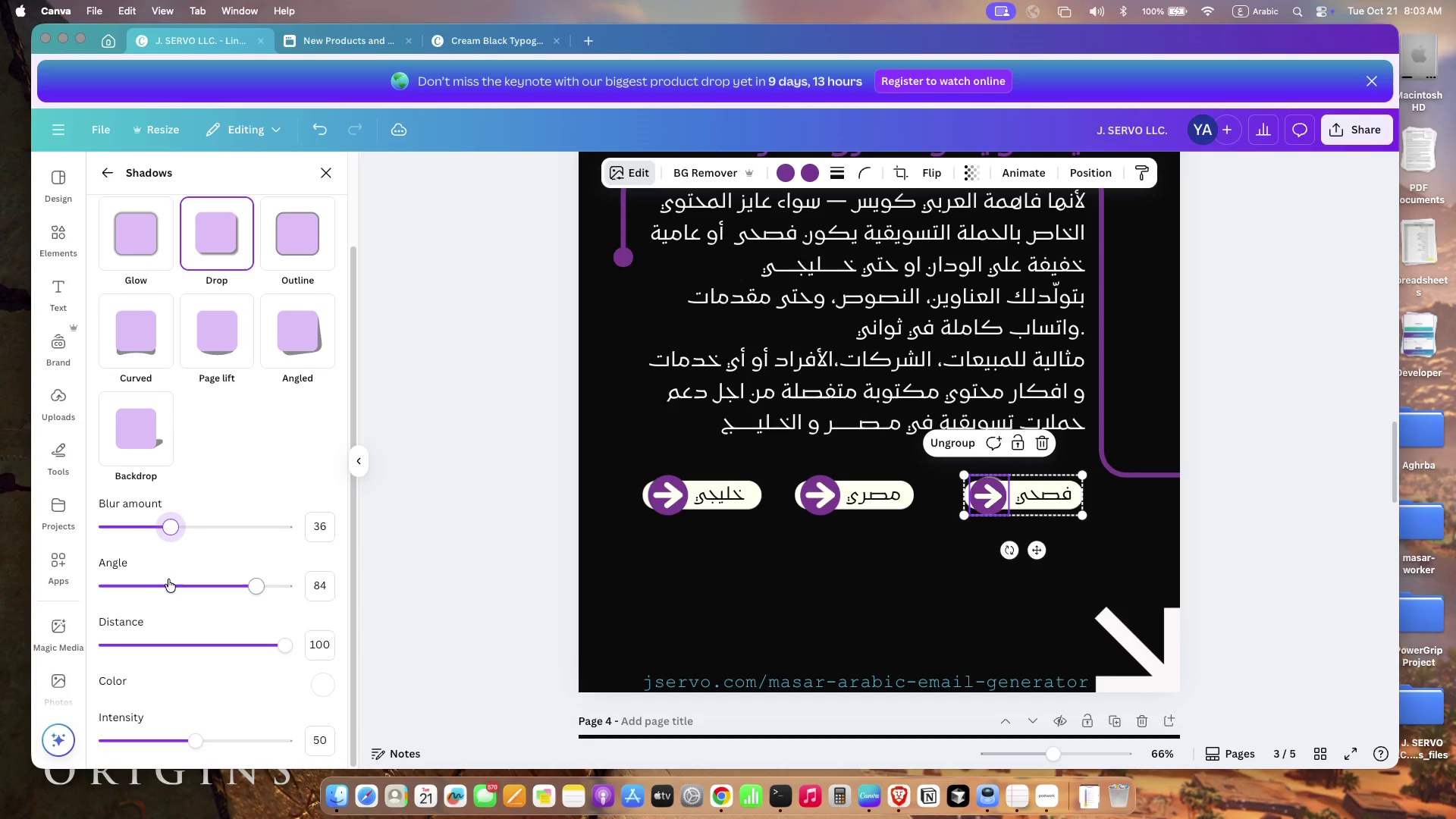 
left_click_drag(start_coordinate=[196, 739], to_coordinate=[341, 702])
 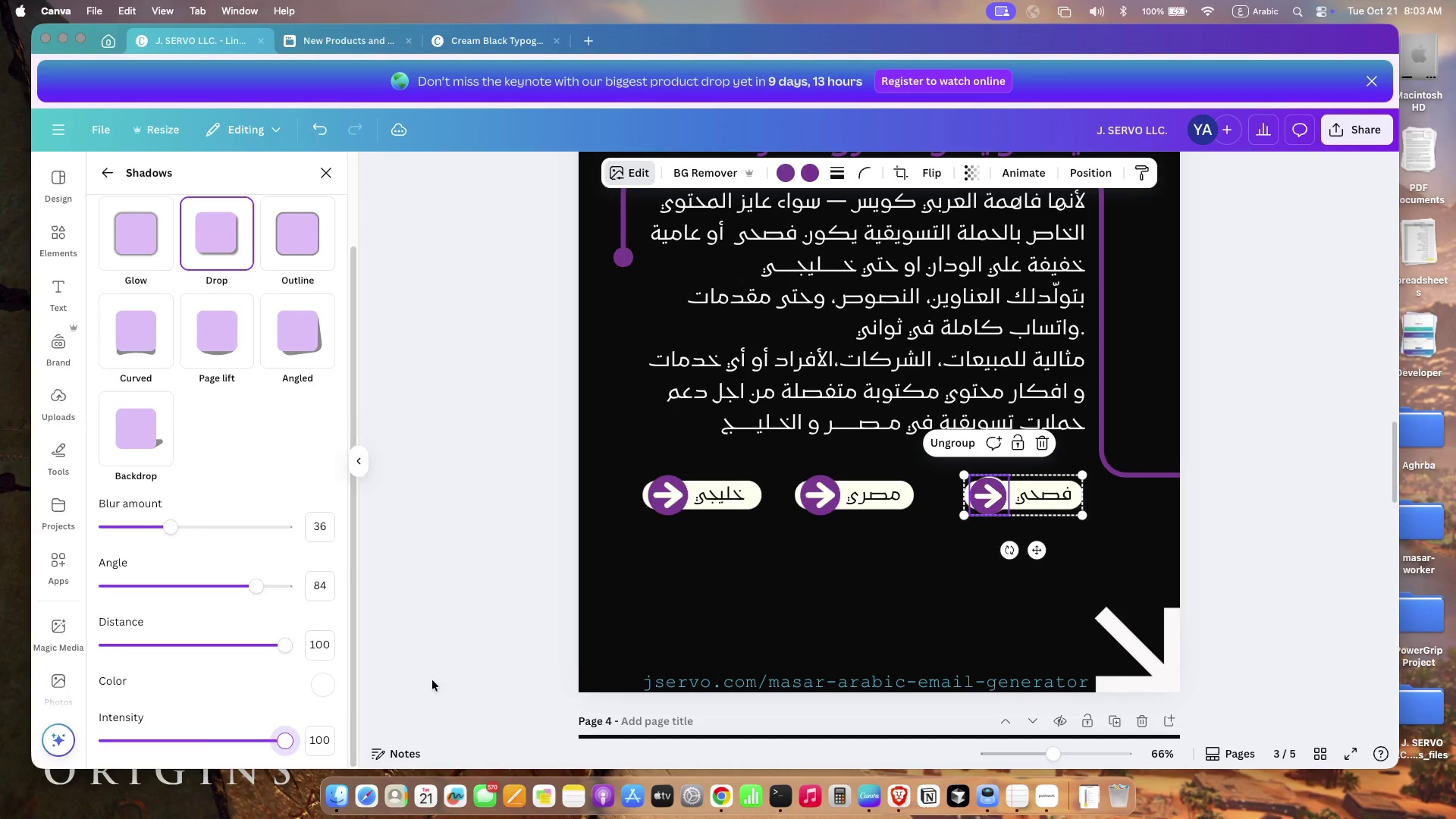 
left_click([690, 617])
 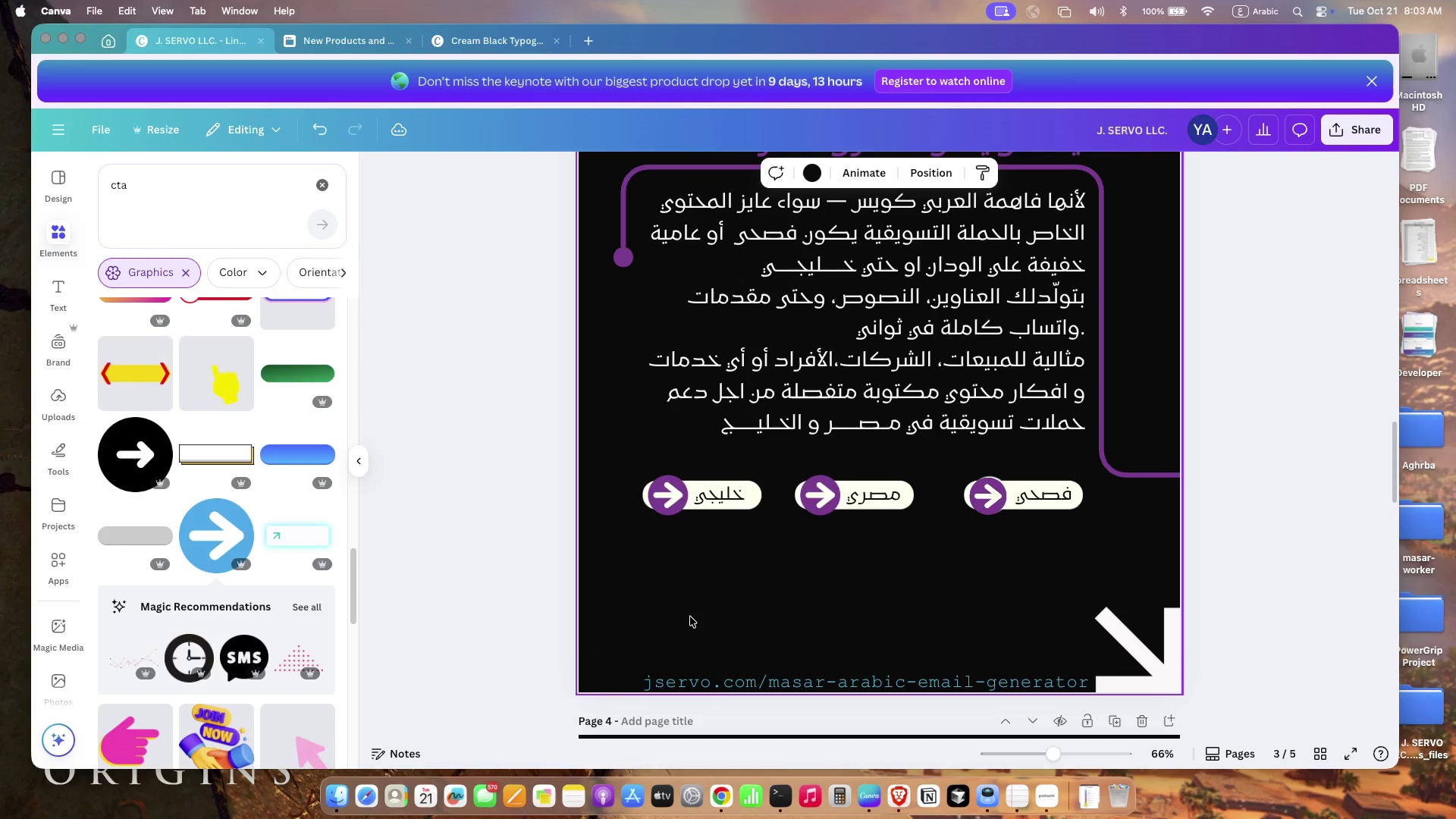 
left_click([690, 617])
 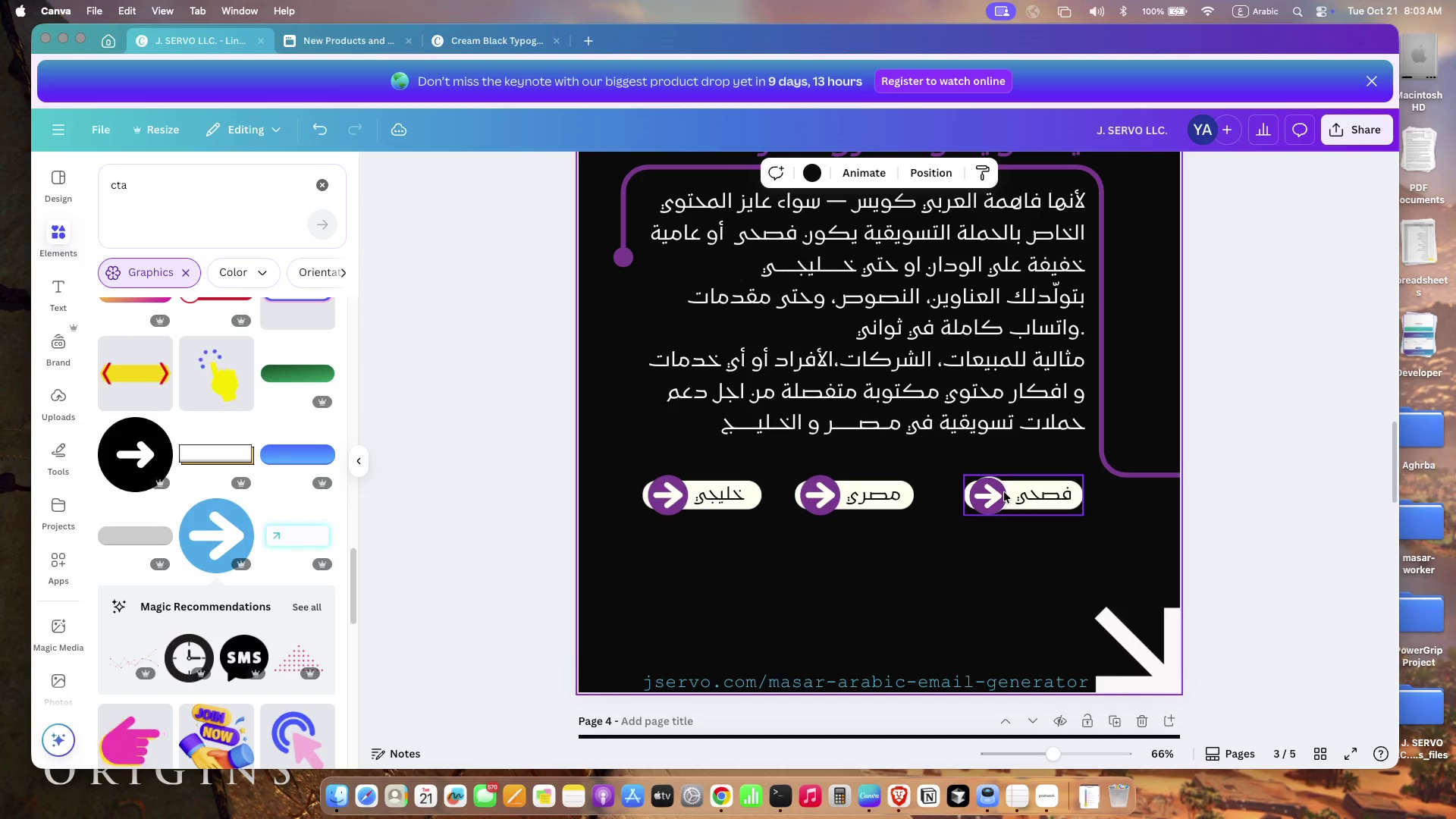 
left_click([996, 488])
 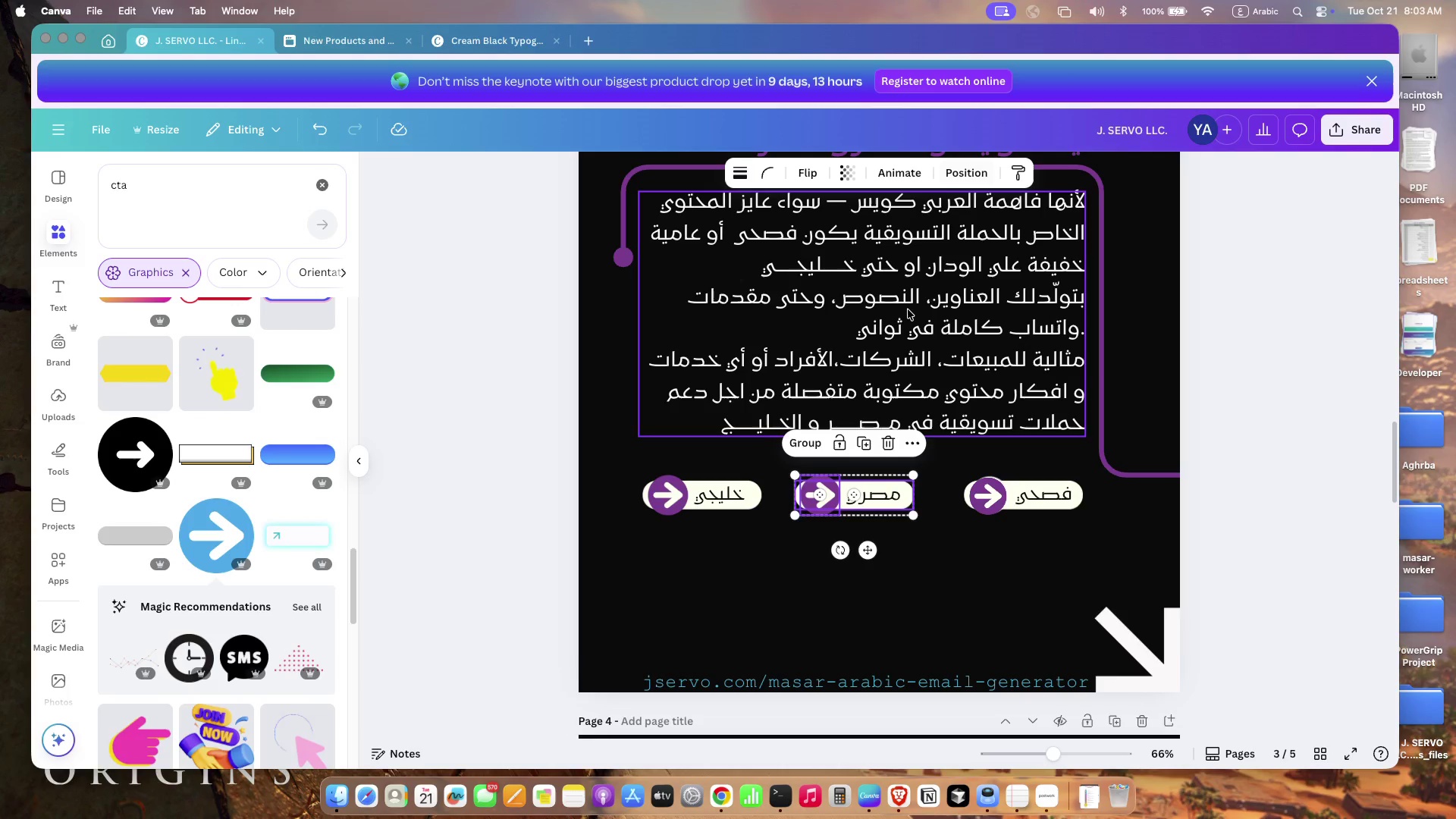 
left_click_drag(start_coordinate=[811, 536], to_coordinate=[816, 484])
 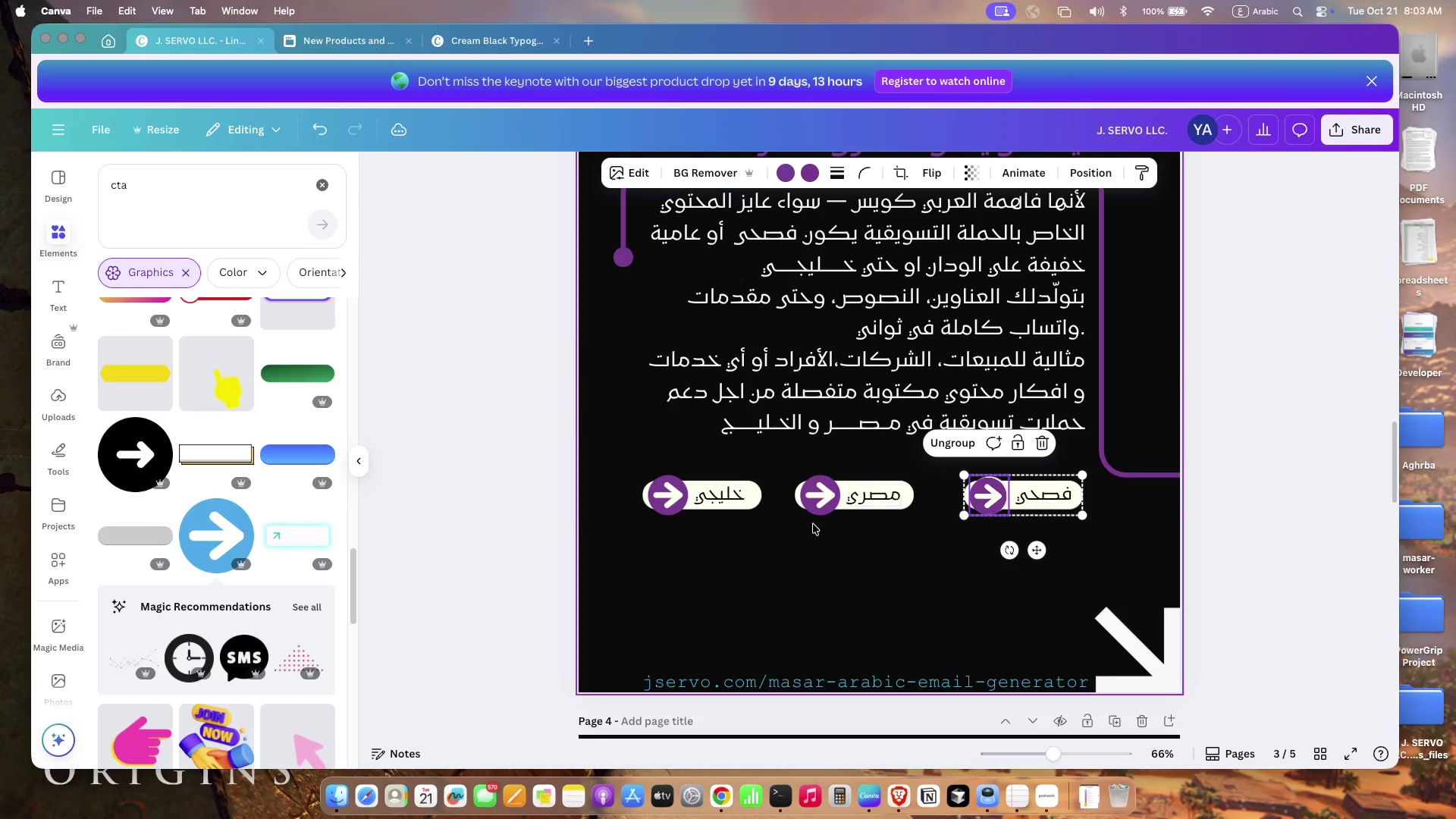 
left_click([799, 444])
 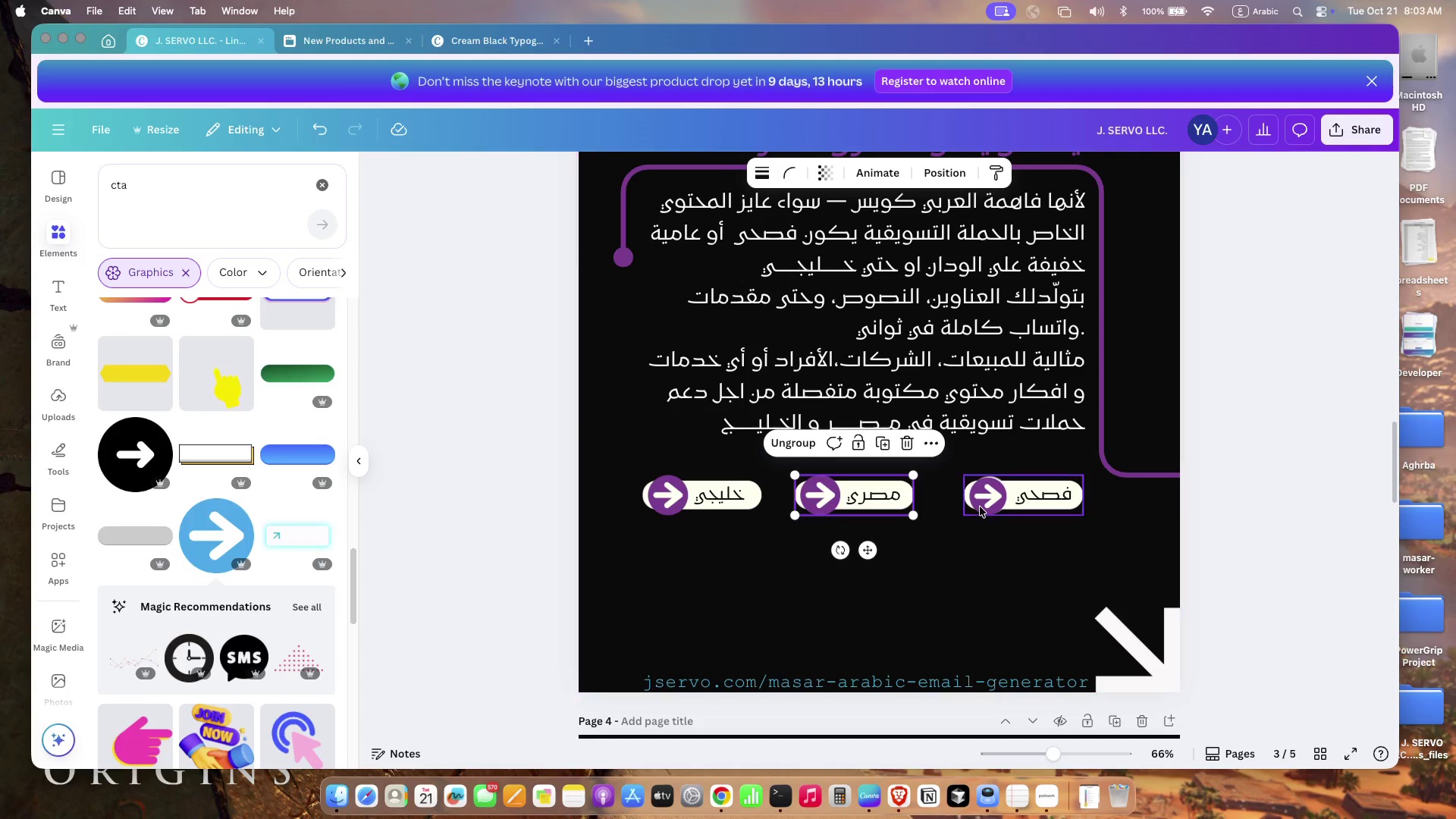 
left_click([980, 506])
 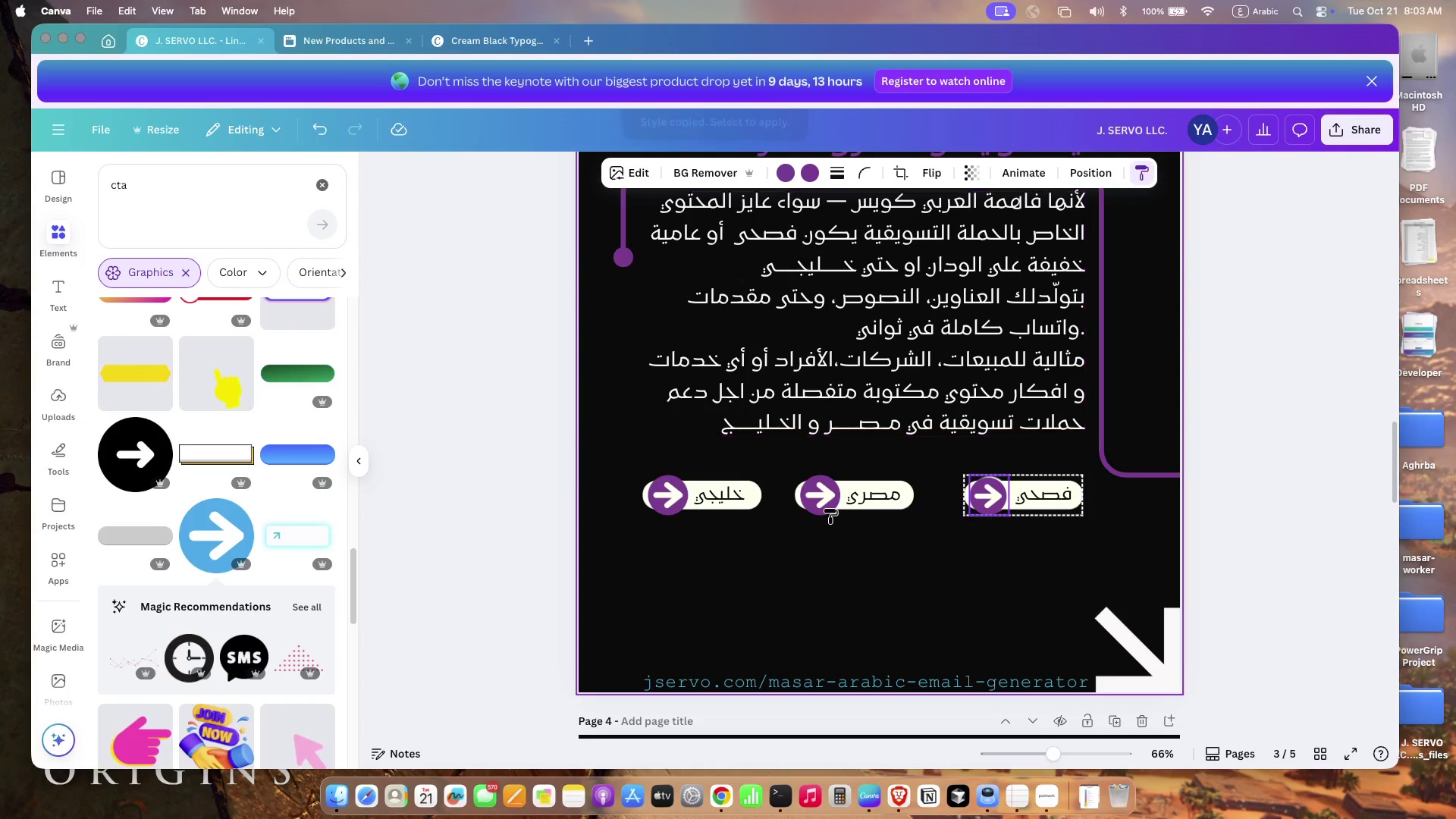 
left_click([817, 502])
 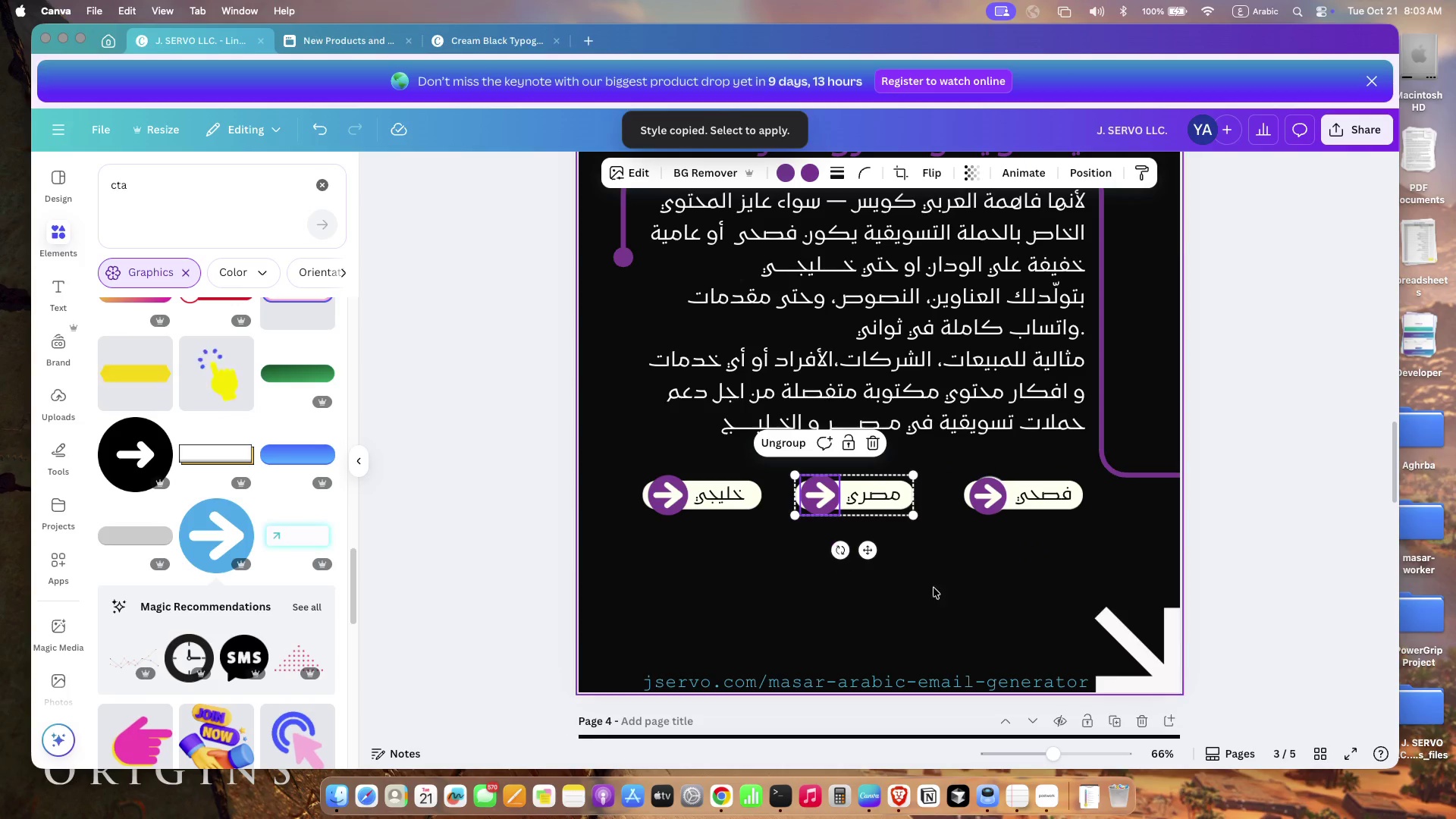 
left_click([965, 595])
 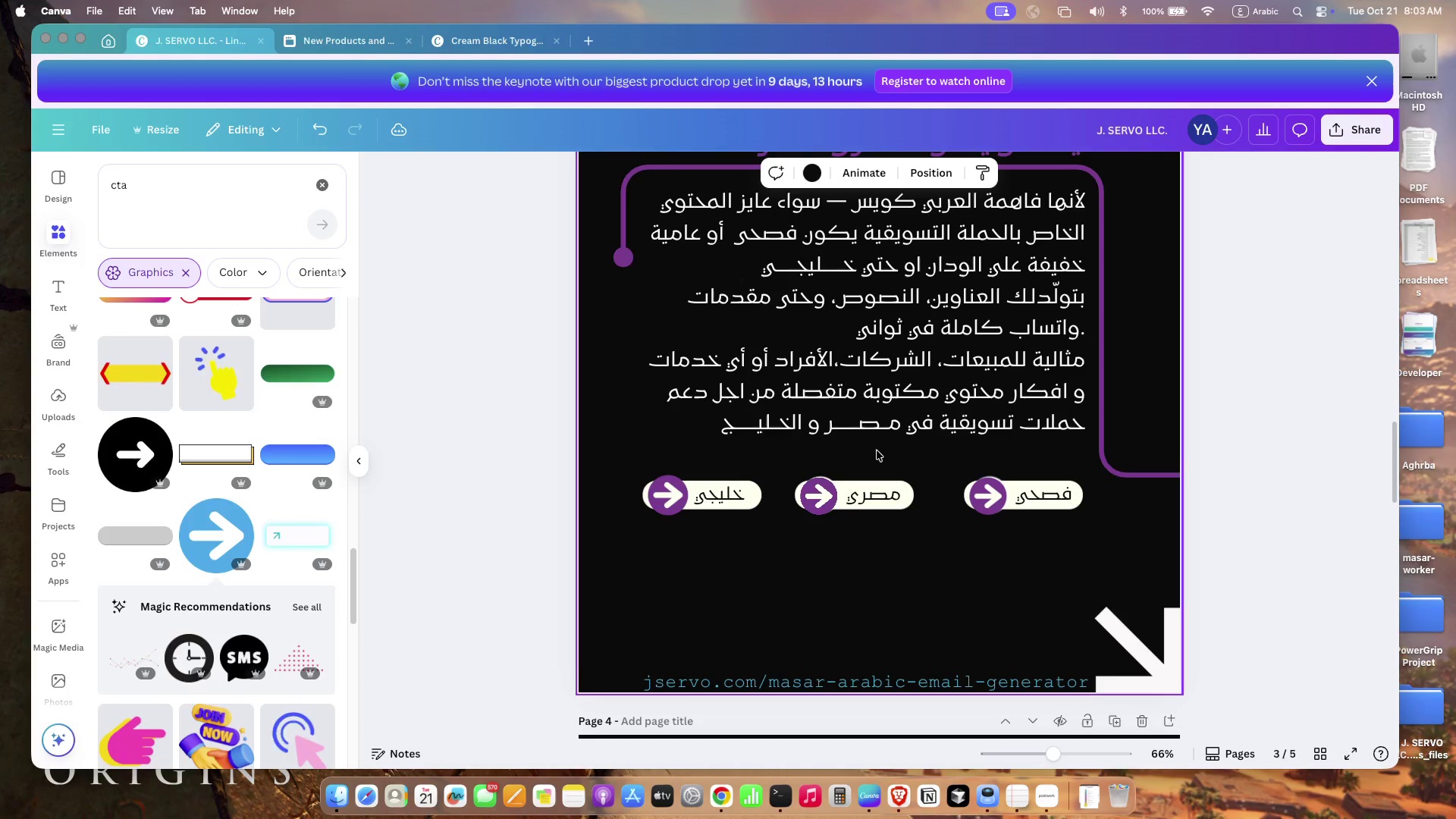 
left_click([817, 504])
 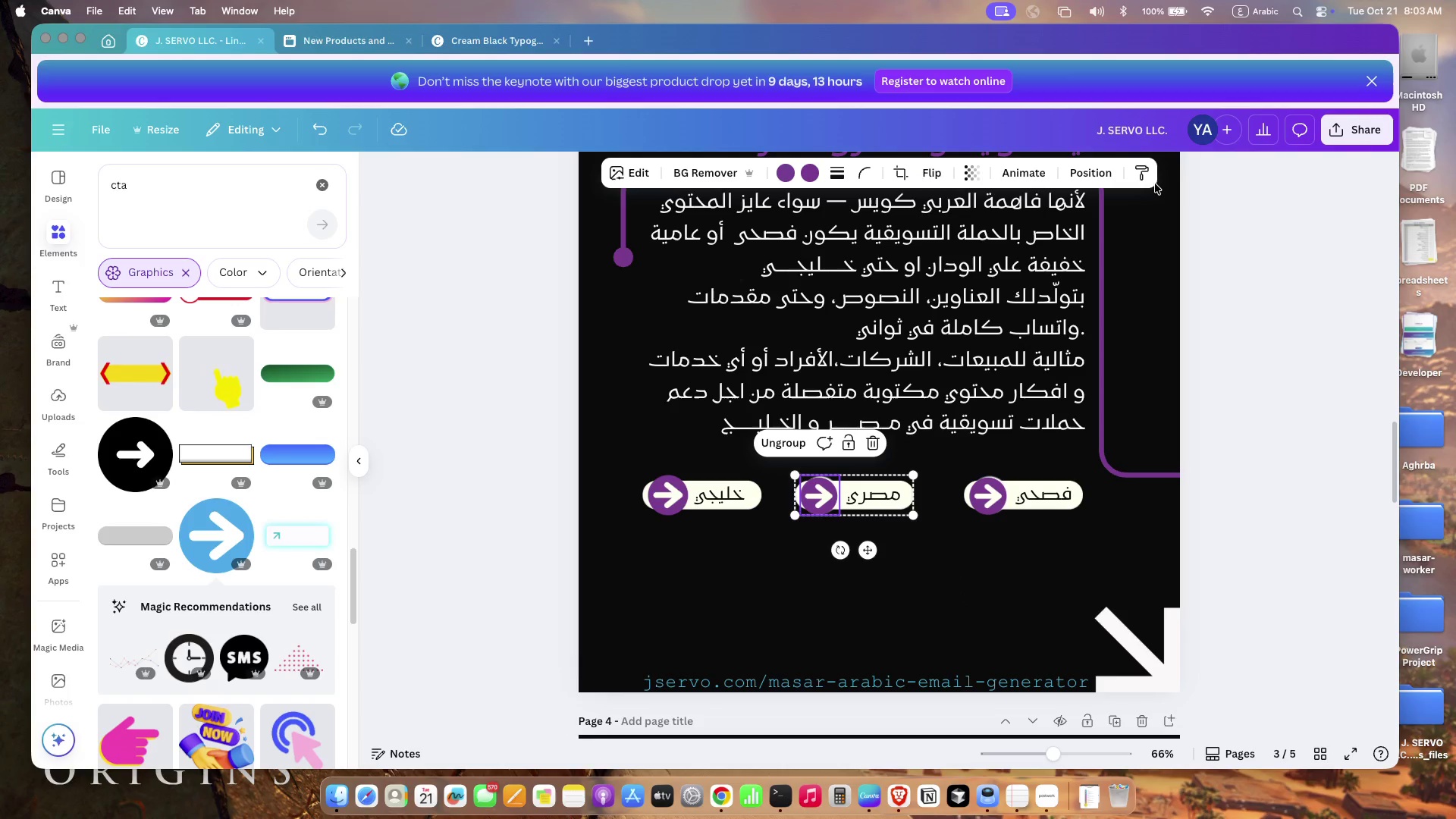 
left_click([669, 552])
 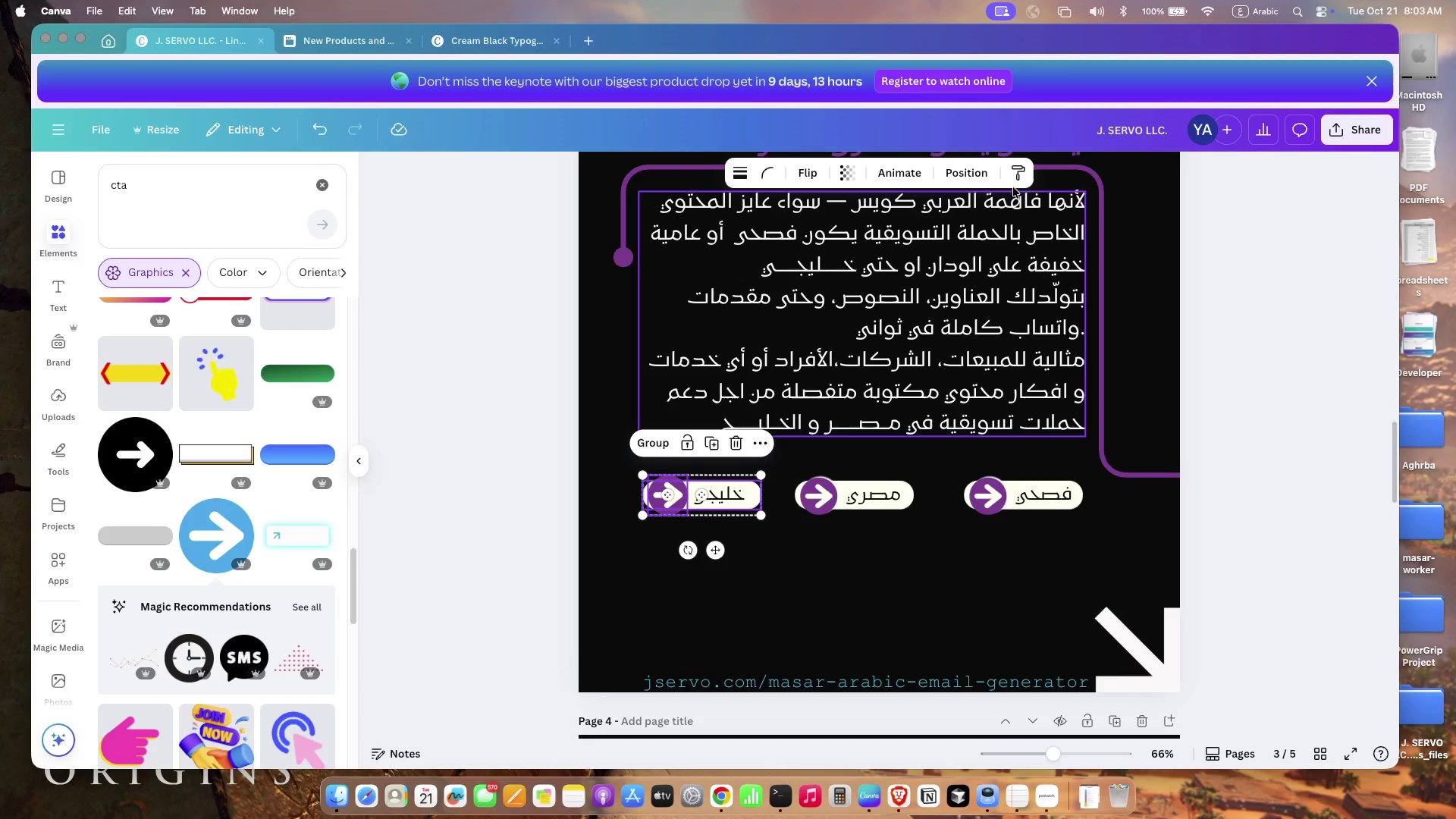 
left_click_drag(start_coordinate=[673, 558], to_coordinate=[676, 452])
 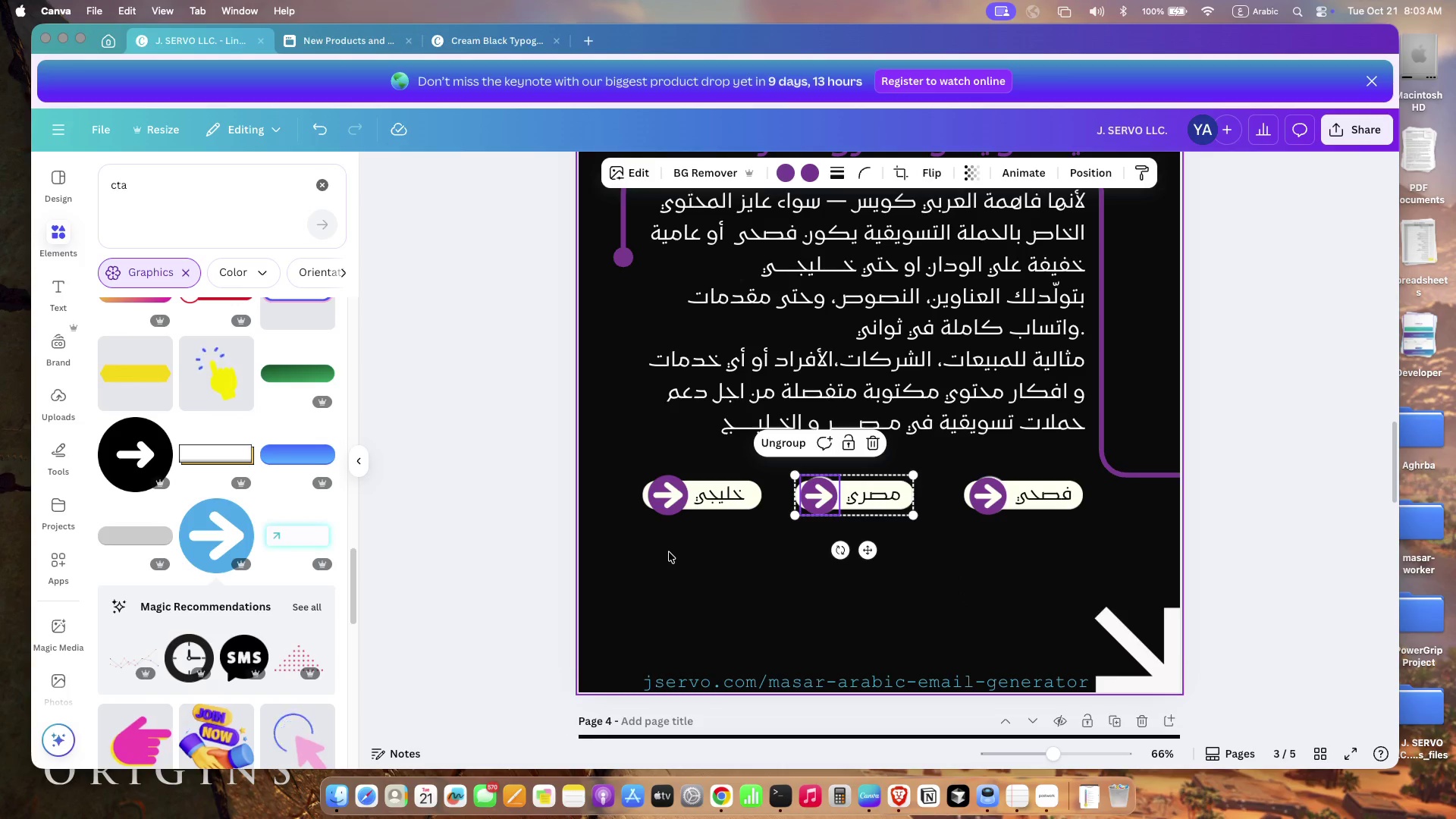 
left_click([1020, 176])
 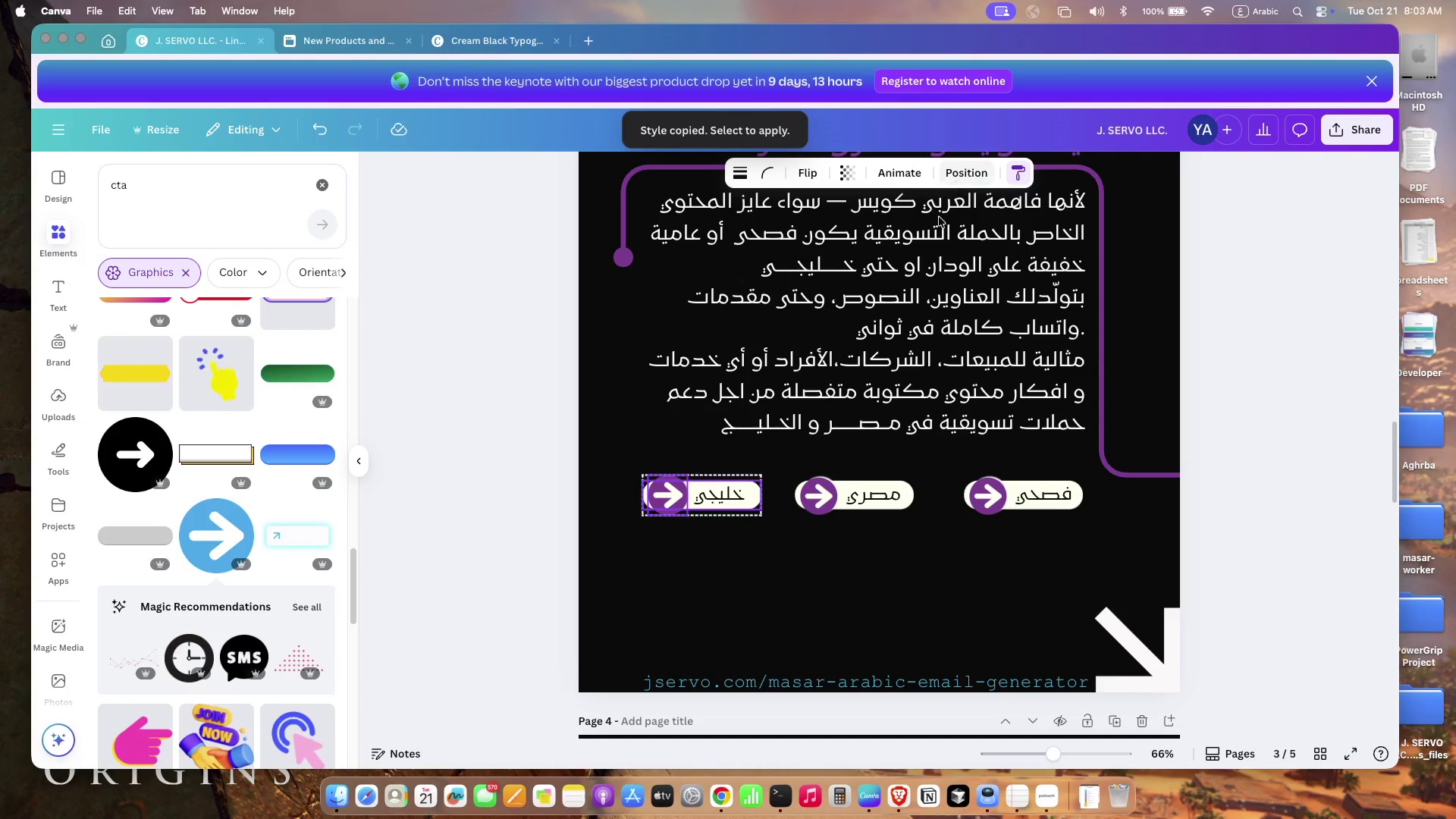 
key(Meta+Z)
 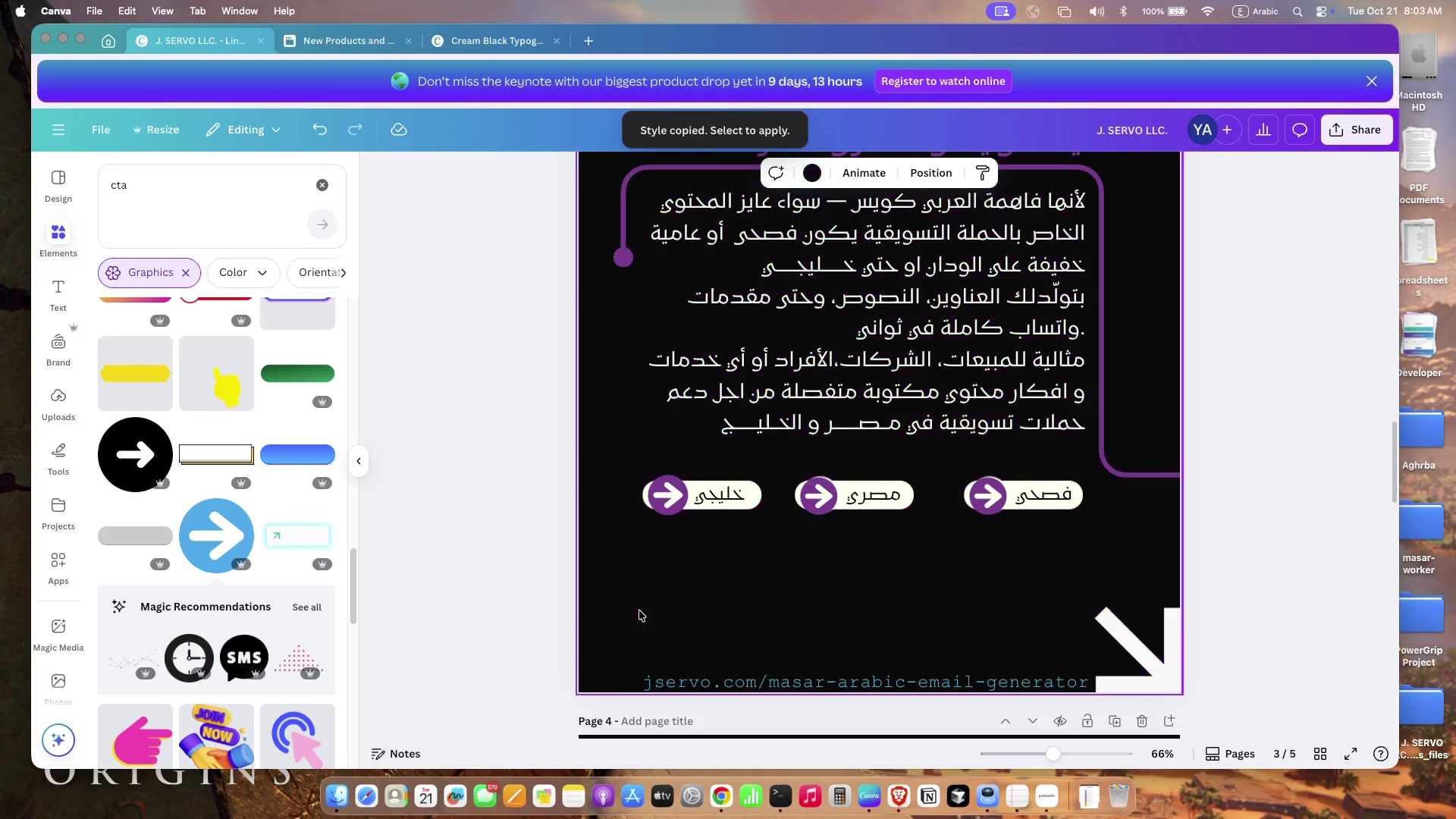 
left_click_drag(start_coordinate=[670, 569], to_coordinate=[643, 416])
 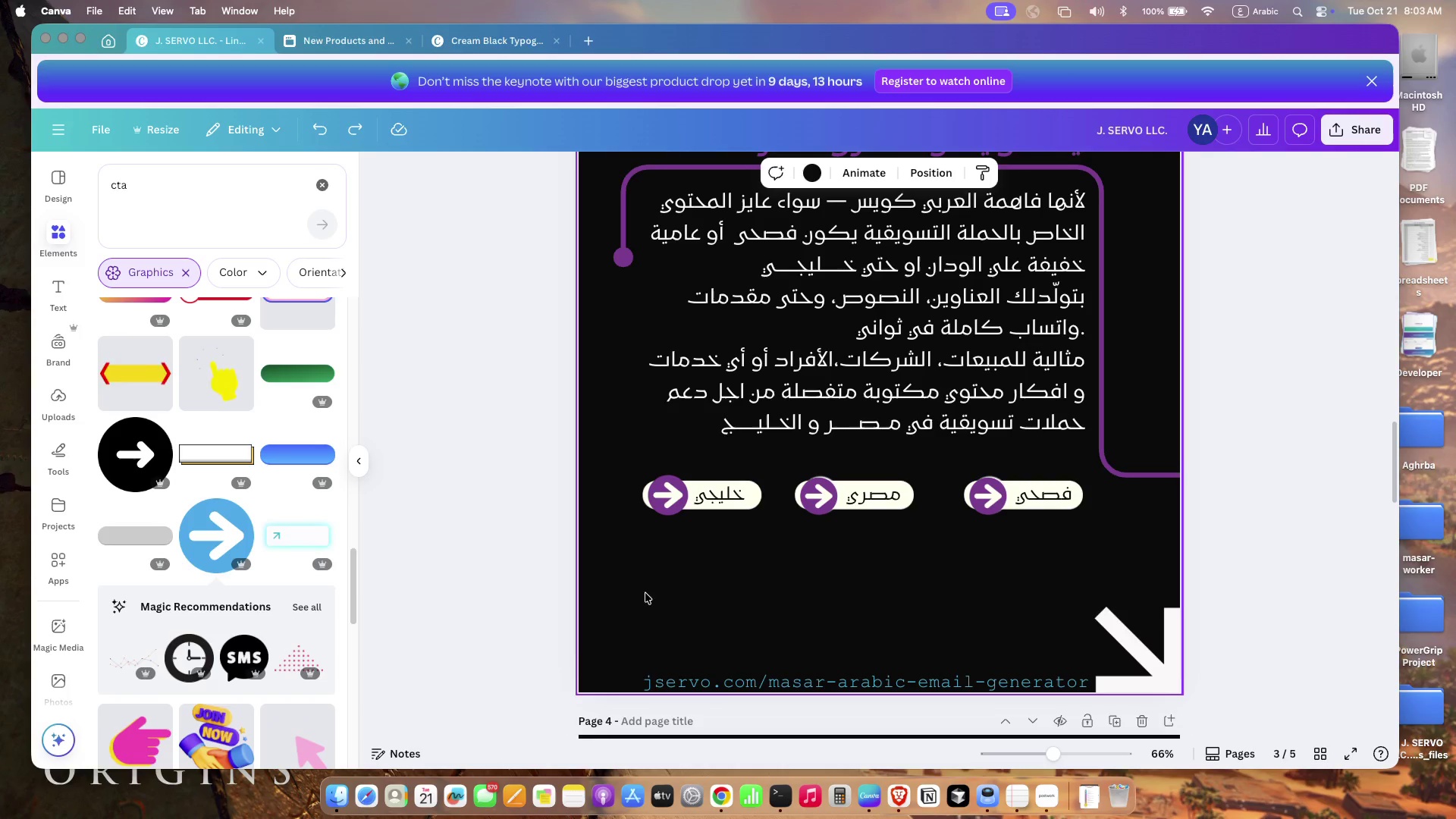 
left_click([682, 631])
 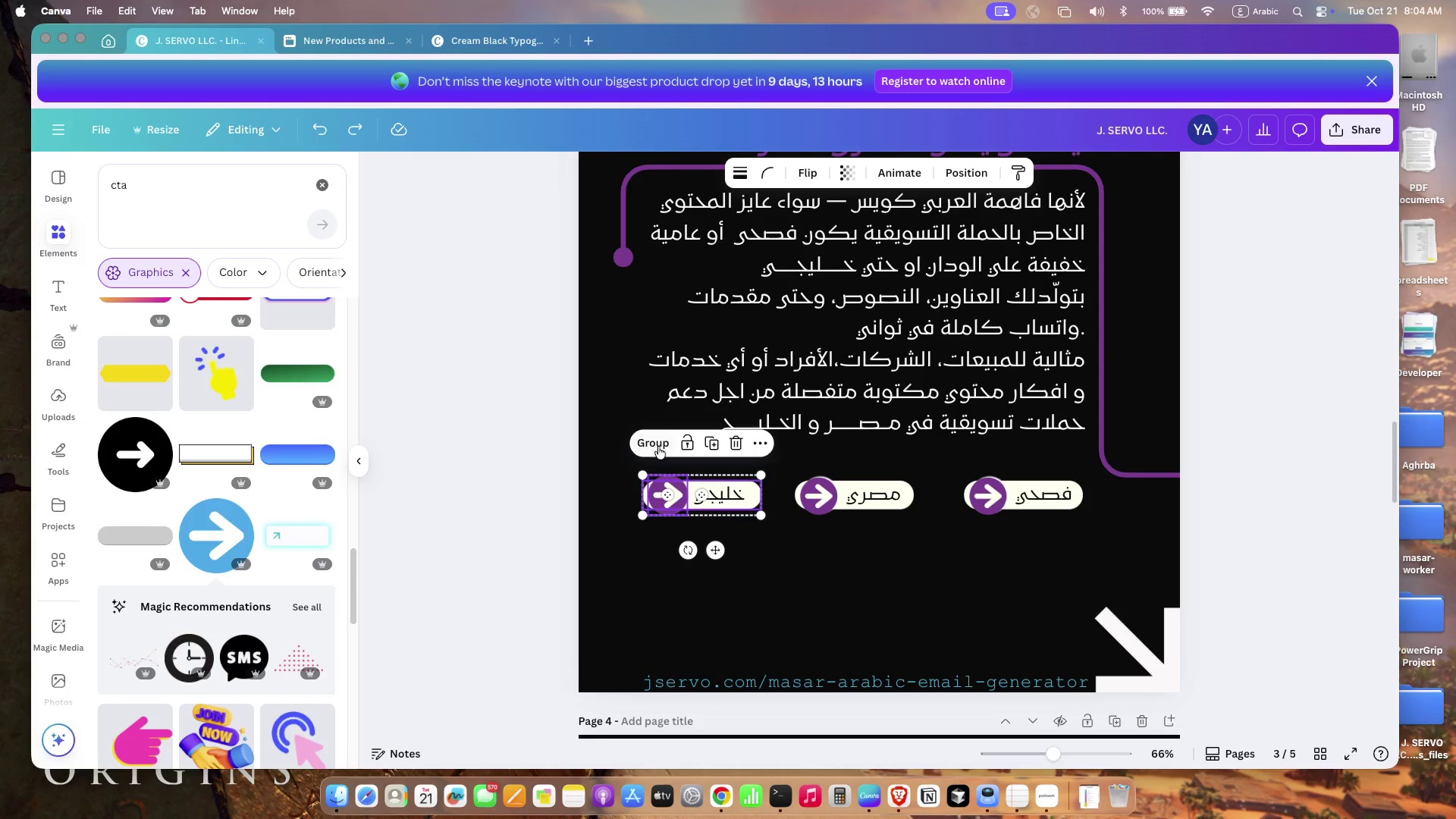 
left_click_drag(start_coordinate=[673, 546], to_coordinate=[639, 447])
 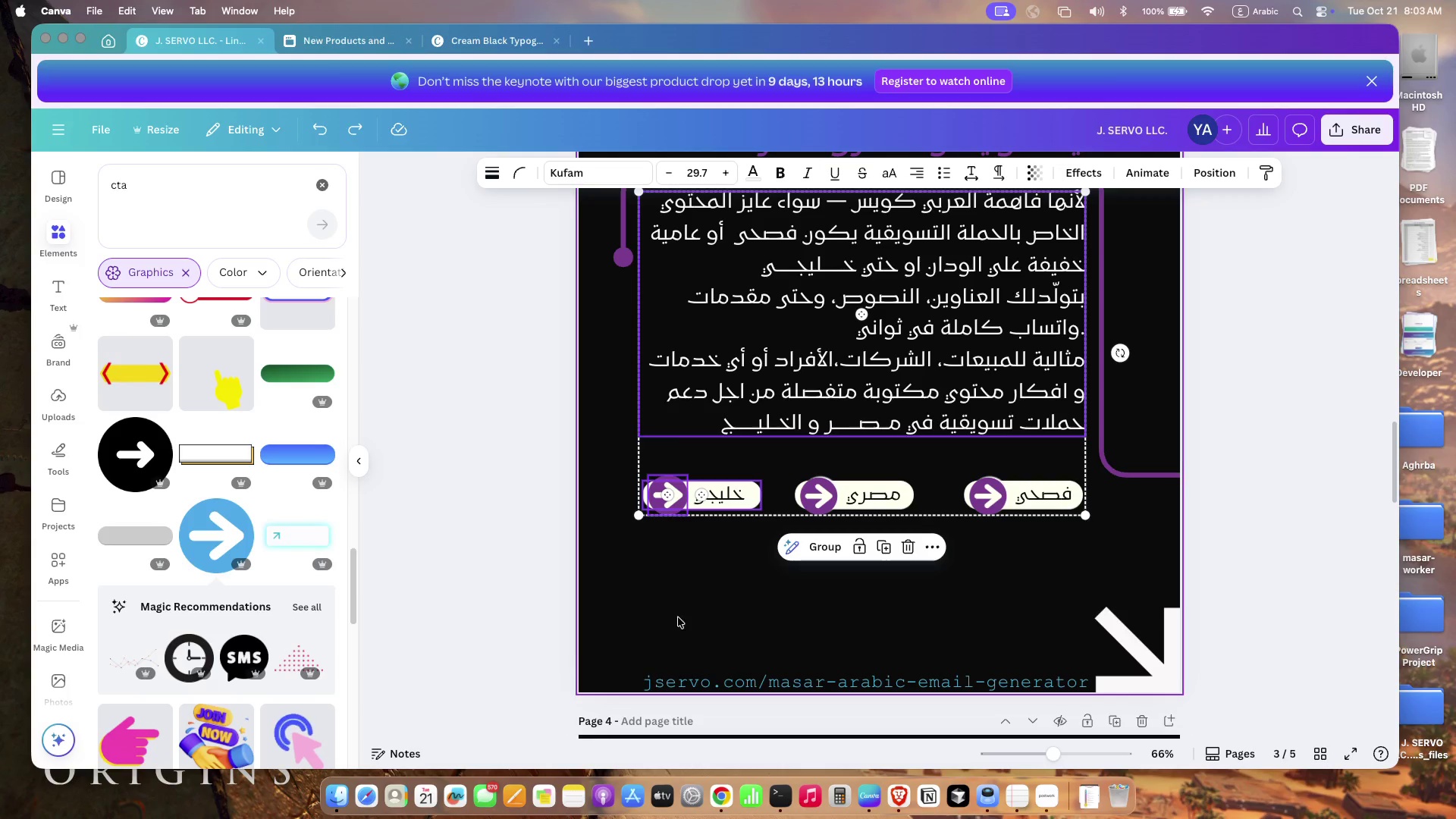 
left_click([644, 431])
 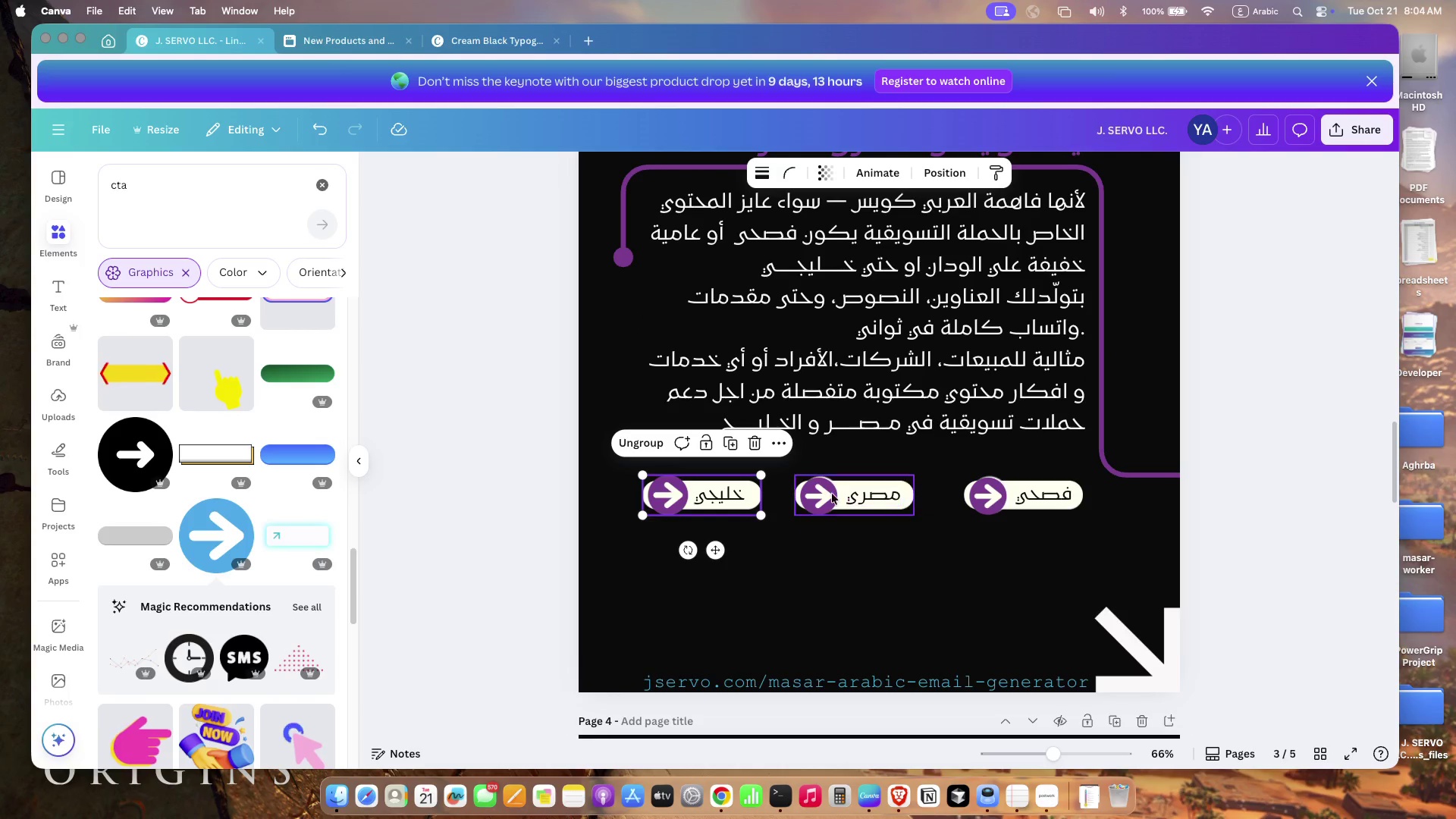 
left_click([827, 494])
 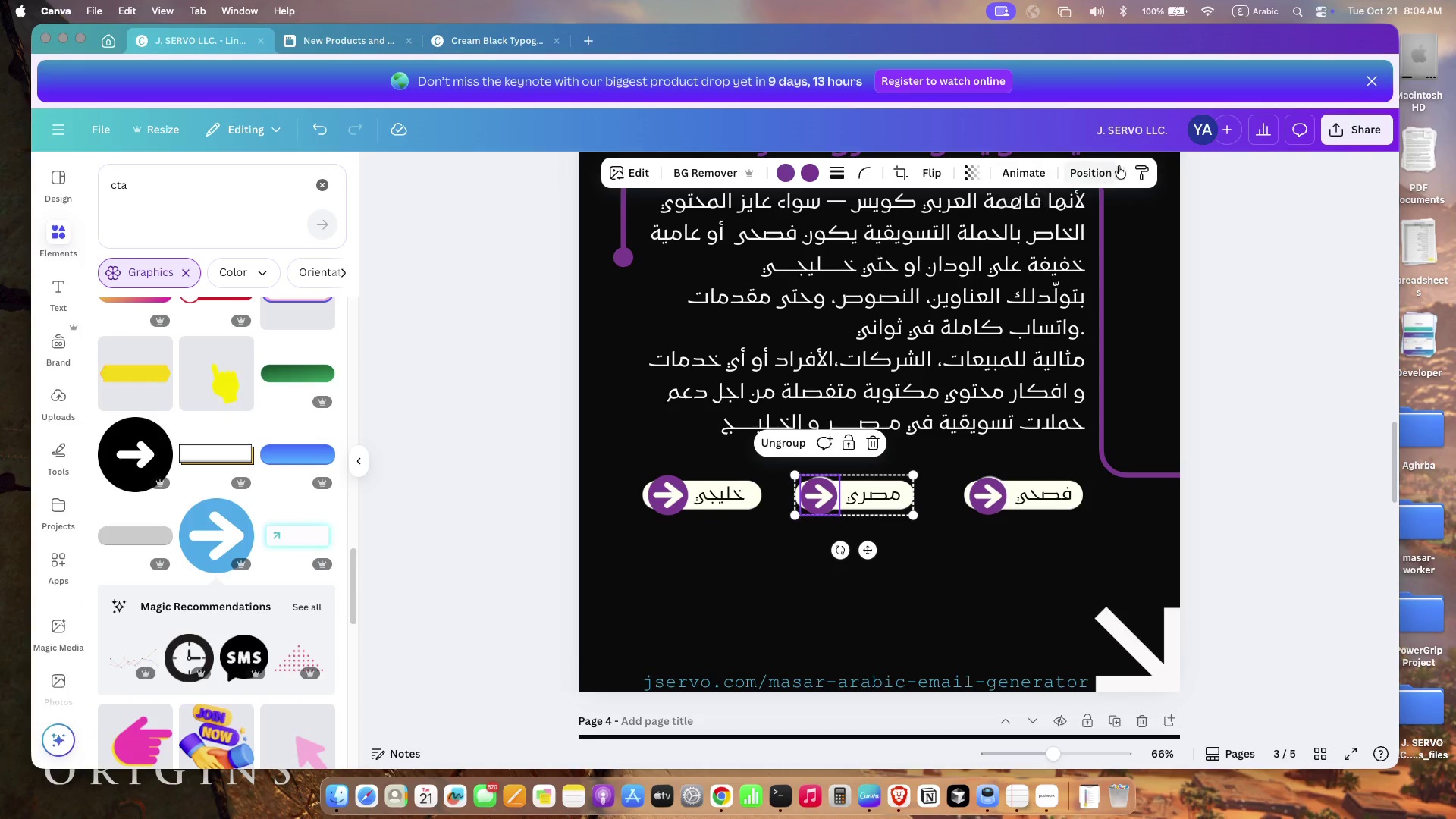 
left_click([1138, 168])
 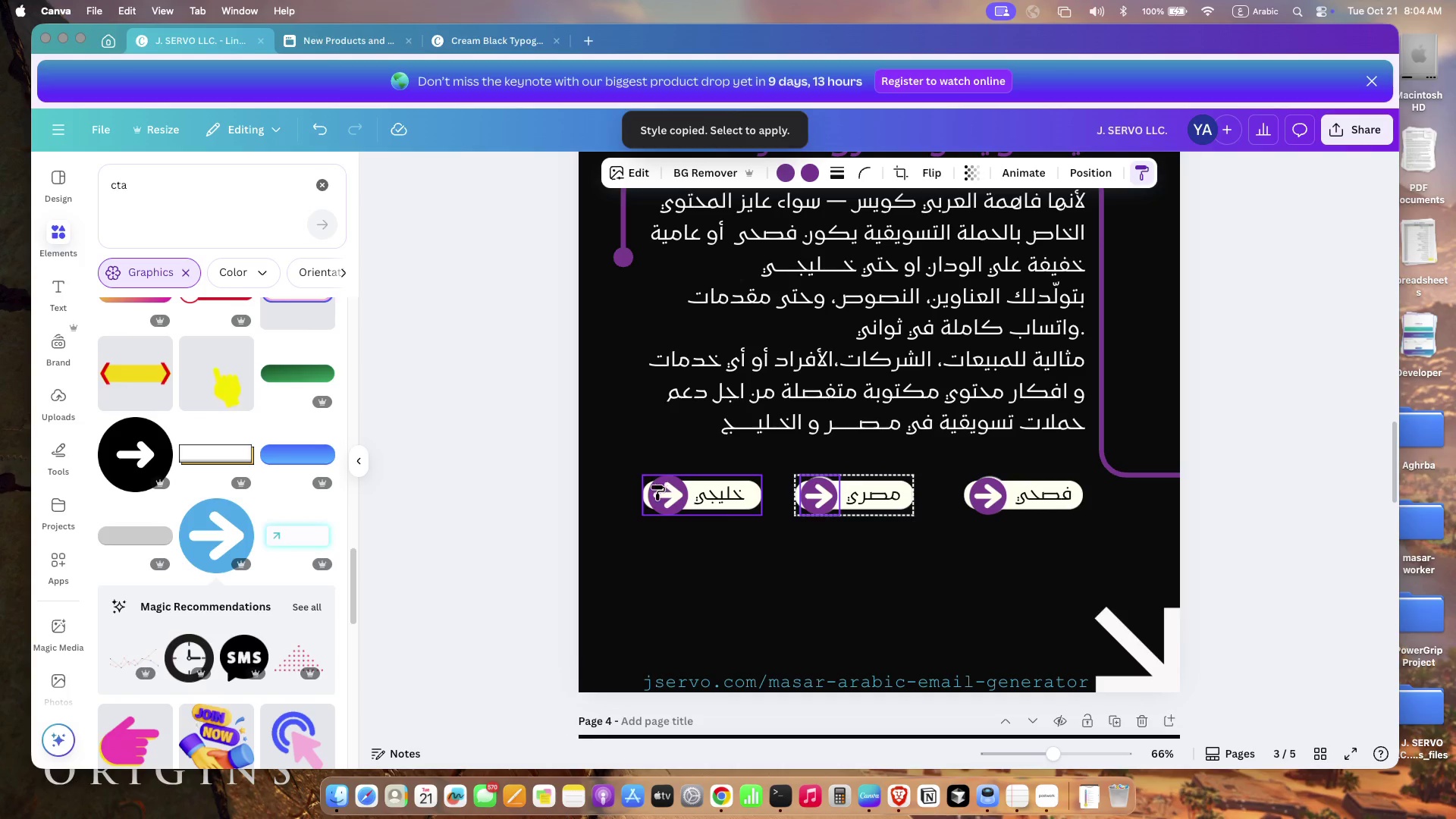 
left_click([661, 495])
 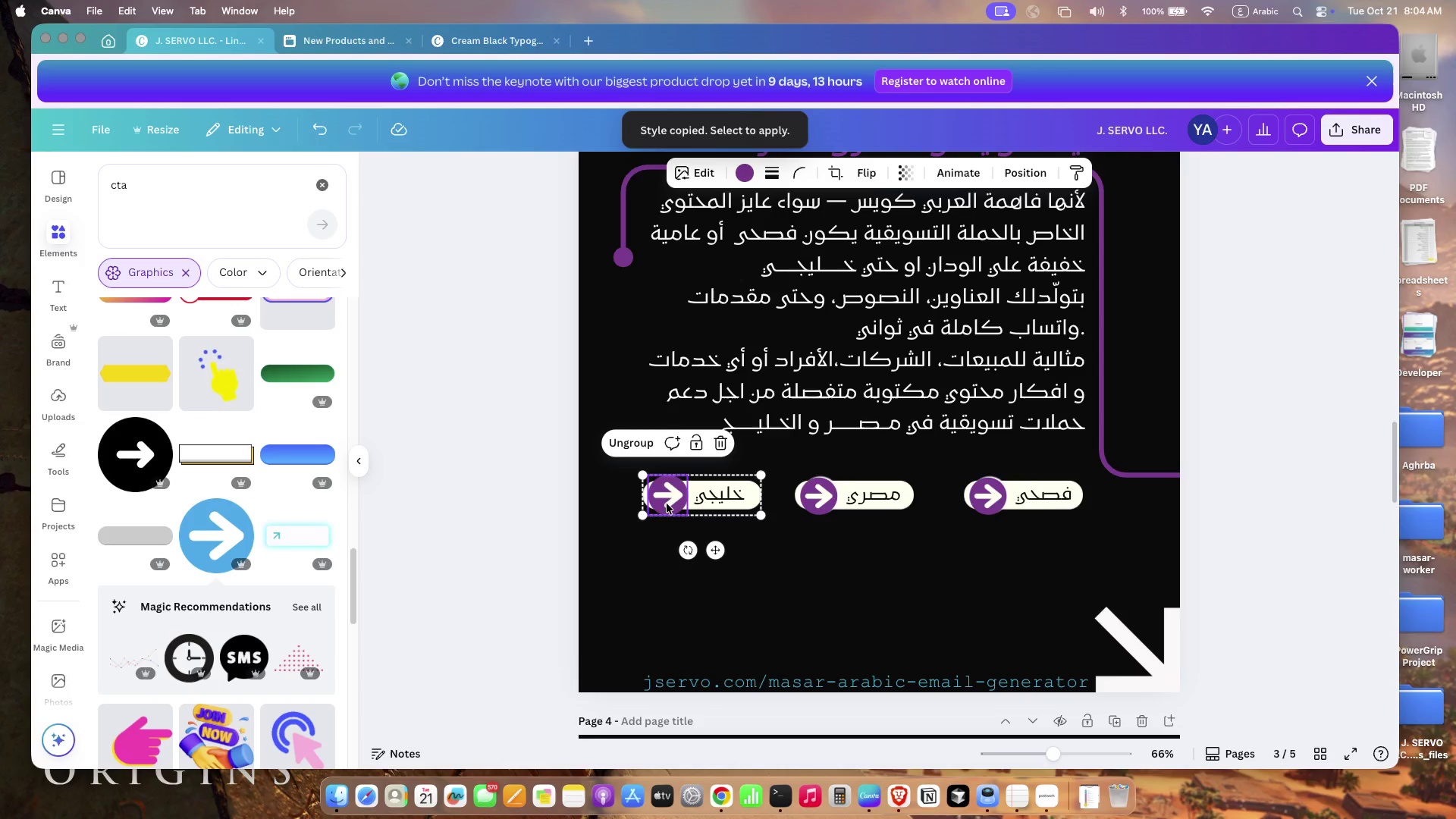 
left_click([768, 610])
 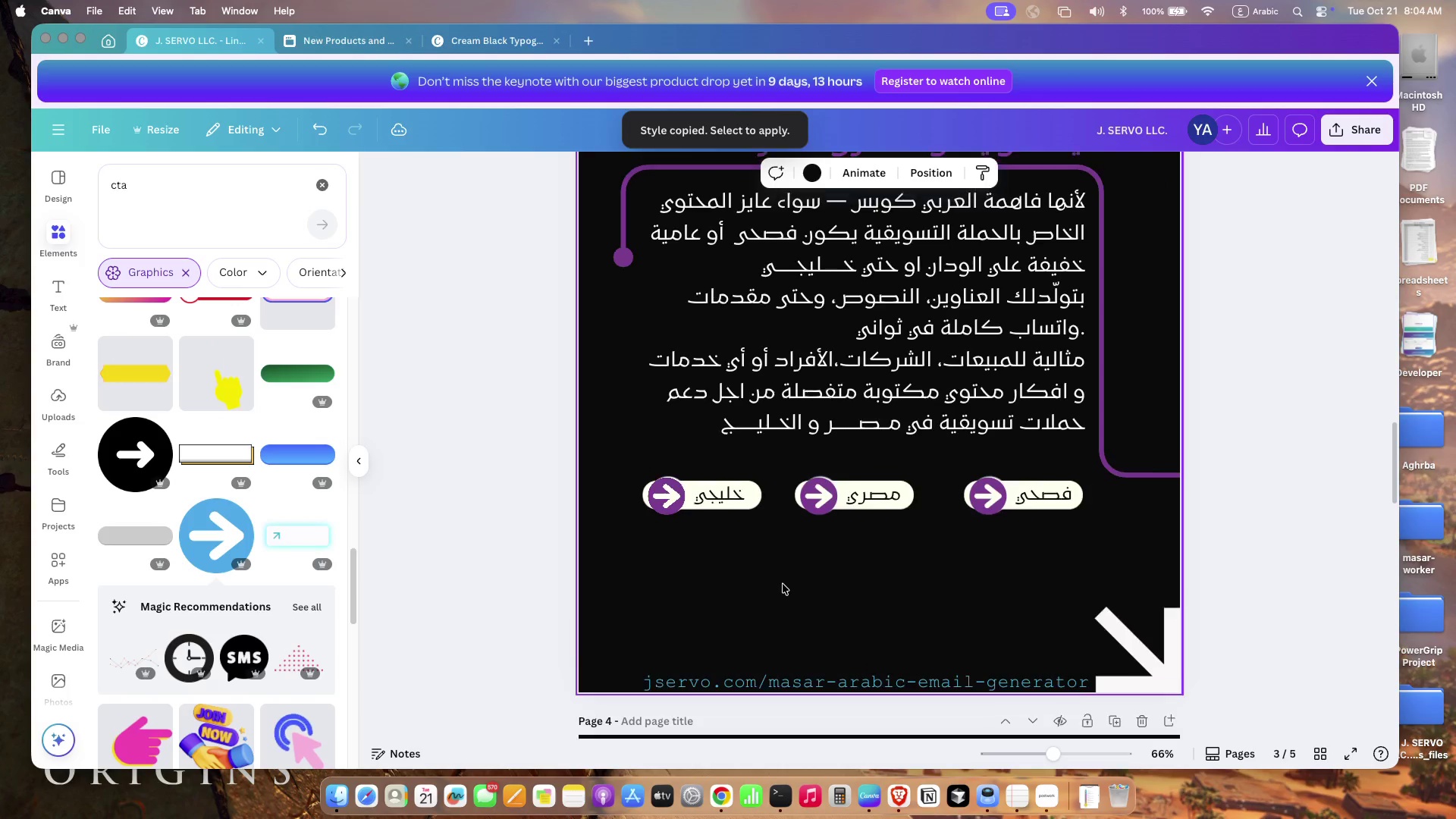 
scroll: coordinate [783, 583], scroll_direction: up, amount: 7.0
 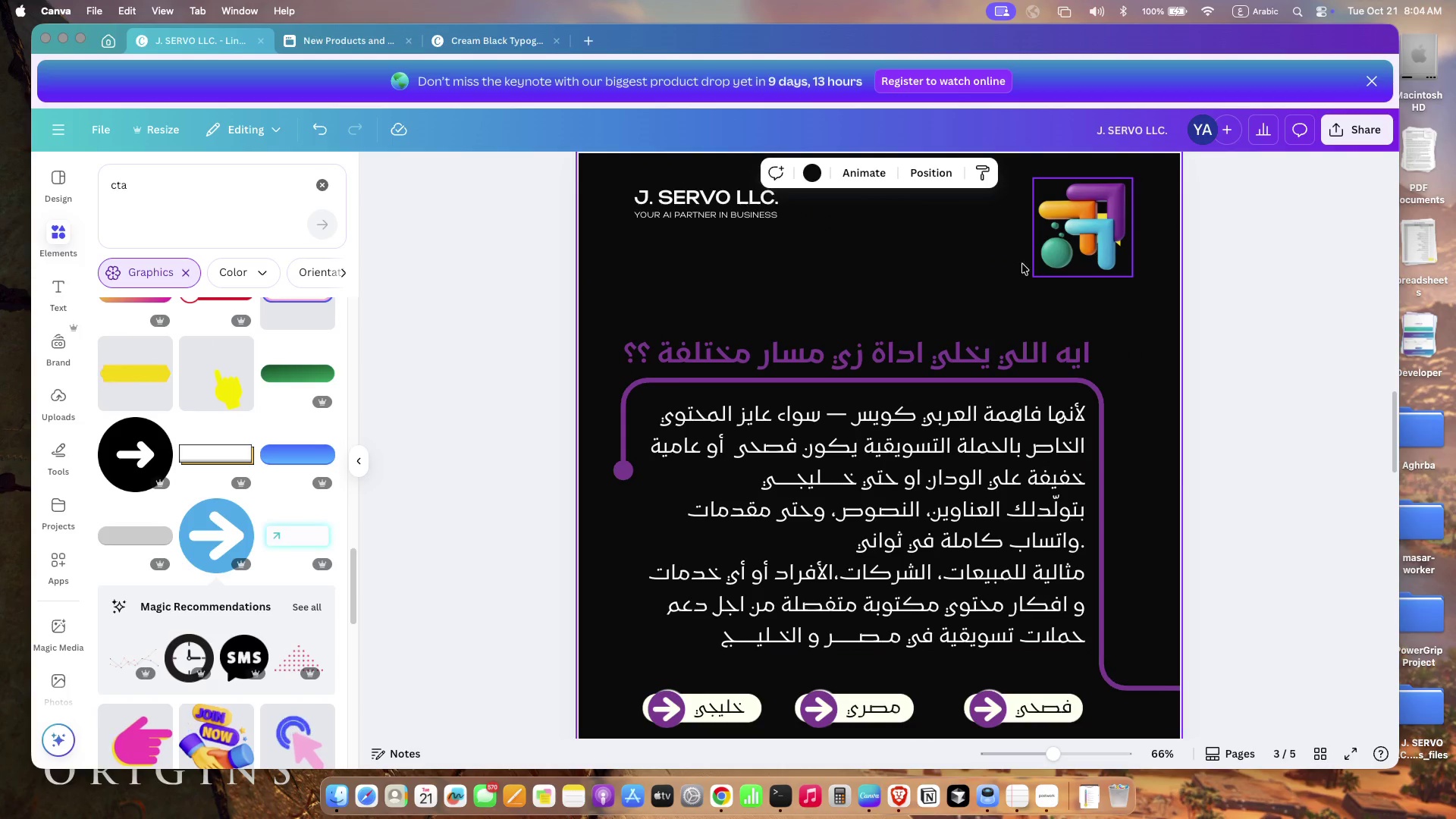 
wait(6.57)
 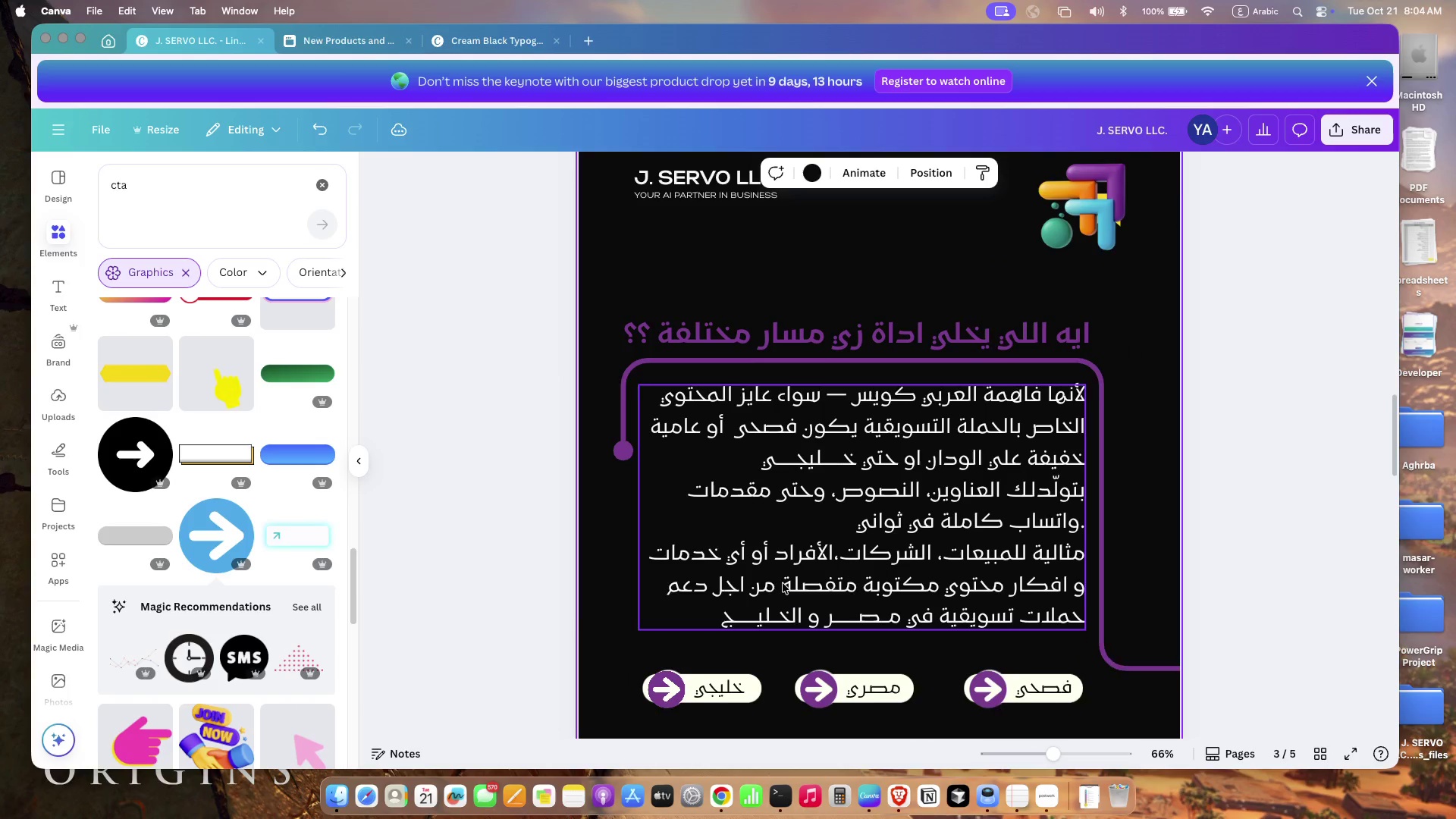 
left_click_drag(start_coordinate=[1087, 218], to_coordinate=[1081, 218])
 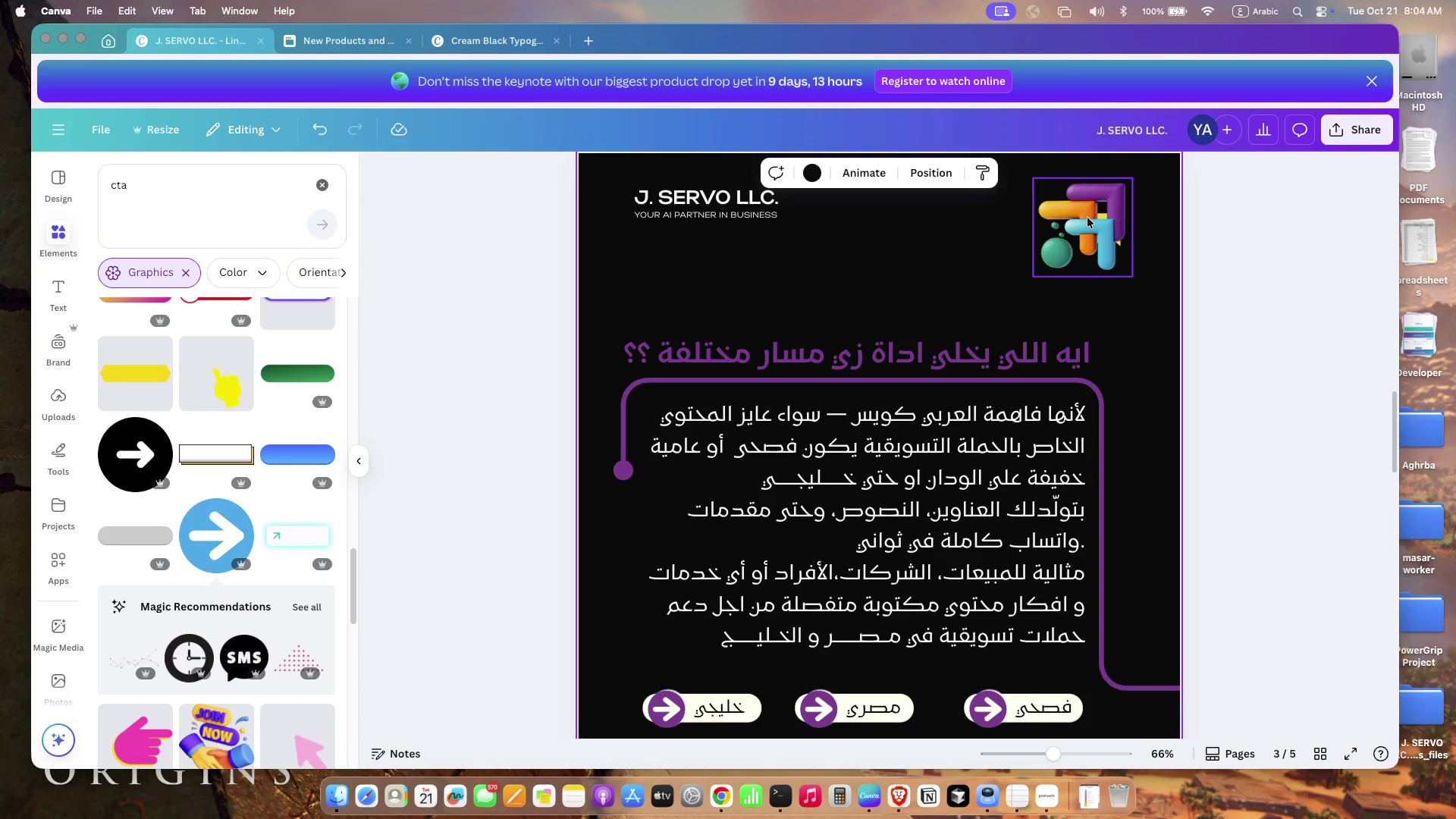 
left_click_drag(start_coordinate=[1066, 213], to_coordinate=[932, 216])
 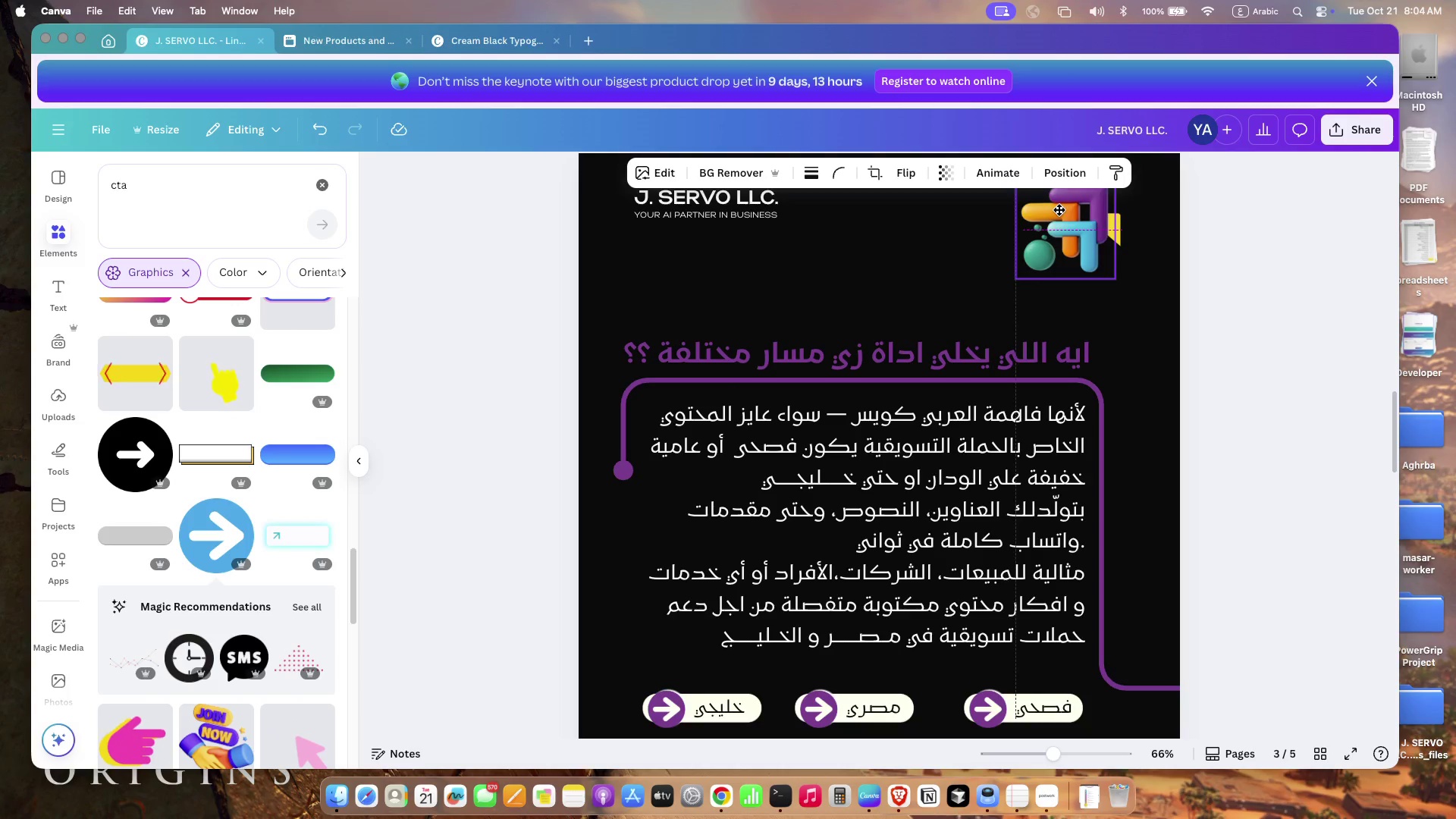 
left_click_drag(start_coordinate=[1130, 275], to_coordinate=[1075, 196])
 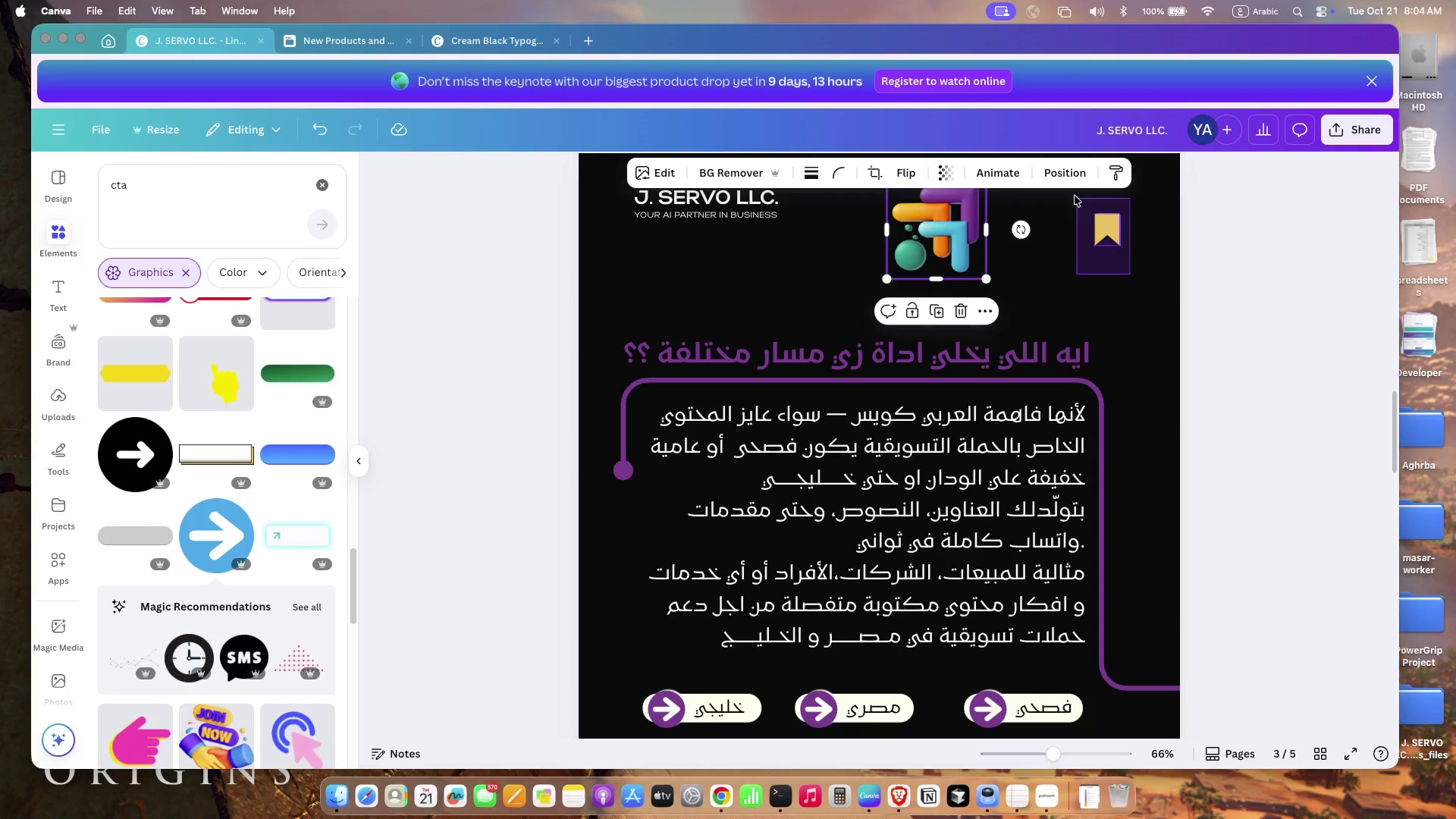 
key(Backspace)
 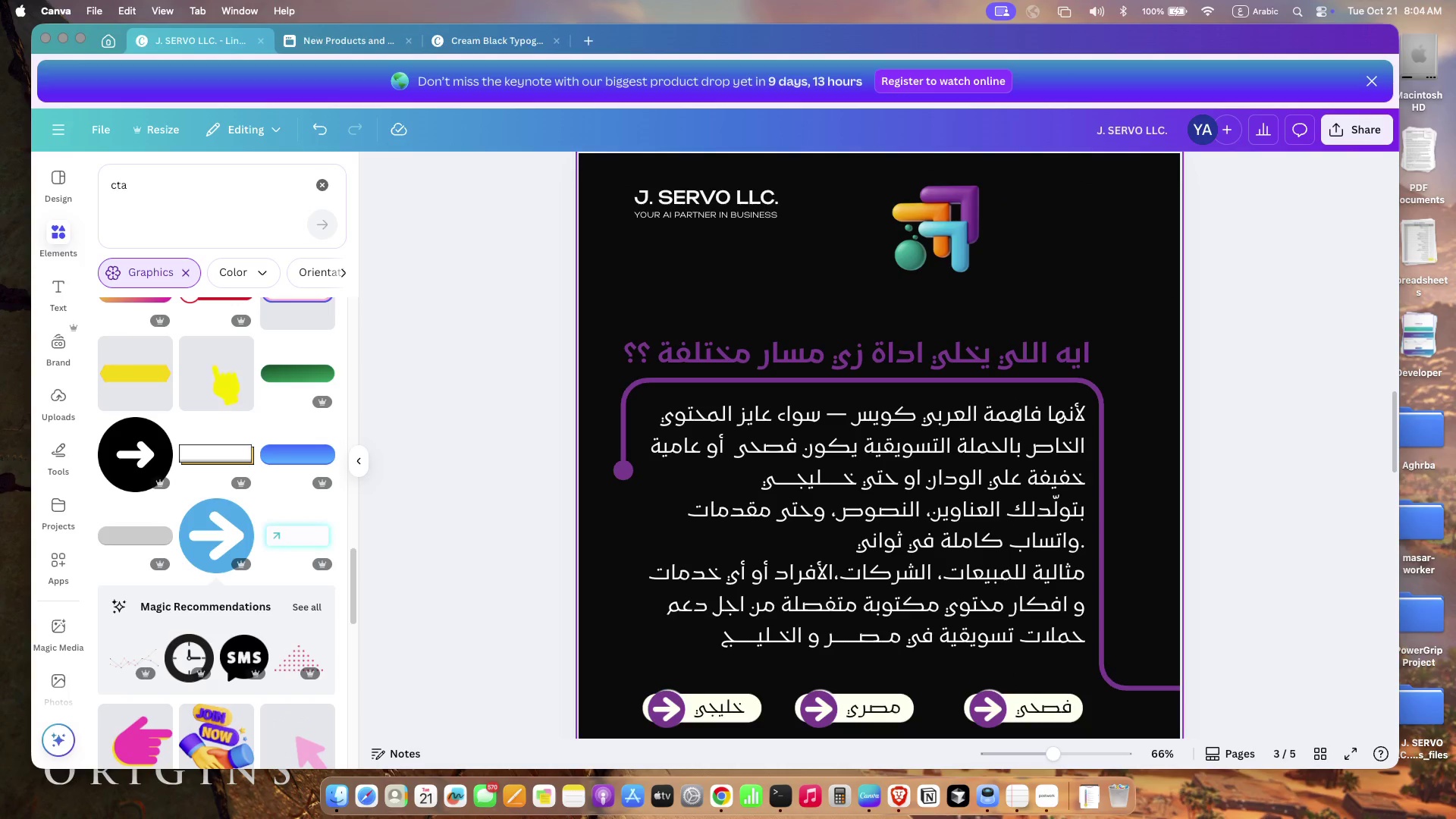 
scroll: coordinate [1145, 294], scroll_direction: up, amount: 4.0
 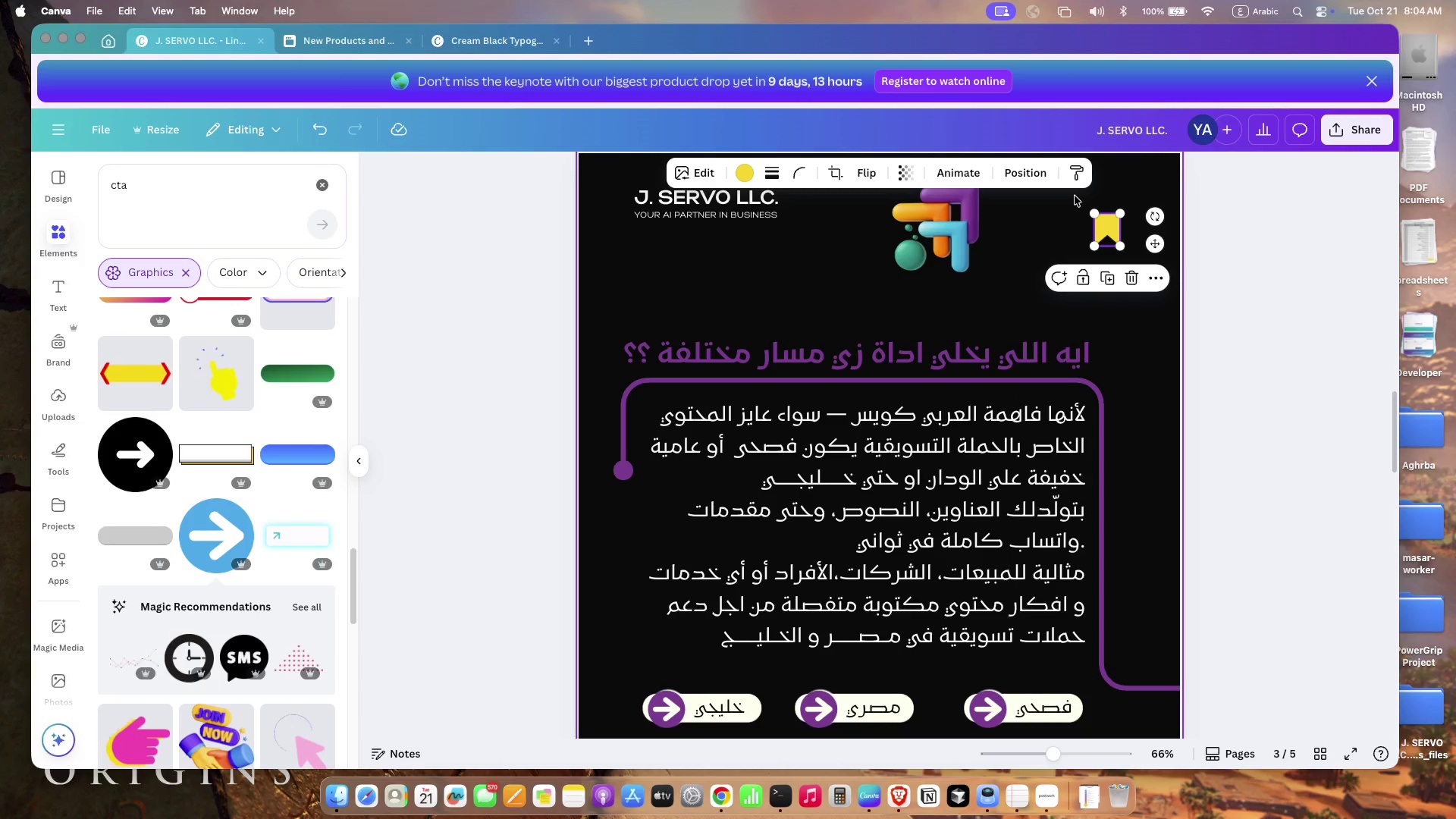 
left_click_drag(start_coordinate=[951, 350], to_coordinate=[1080, 354])
 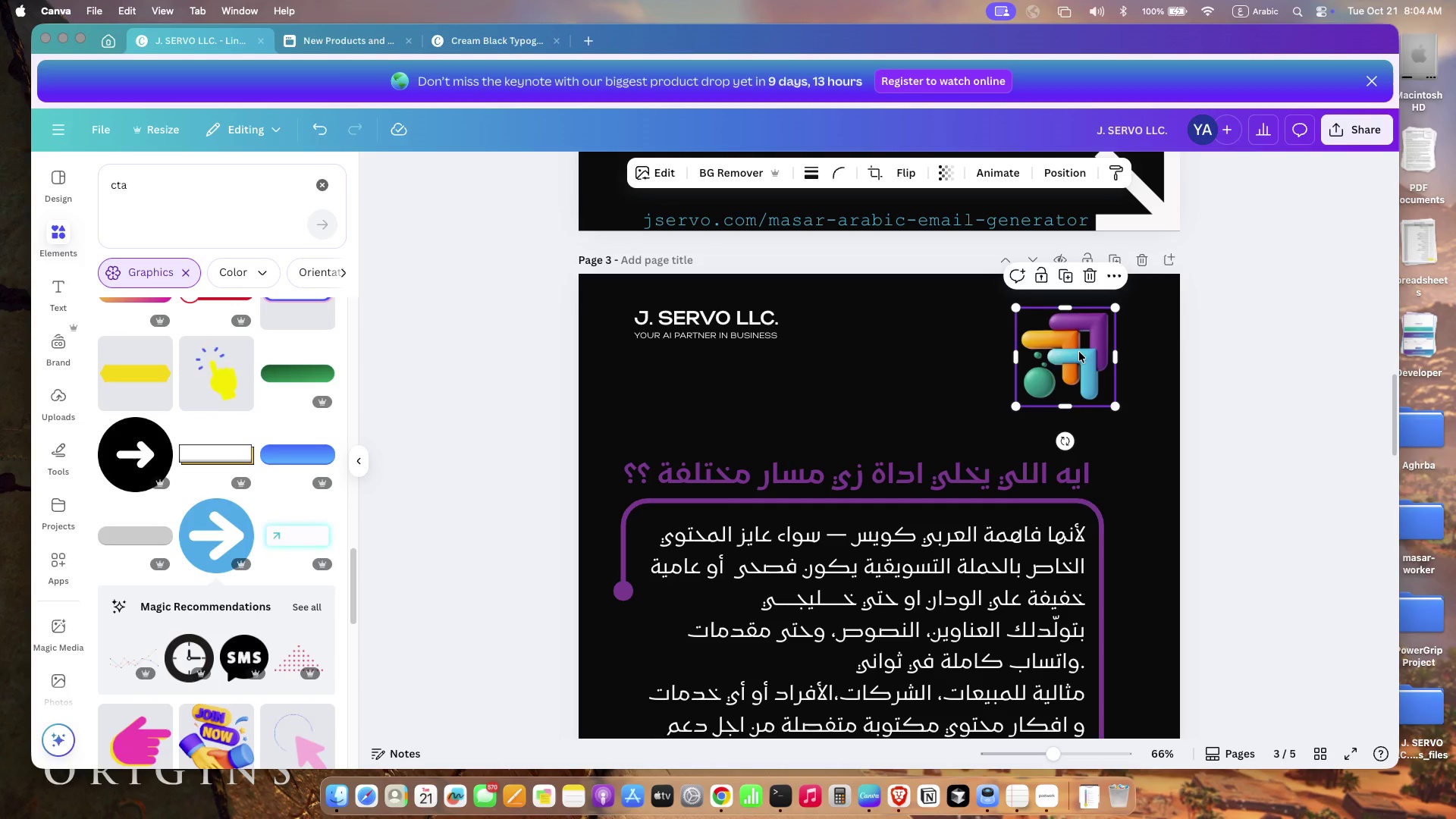 
left_click([953, 378])
 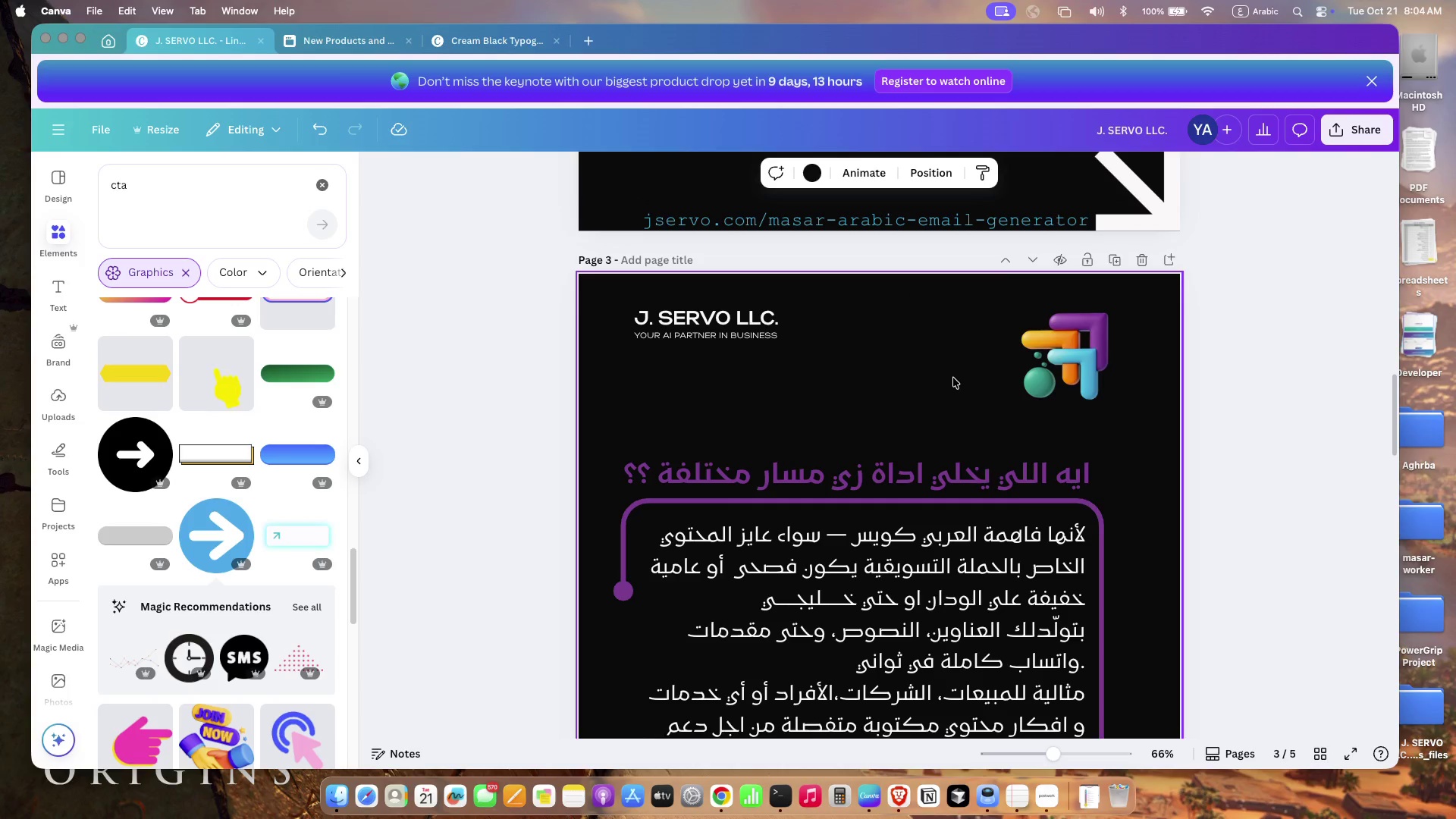 
left_click_drag(start_coordinate=[726, 356], to_coordinate=[704, 306])
 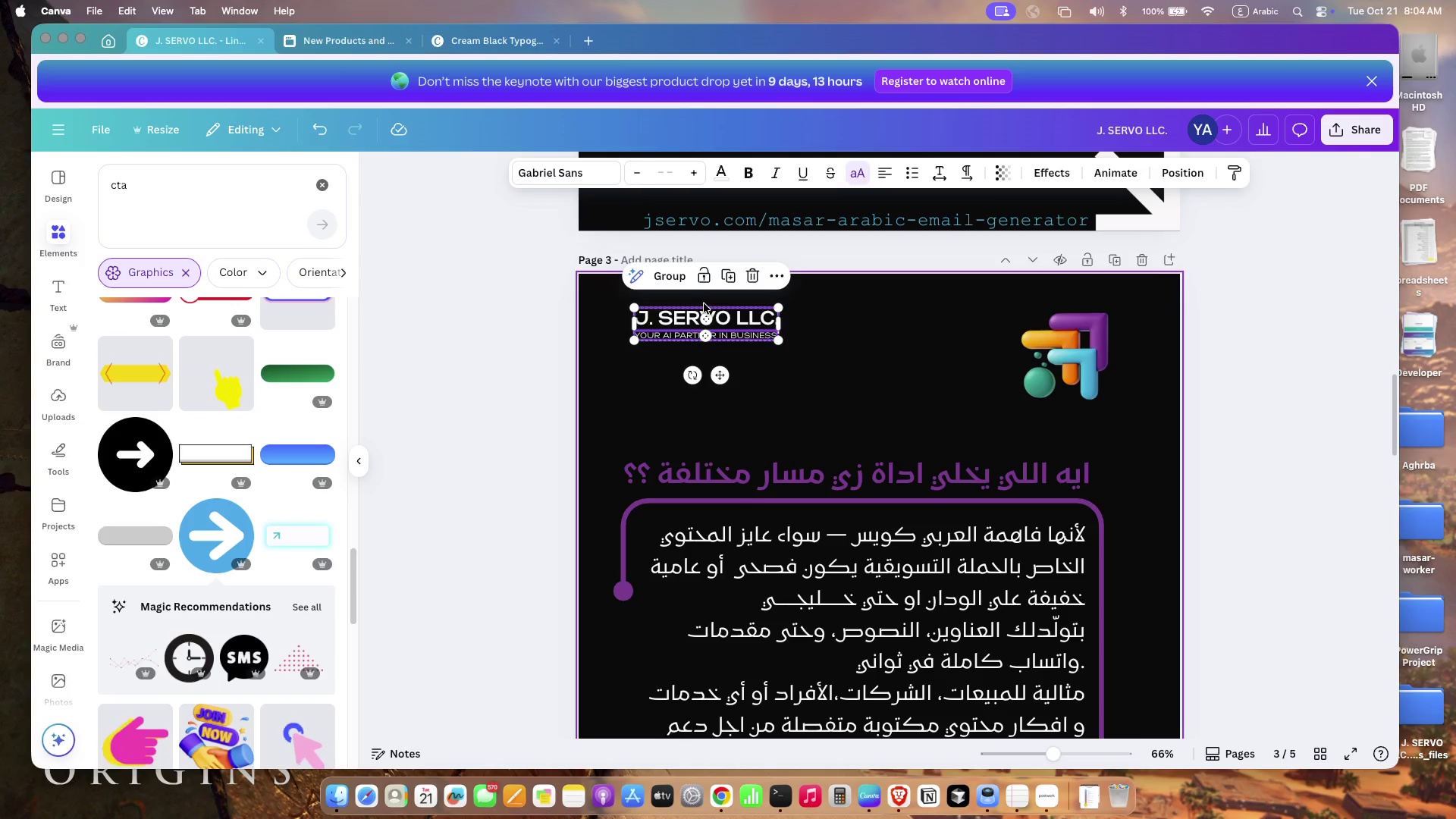 
key(ArrowDown)
 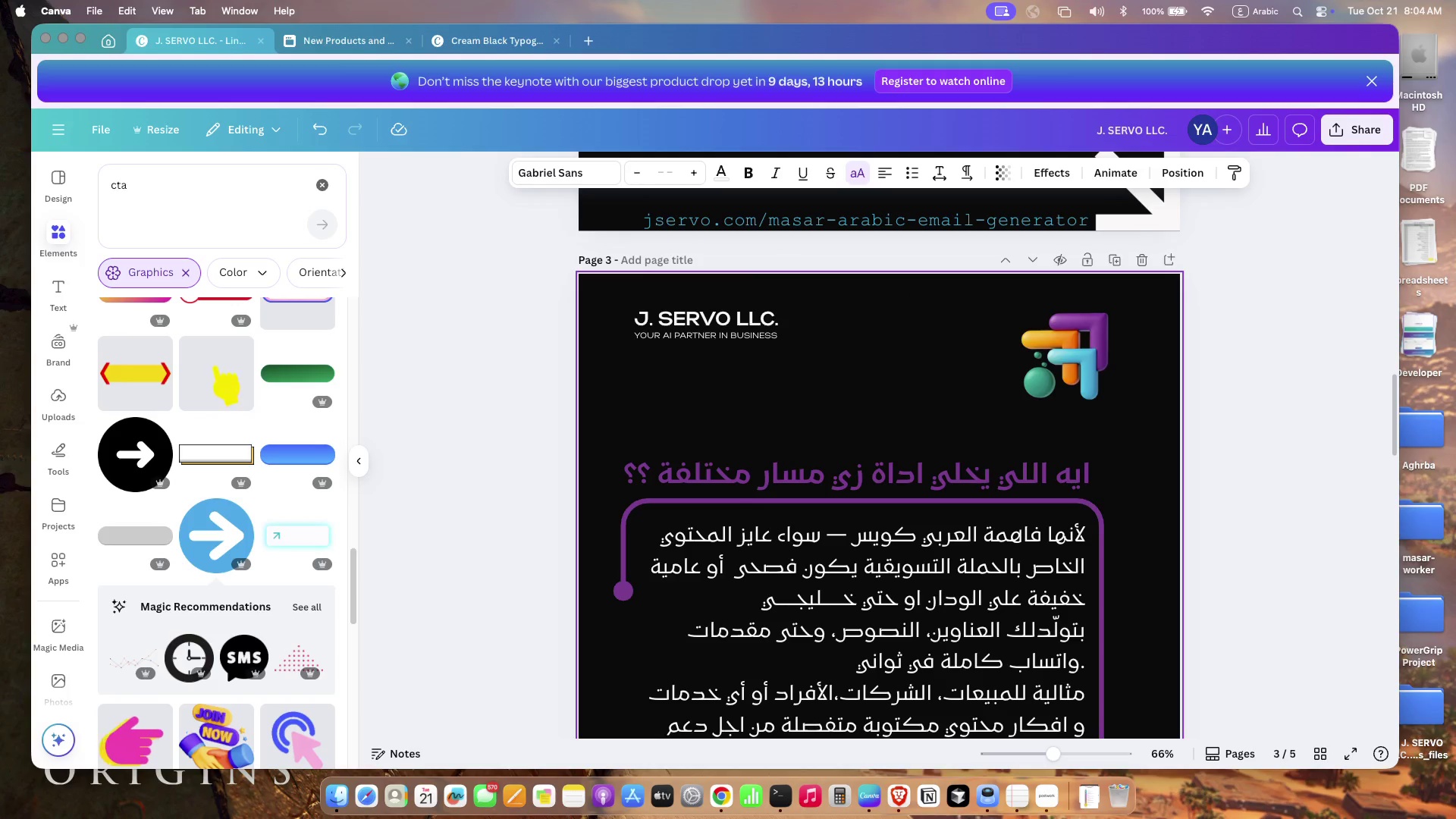 
key(ArrowDown)
 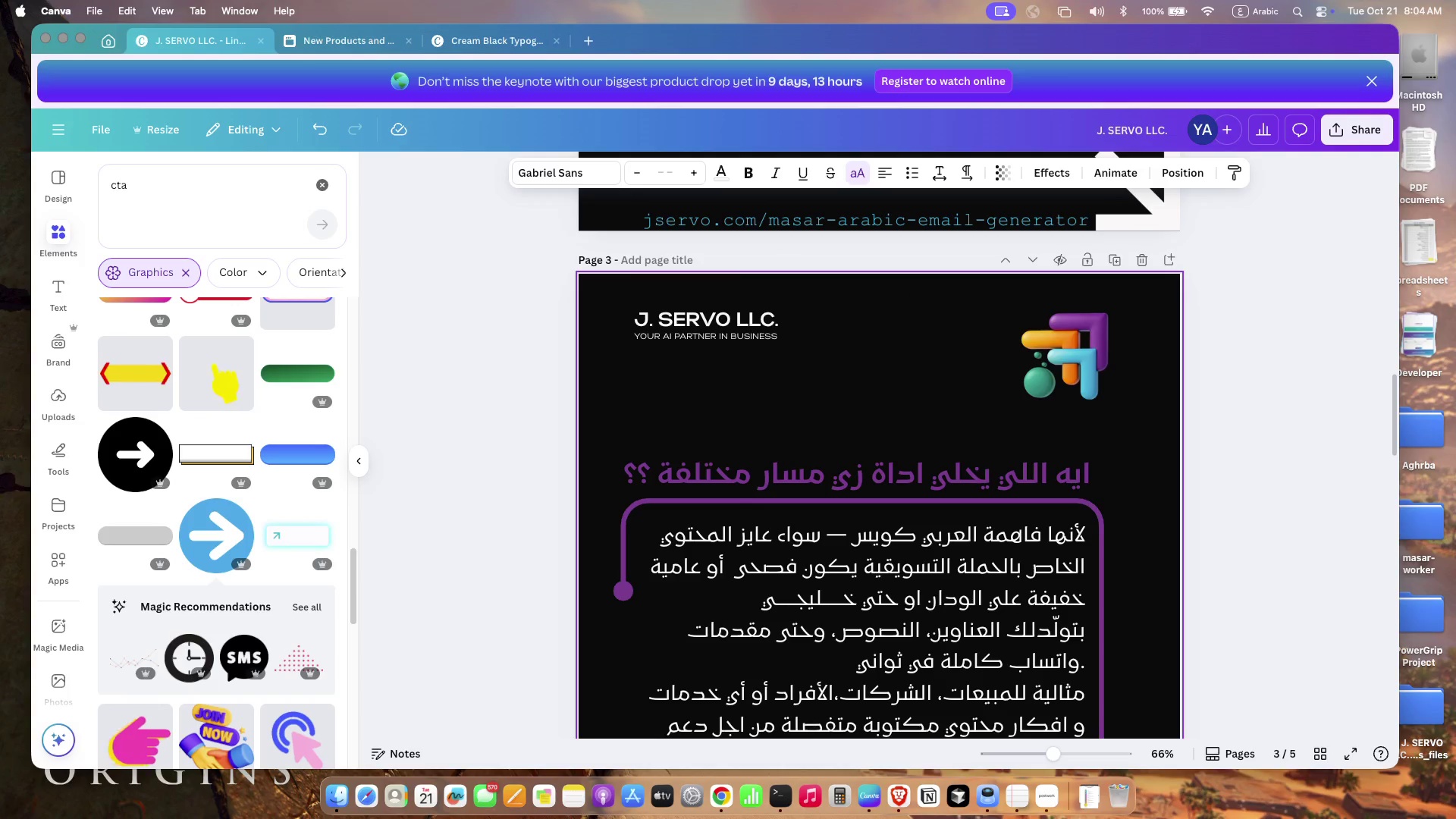 
key(ArrowDown)
 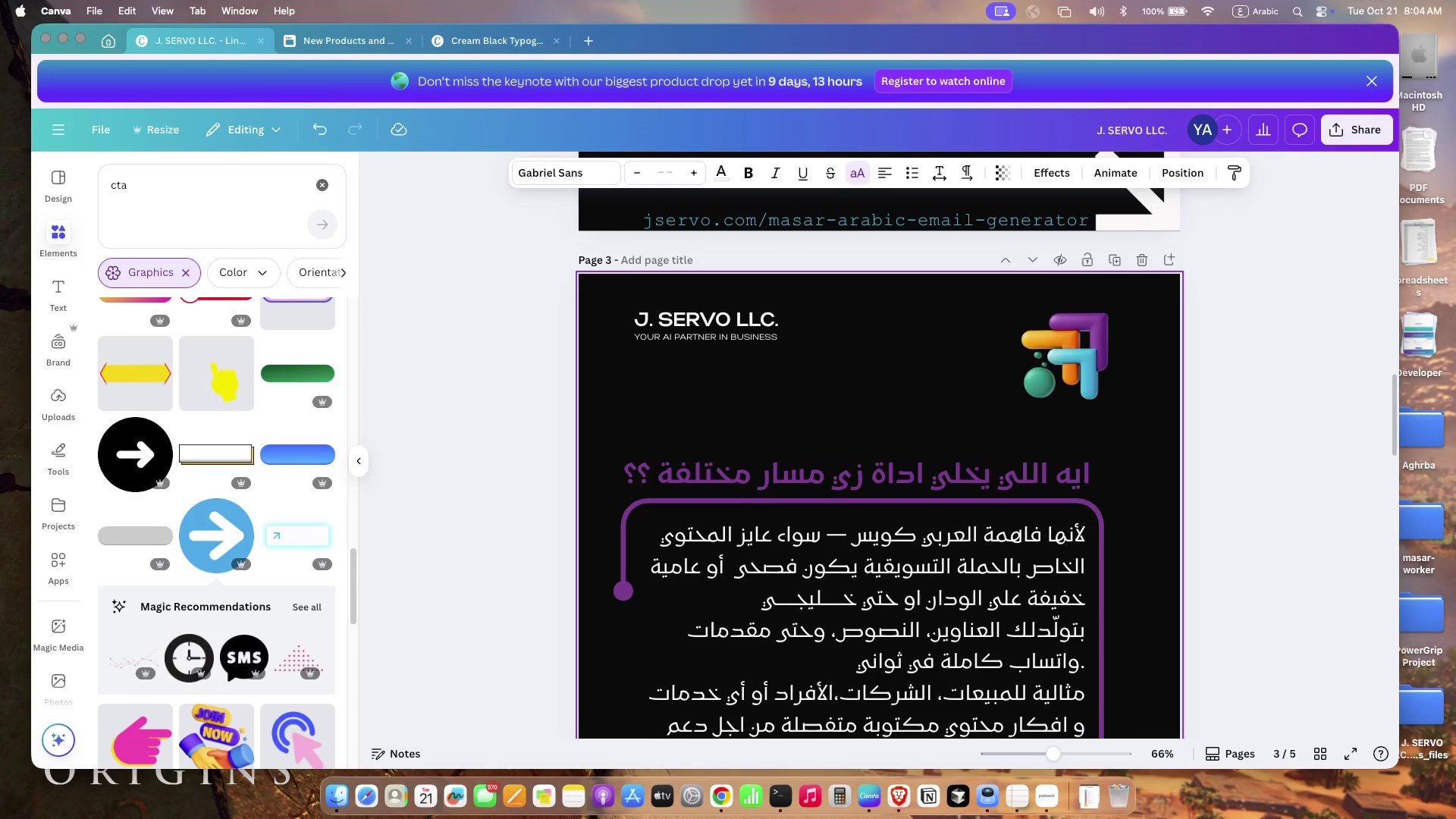 
key(ArrowDown)
 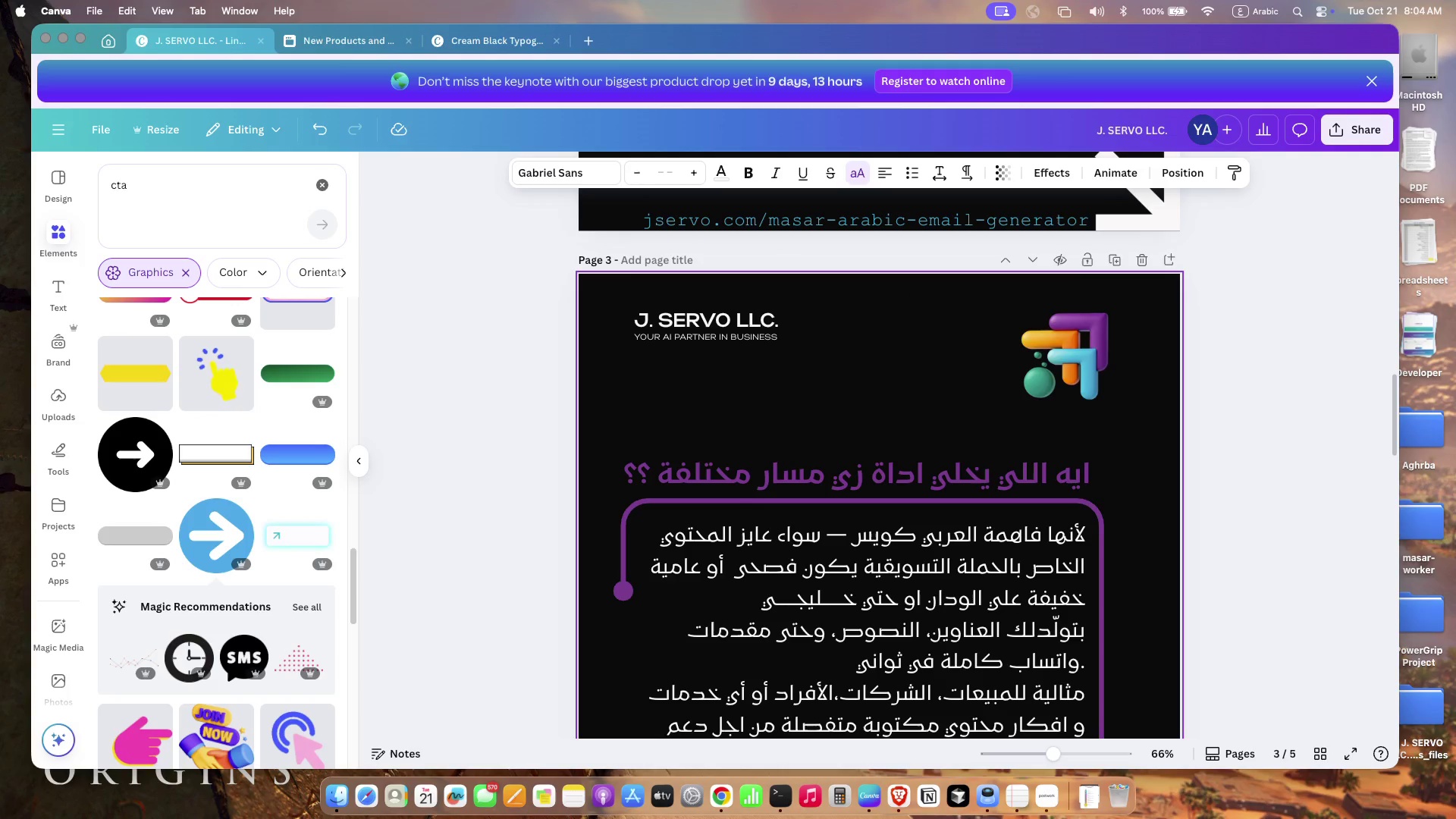 
key(ArrowDown)
 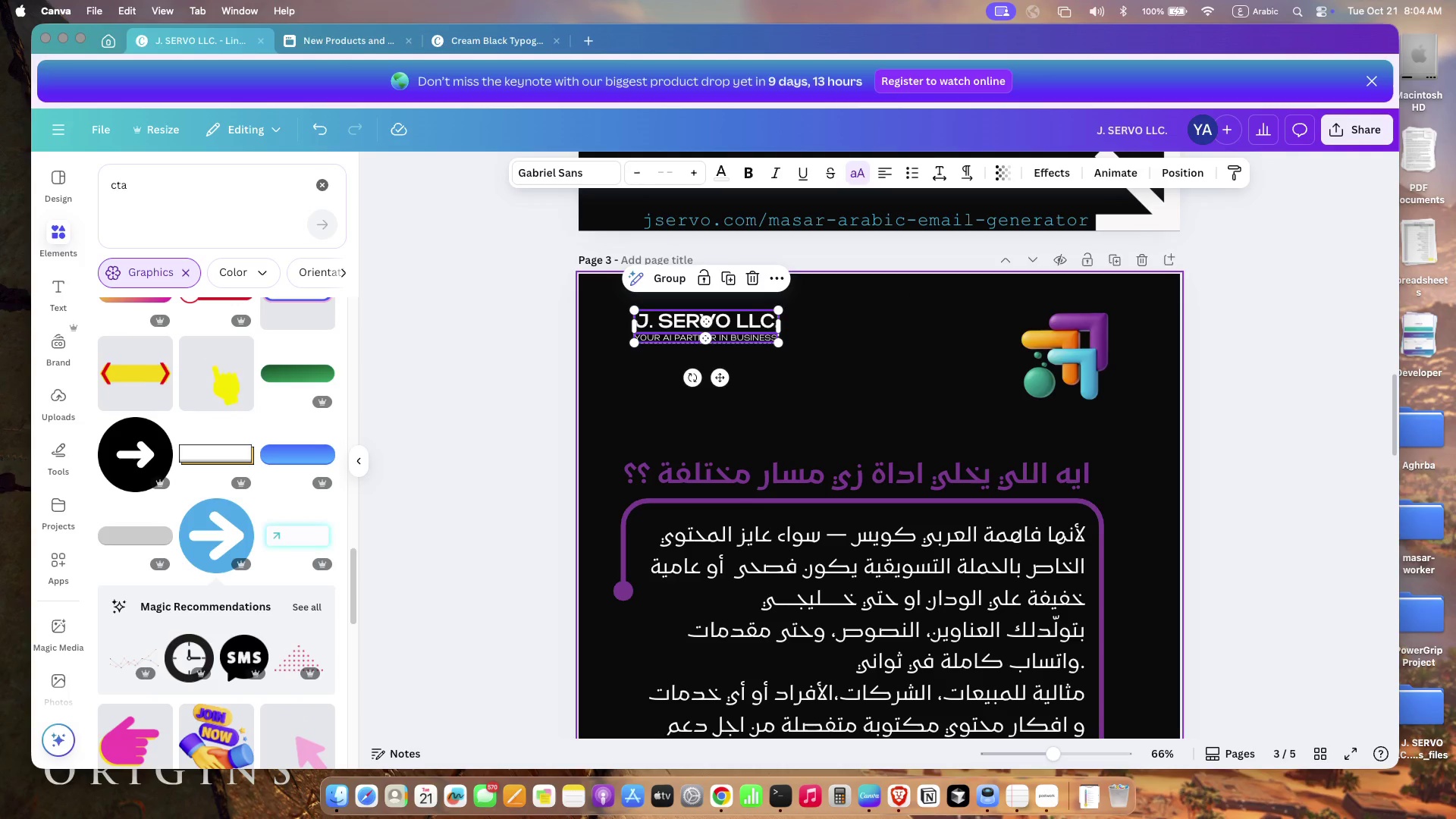 
key(ArrowDown)
 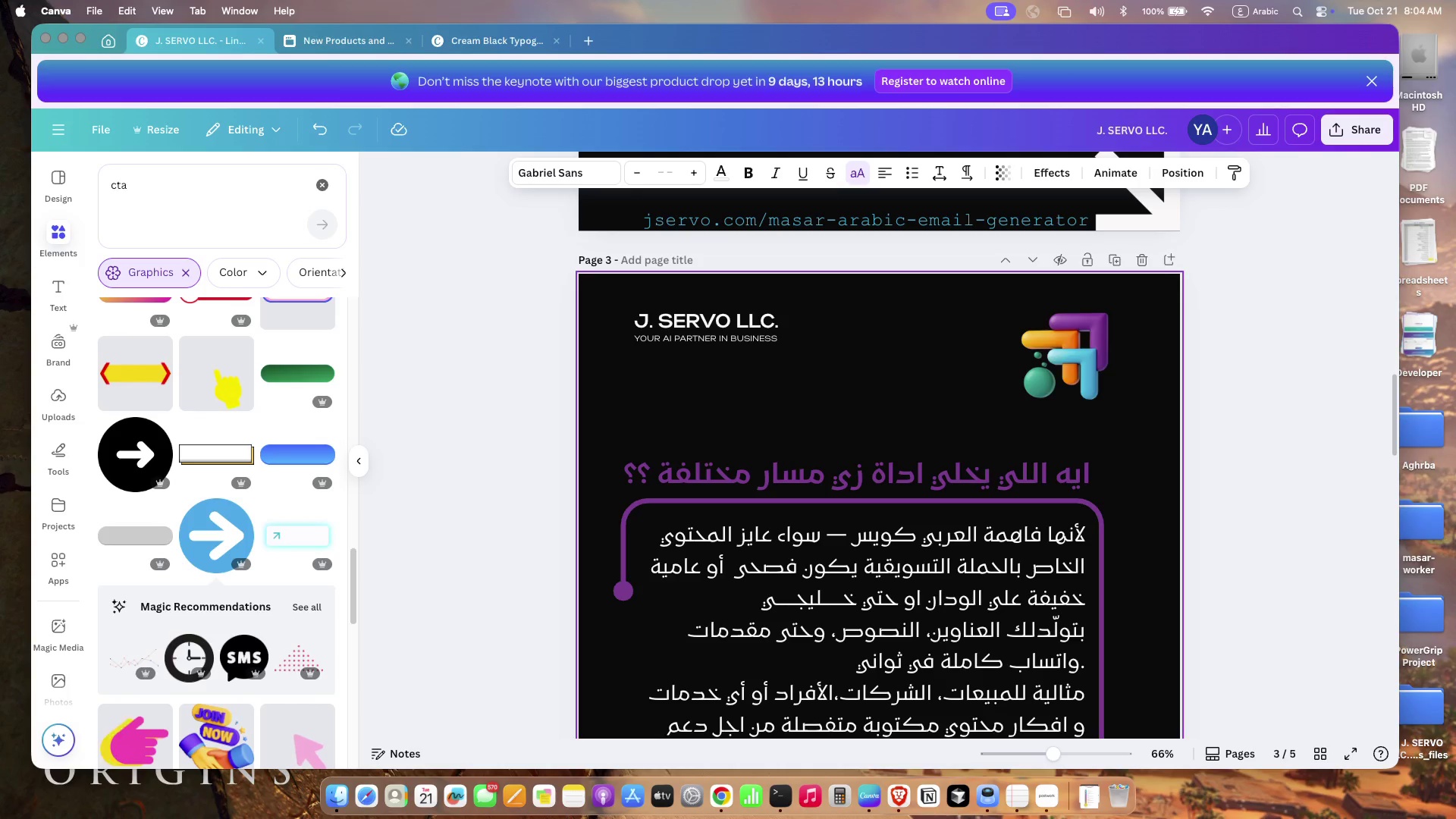 
key(ArrowDown)
 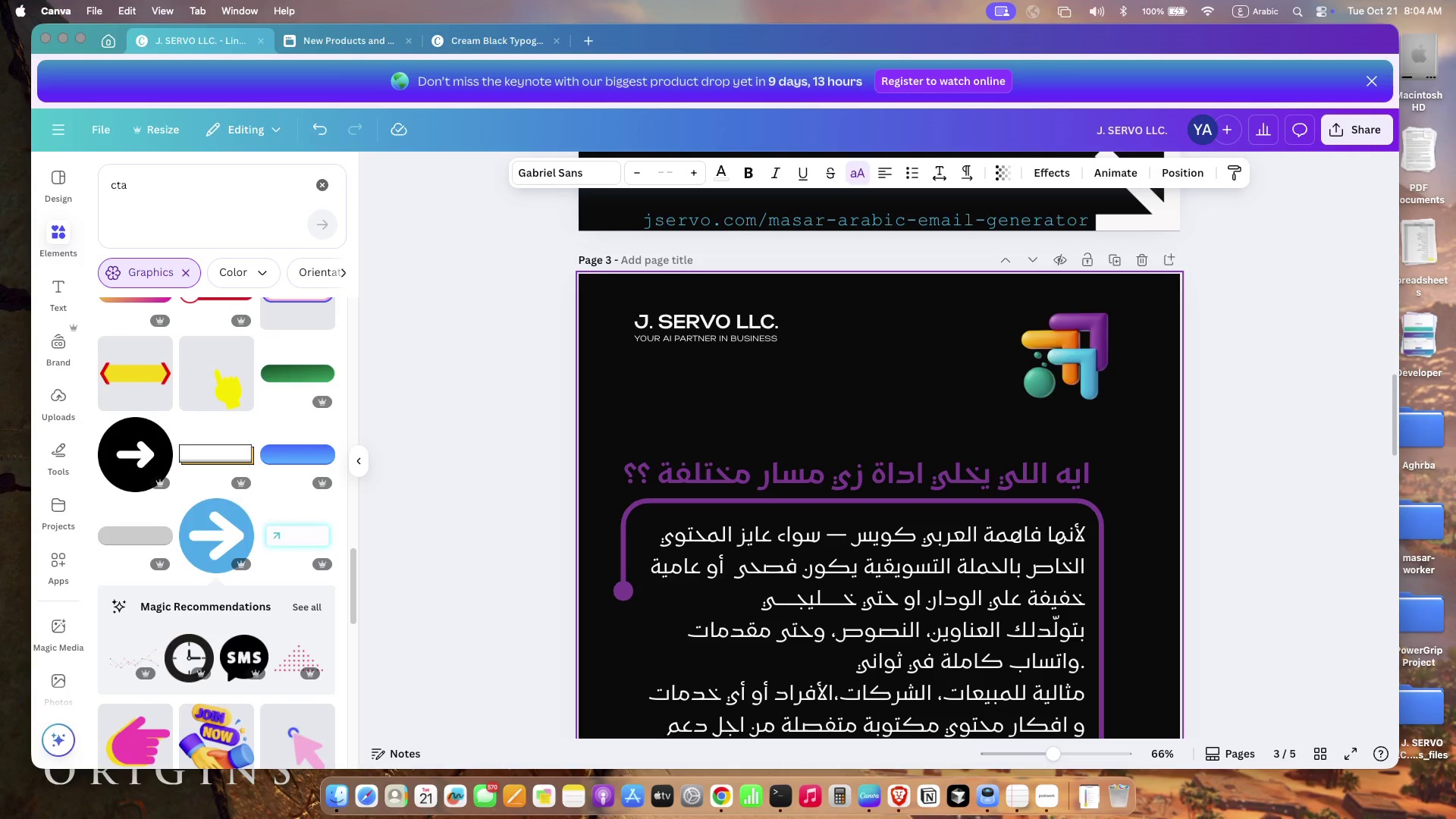 
key(ArrowDown)
 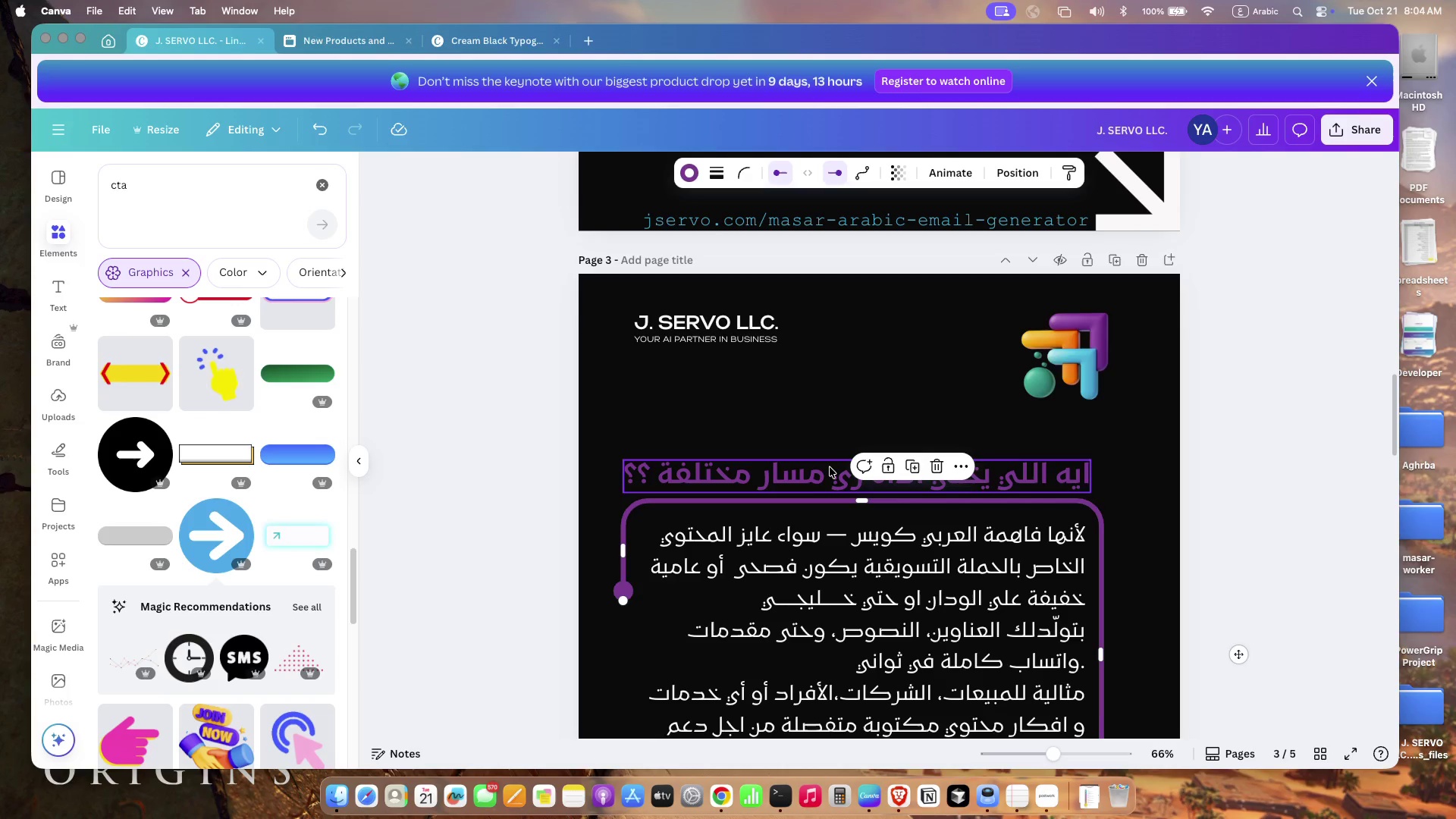 
left_click([814, 403])
 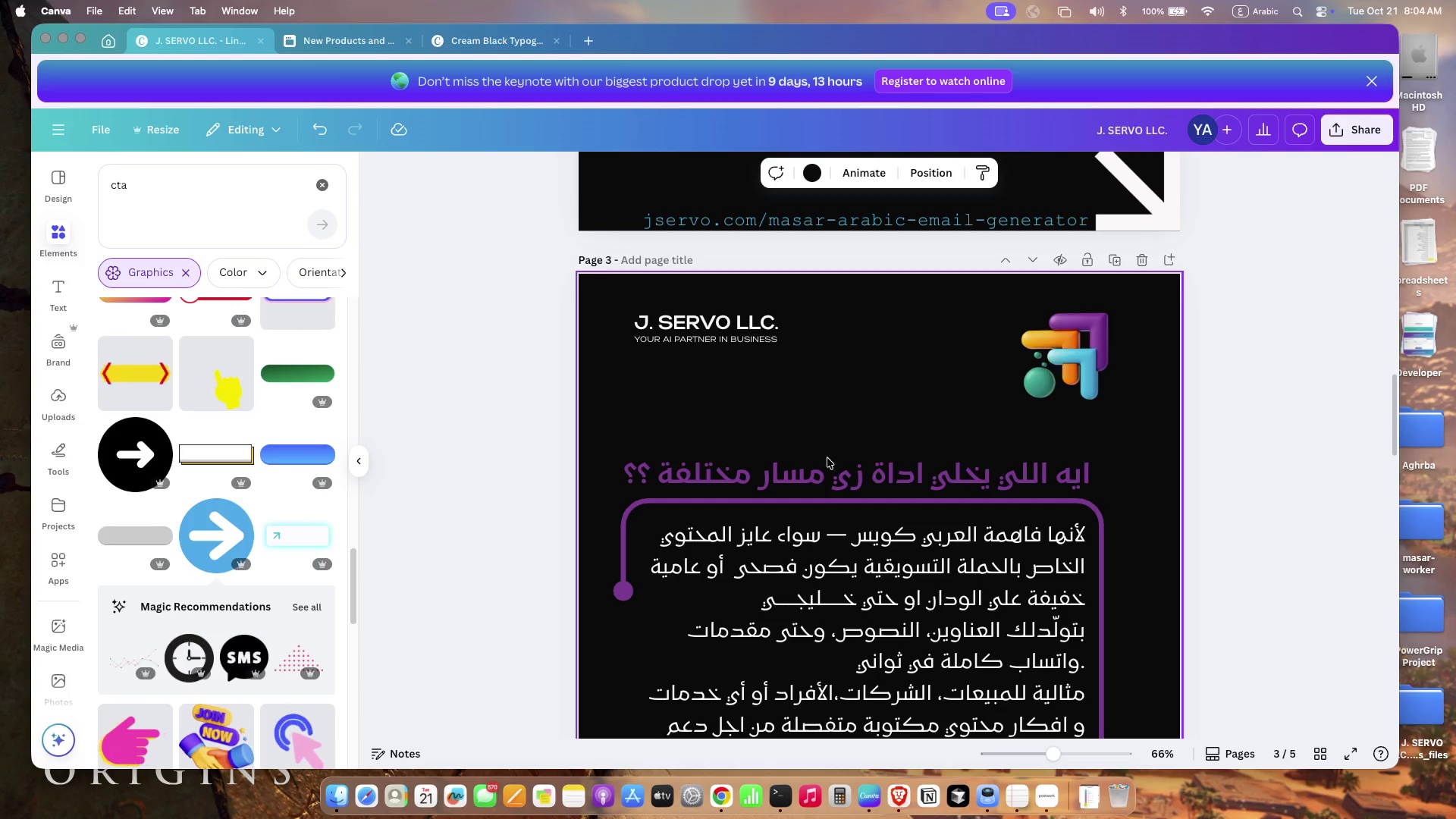 
left_click([839, 491])
 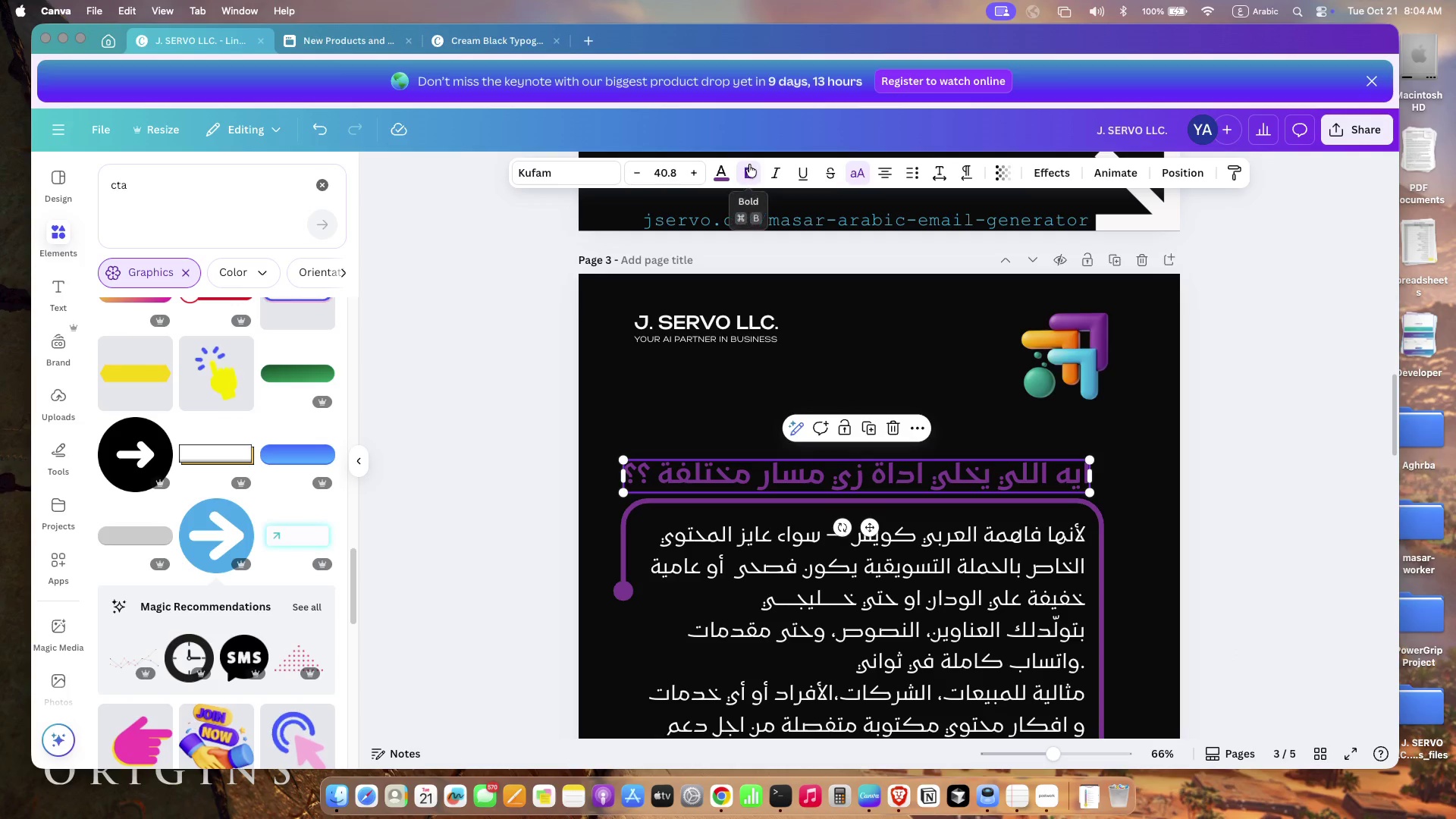 
left_click([750, 165])
 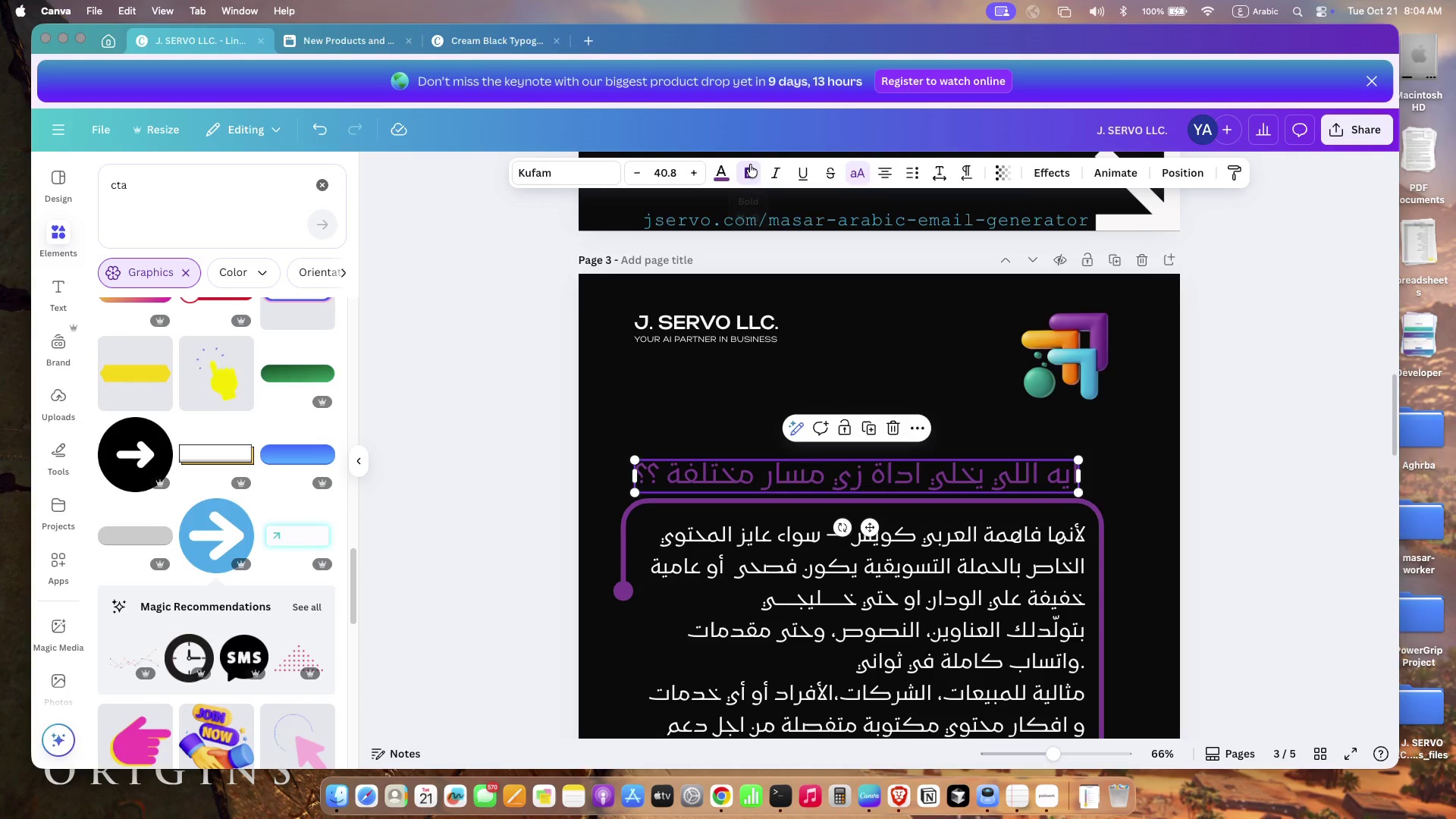 
left_click_drag(start_coordinate=[768, 472], to_coordinate=[789, 467])
 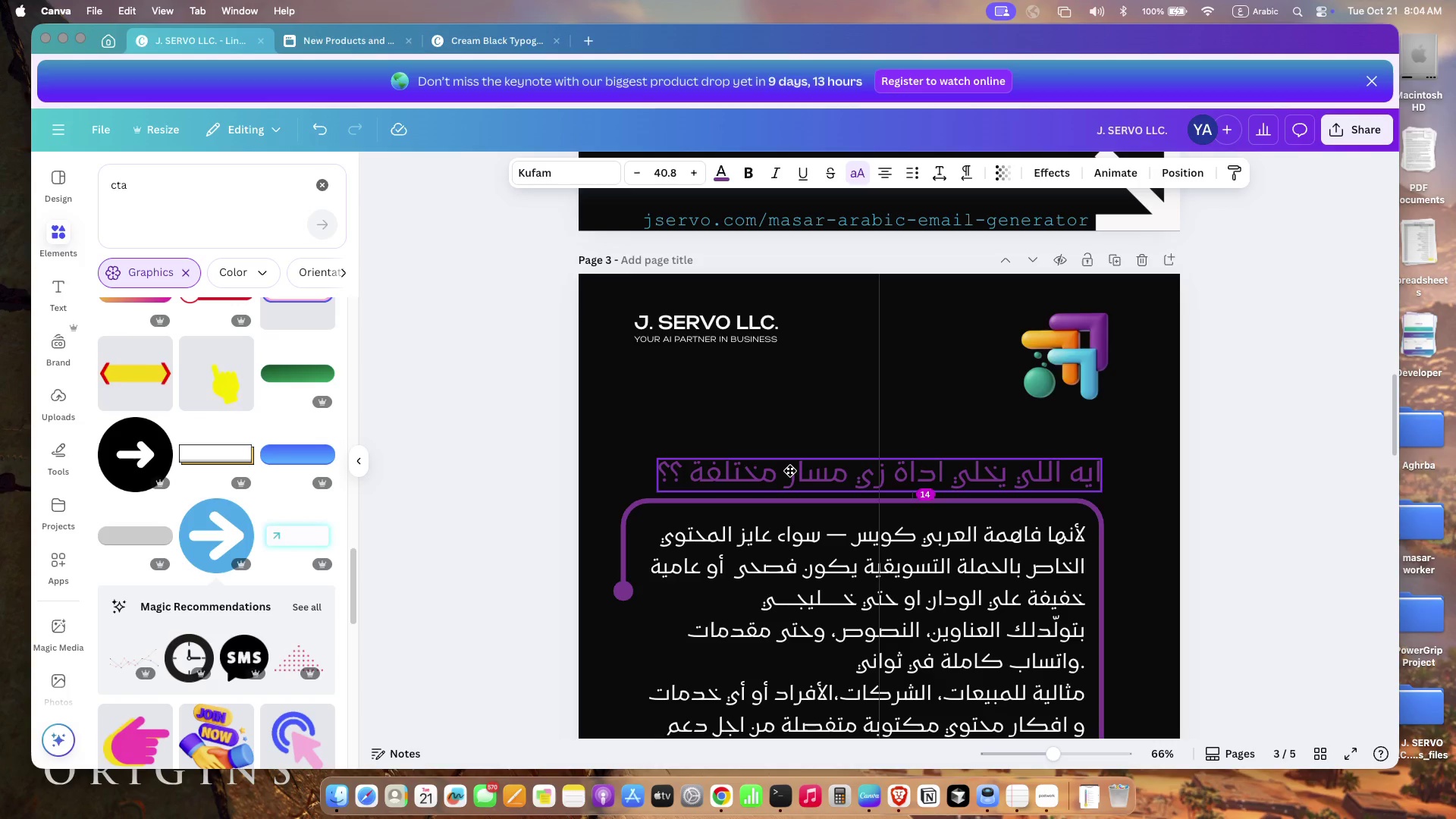 
left_click_drag(start_coordinate=[658, 453], to_coordinate=[620, 439])
 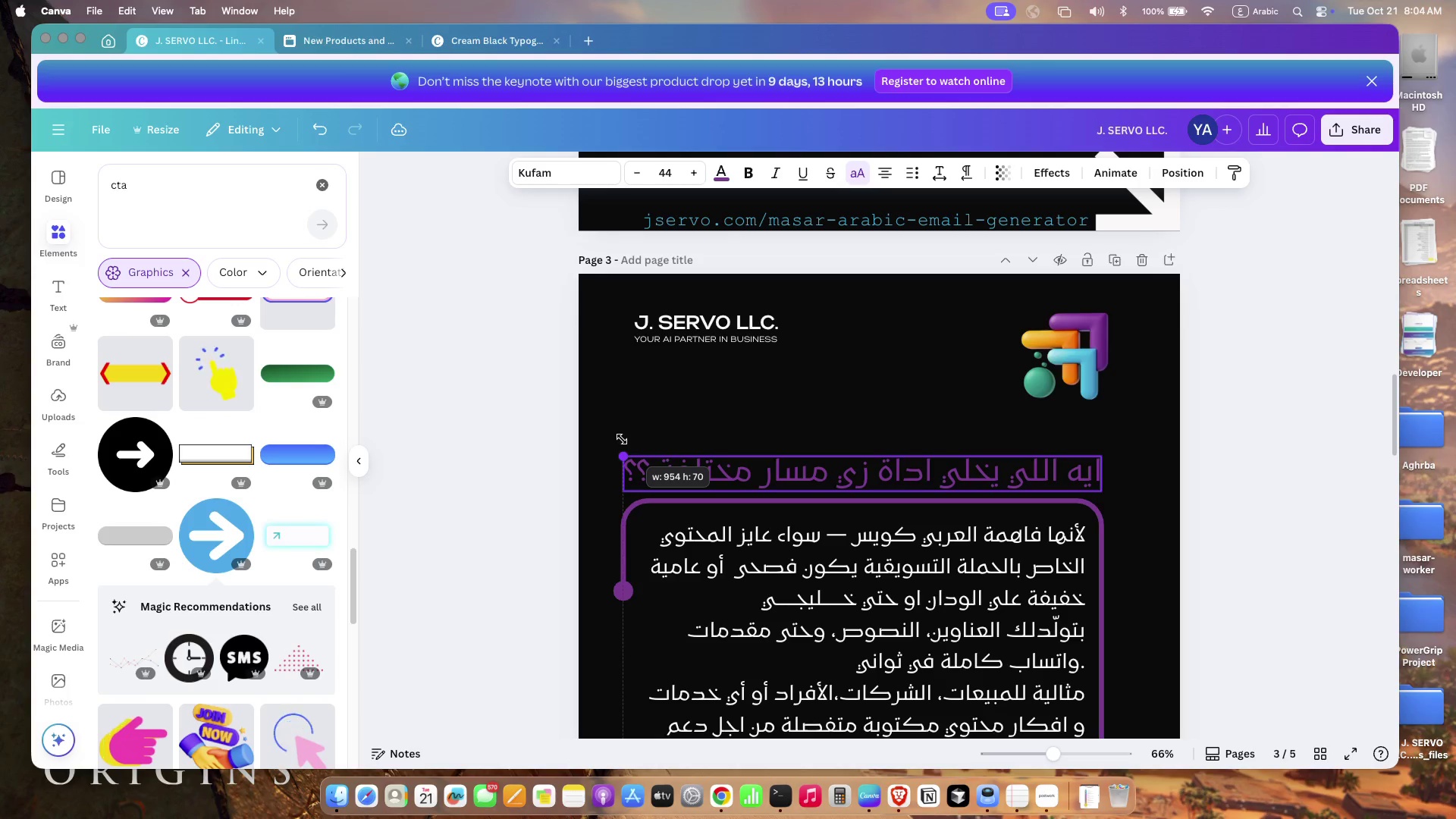 
scroll: coordinate [510, 473], scroll_direction: down, amount: 9.0
 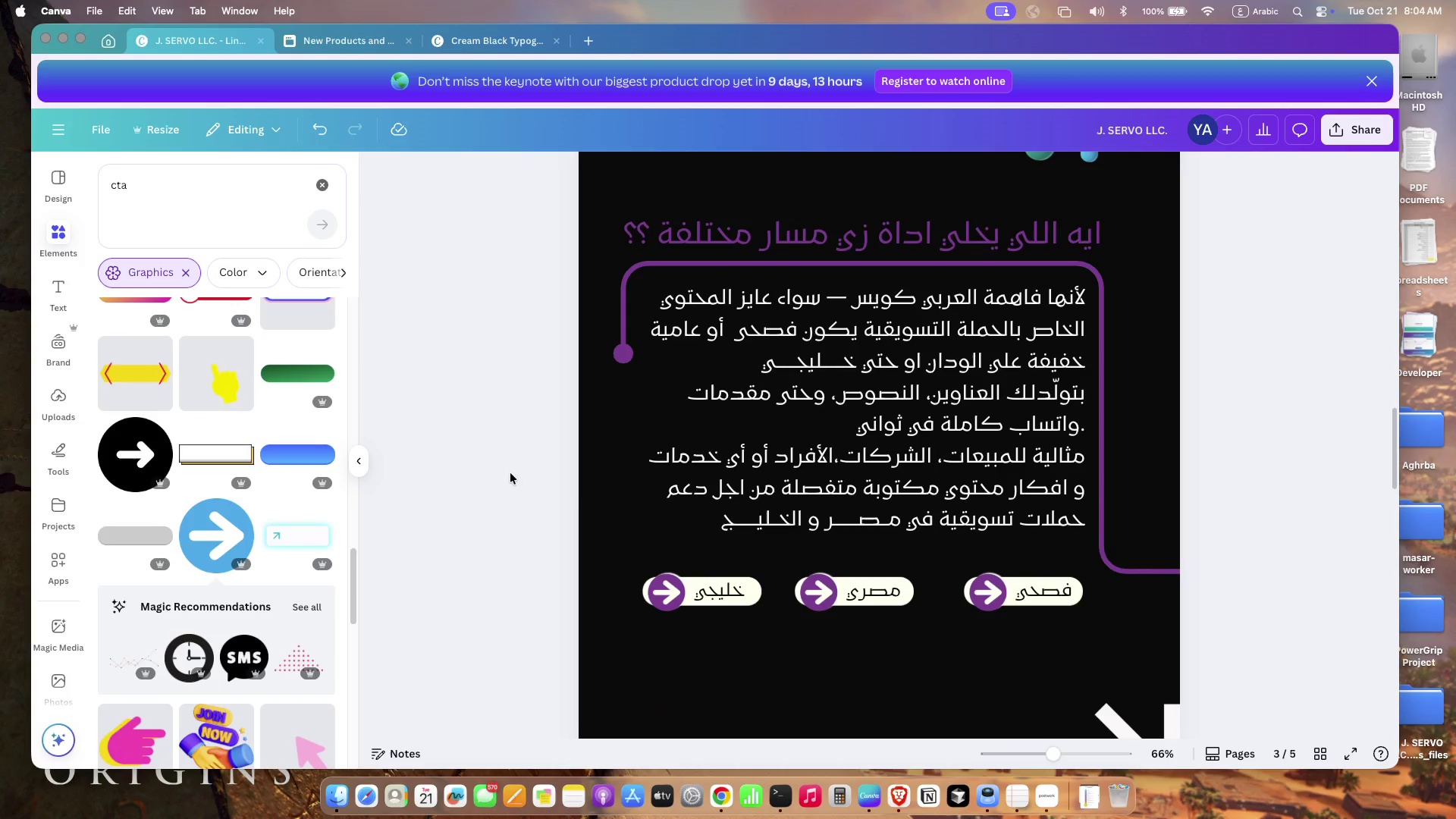 
left_click([702, 493])
 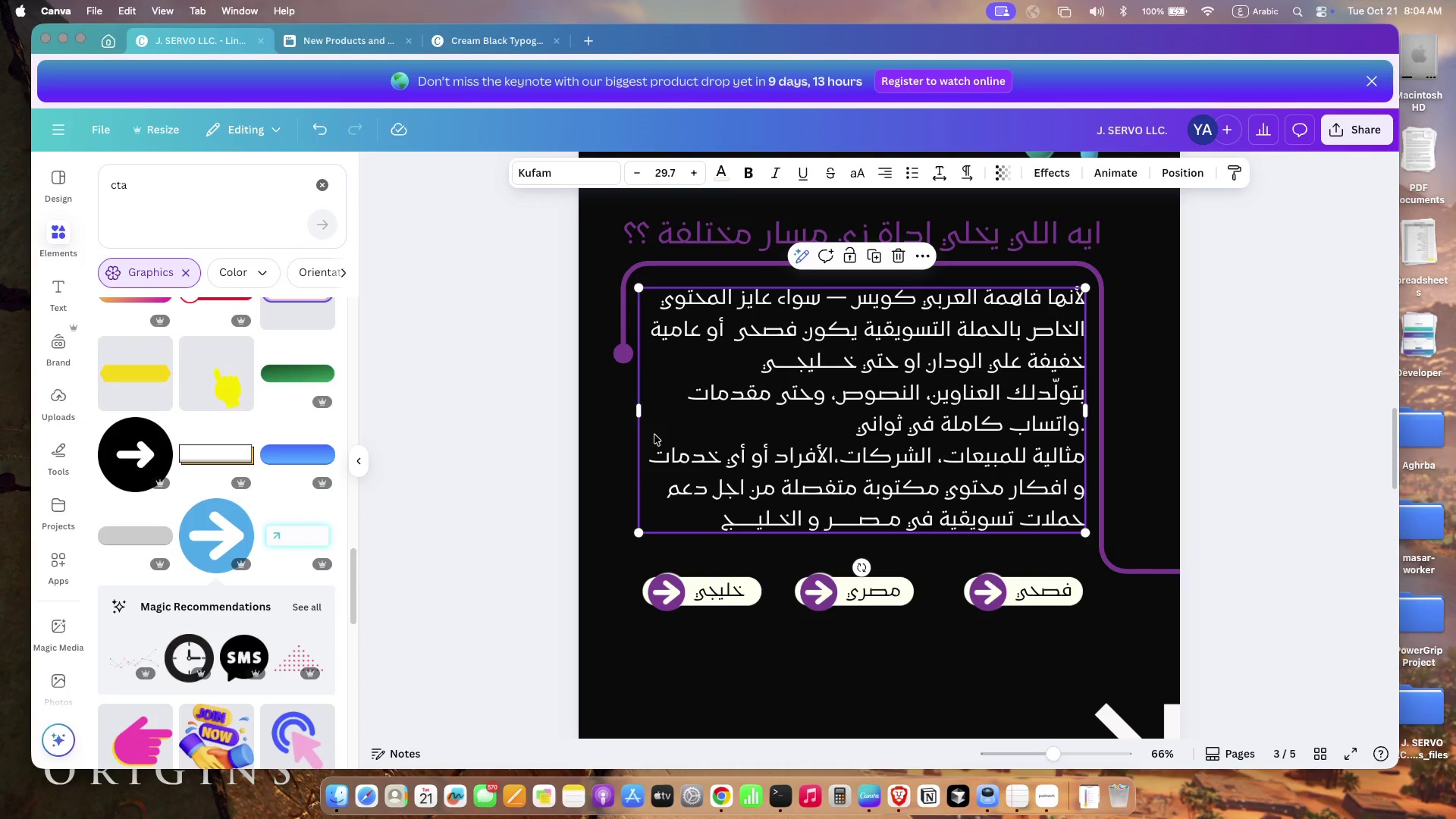 
left_click_drag(start_coordinate=[638, 534], to_coordinate=[629, 536])
 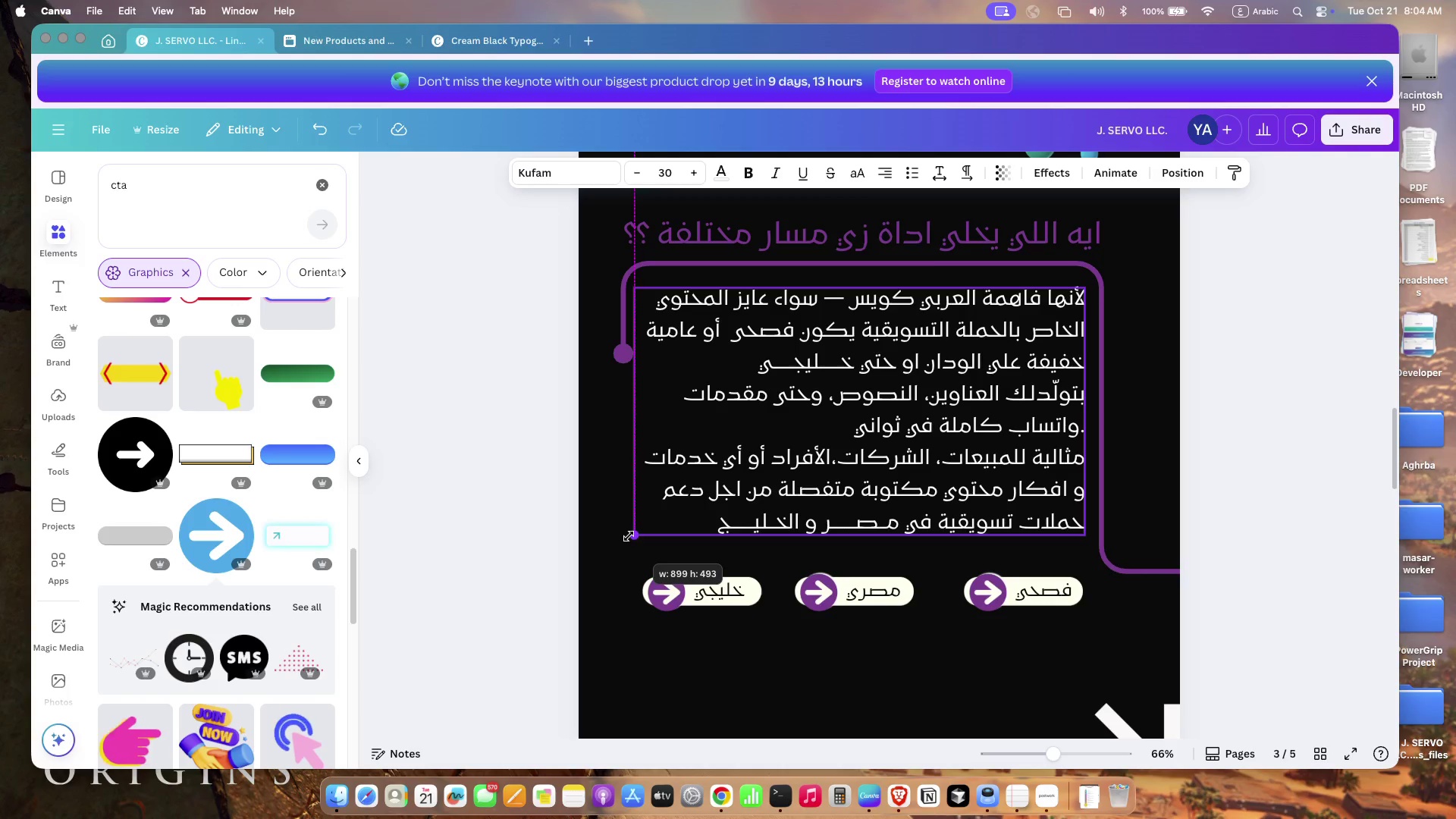 
scroll: coordinate [469, 553], scroll_direction: down, amount: 5.0
 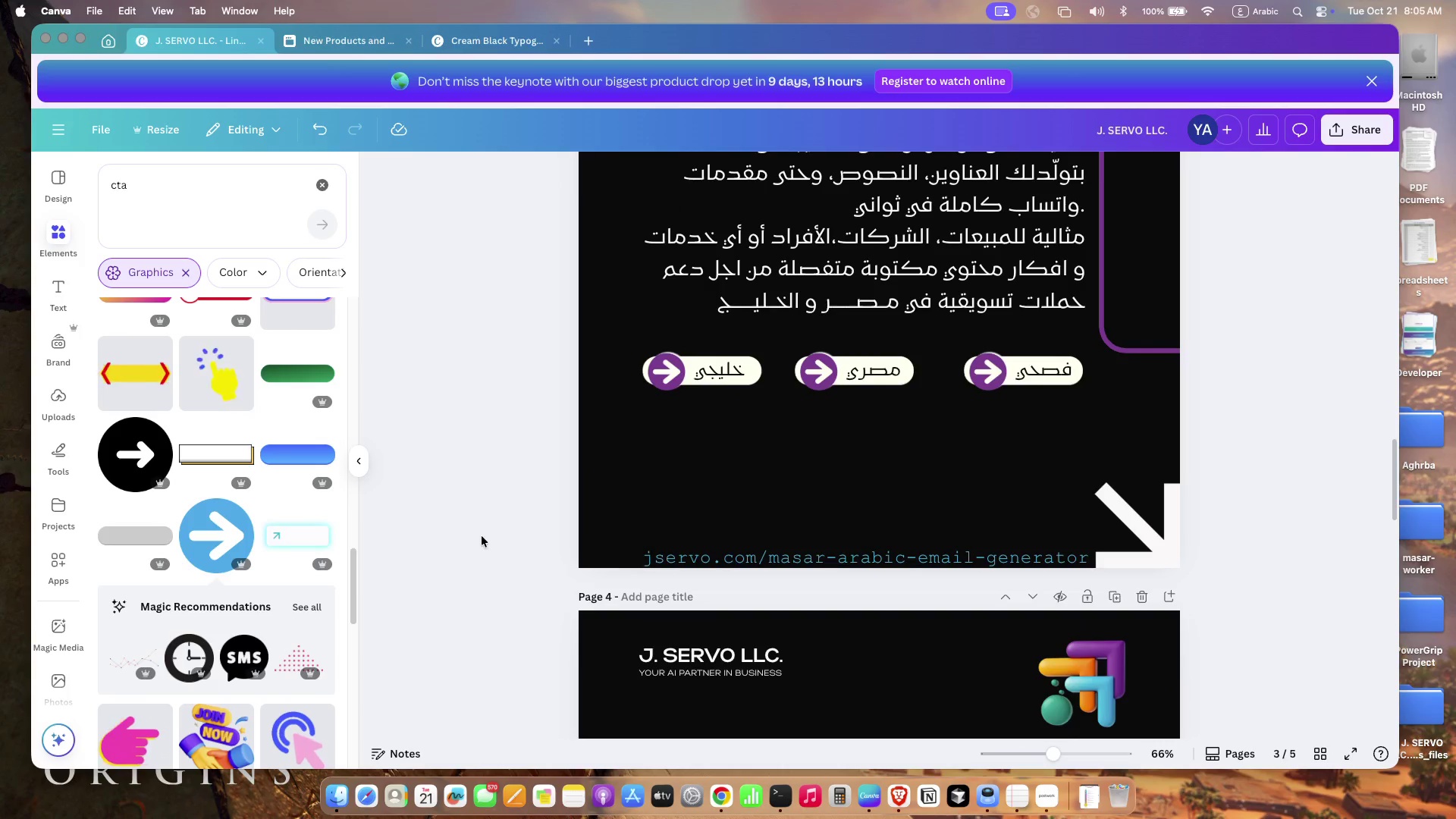 
left_click([1161, 359])
 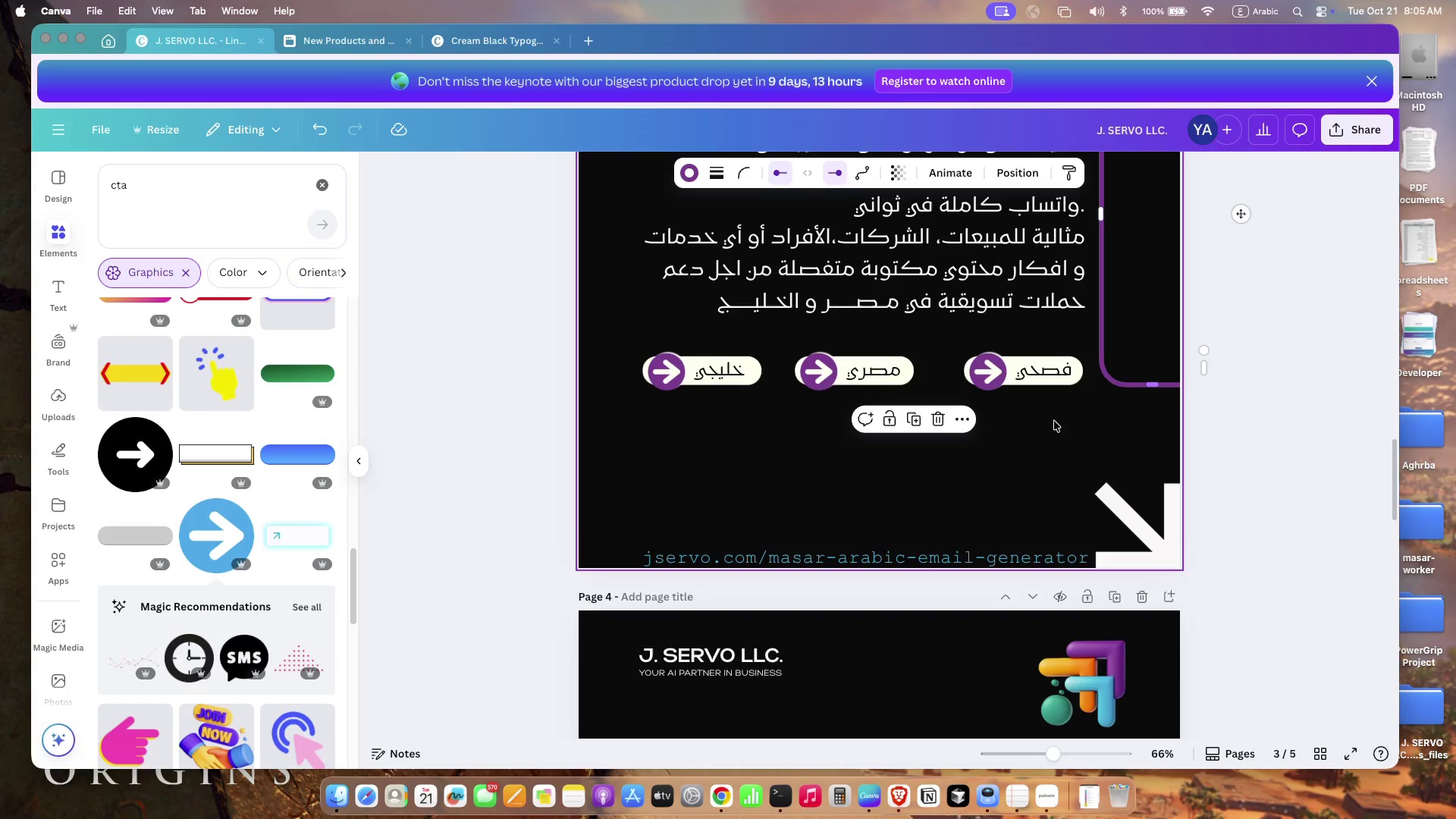 
left_click_drag(start_coordinate=[1156, 353], to_coordinate=[1152, 387])
 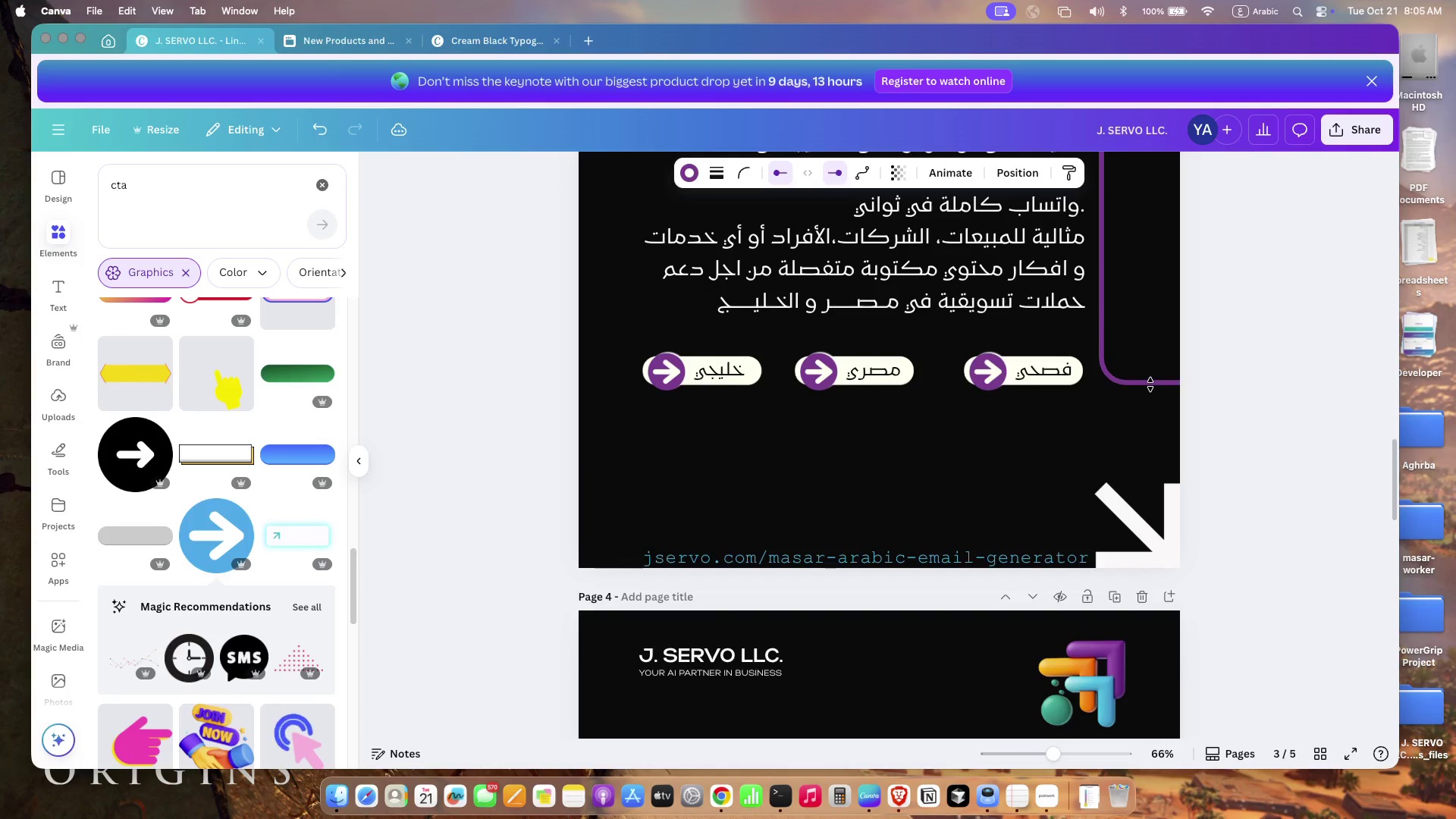 
left_click([988, 553])
 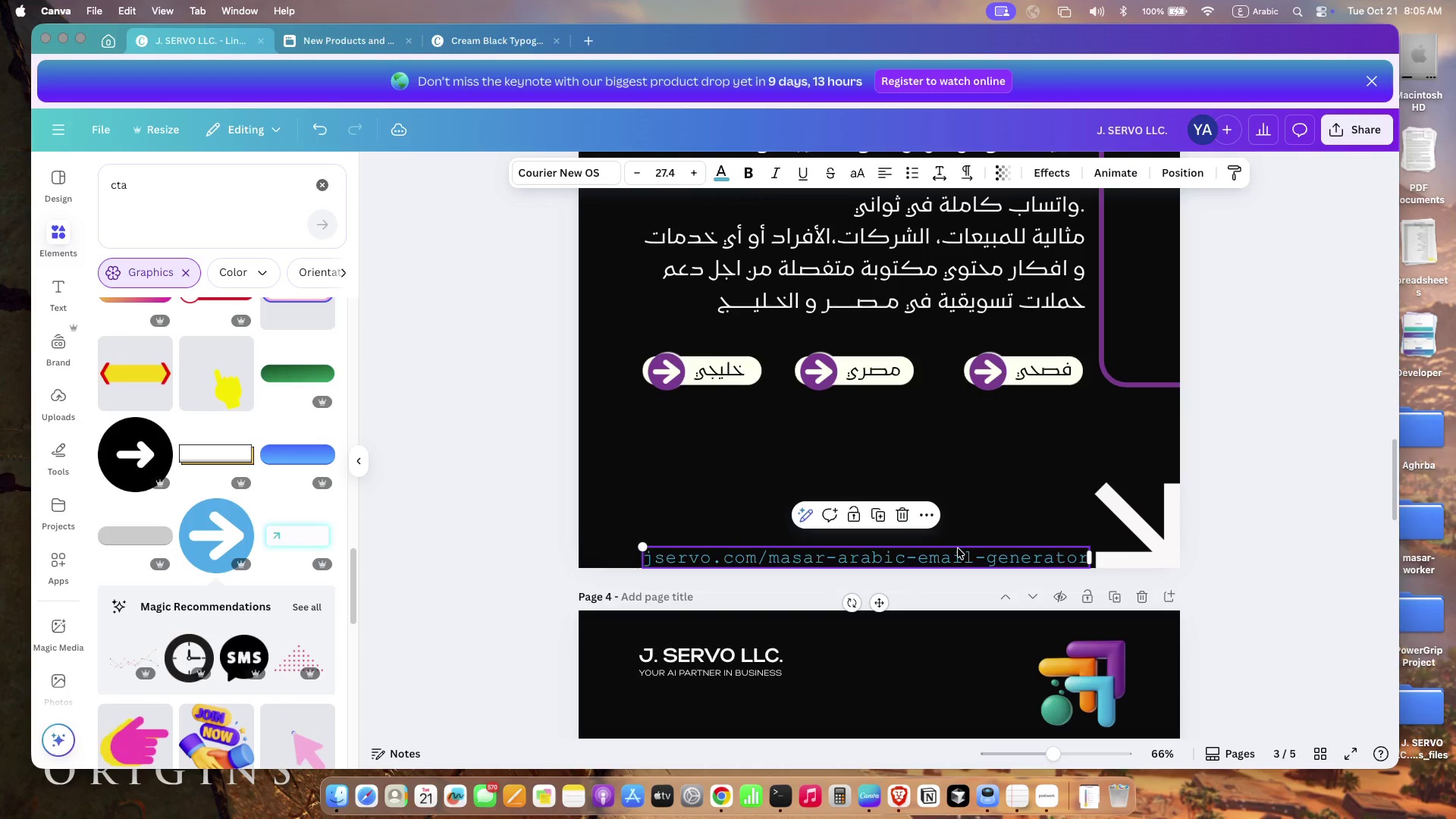 
left_click([722, 177])
 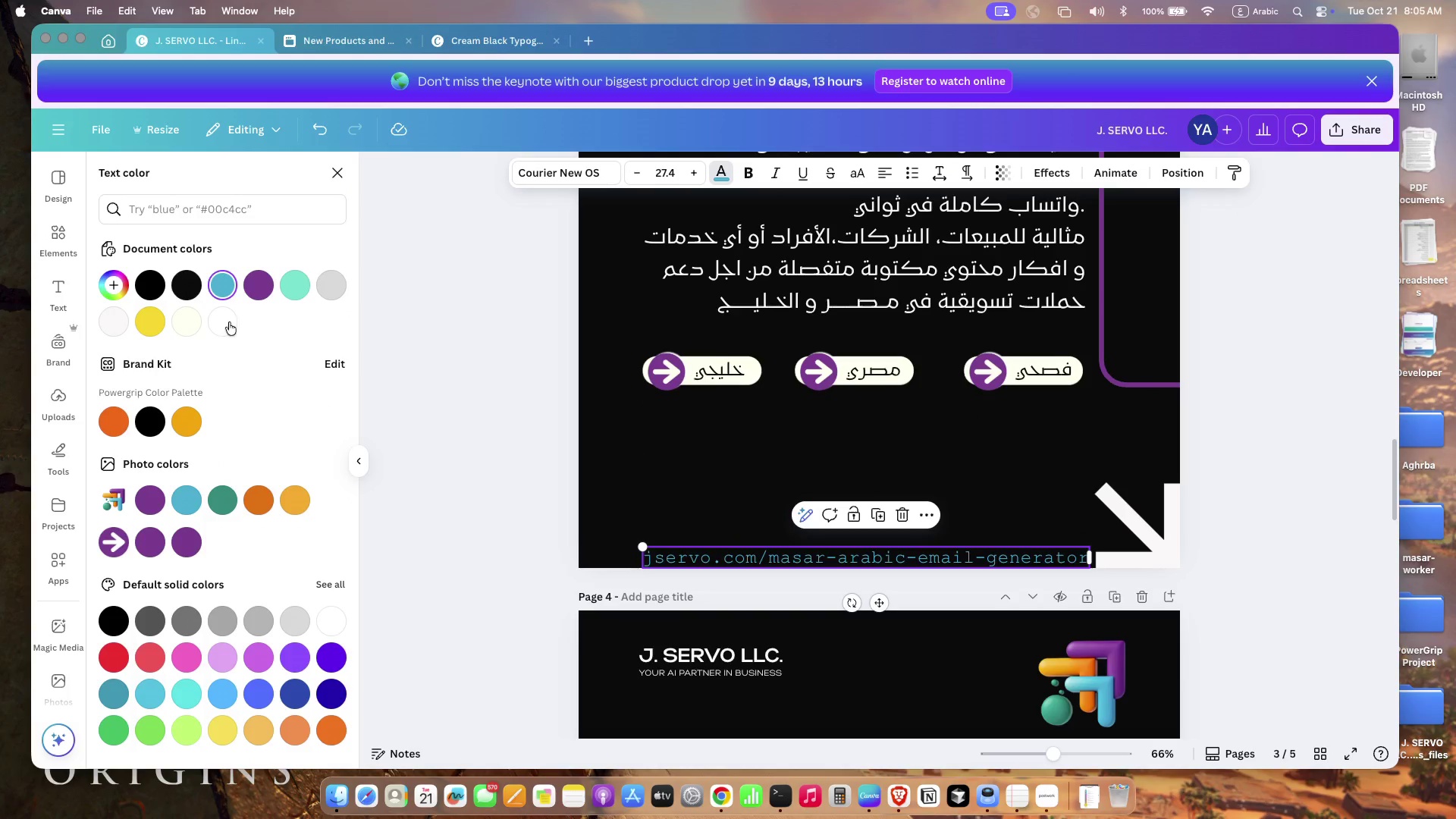 
left_click([225, 326])
 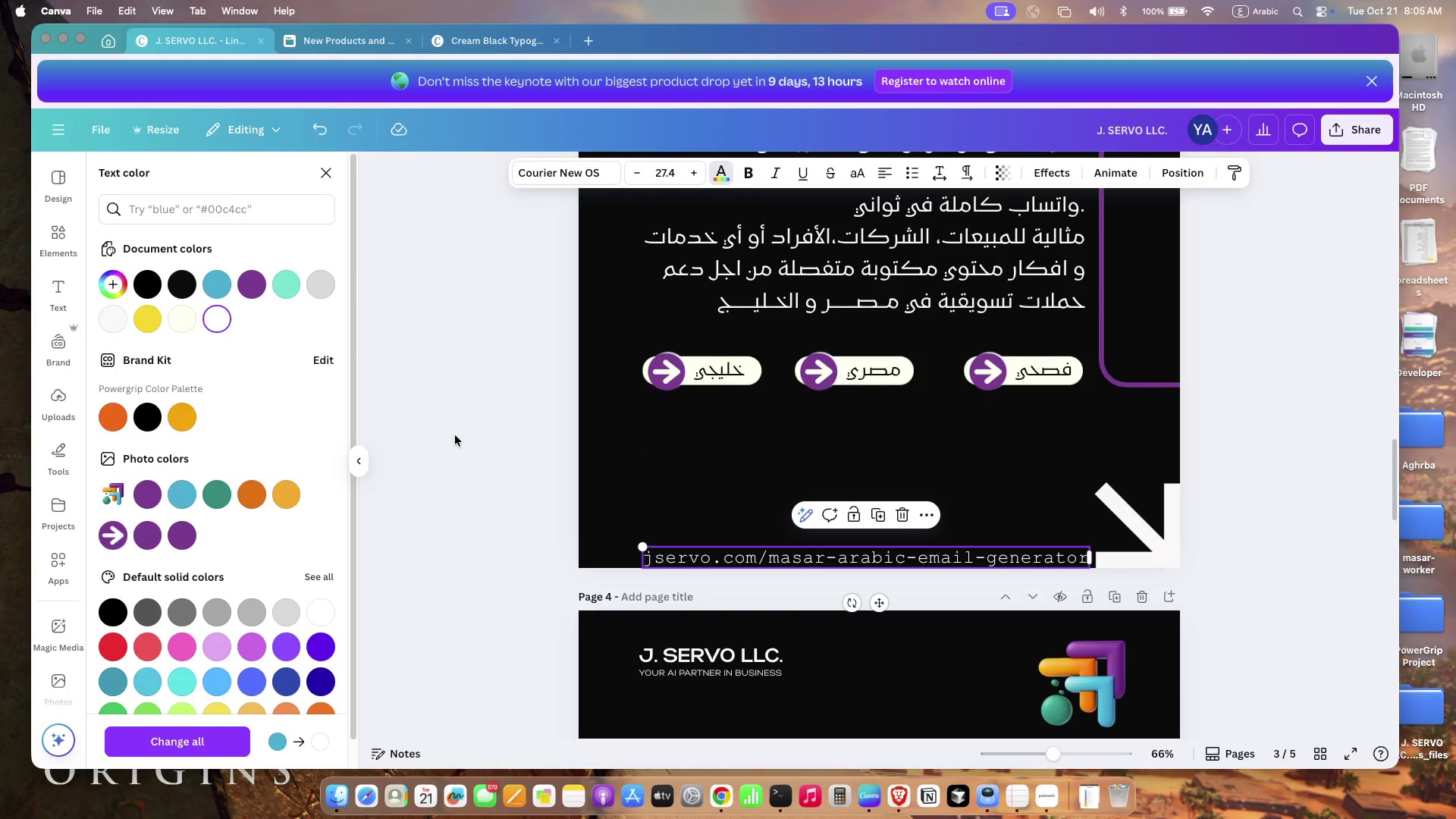 
left_click([455, 435])
 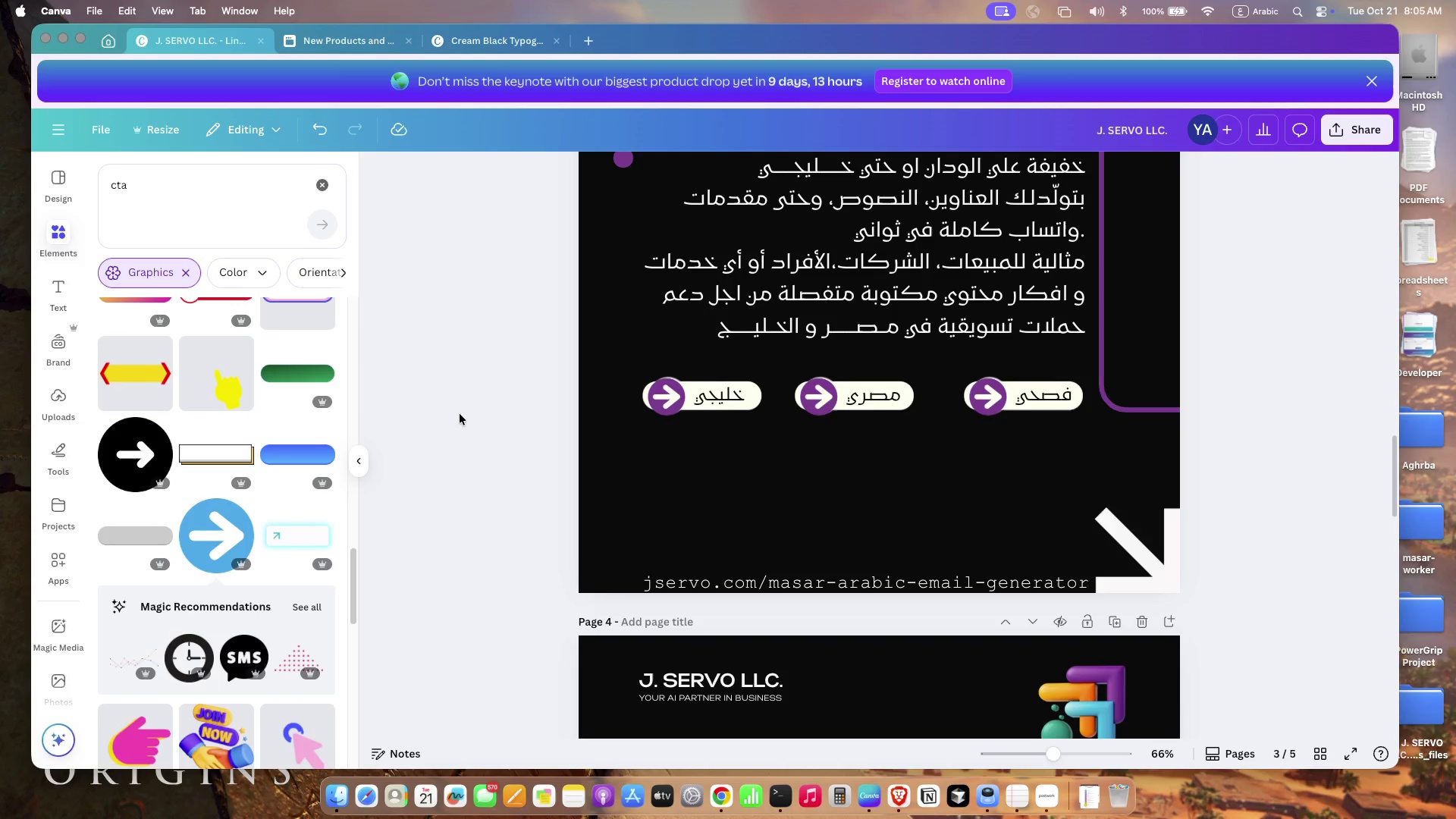 
scroll: coordinate [456, 416], scroll_direction: up, amount: 2.0
 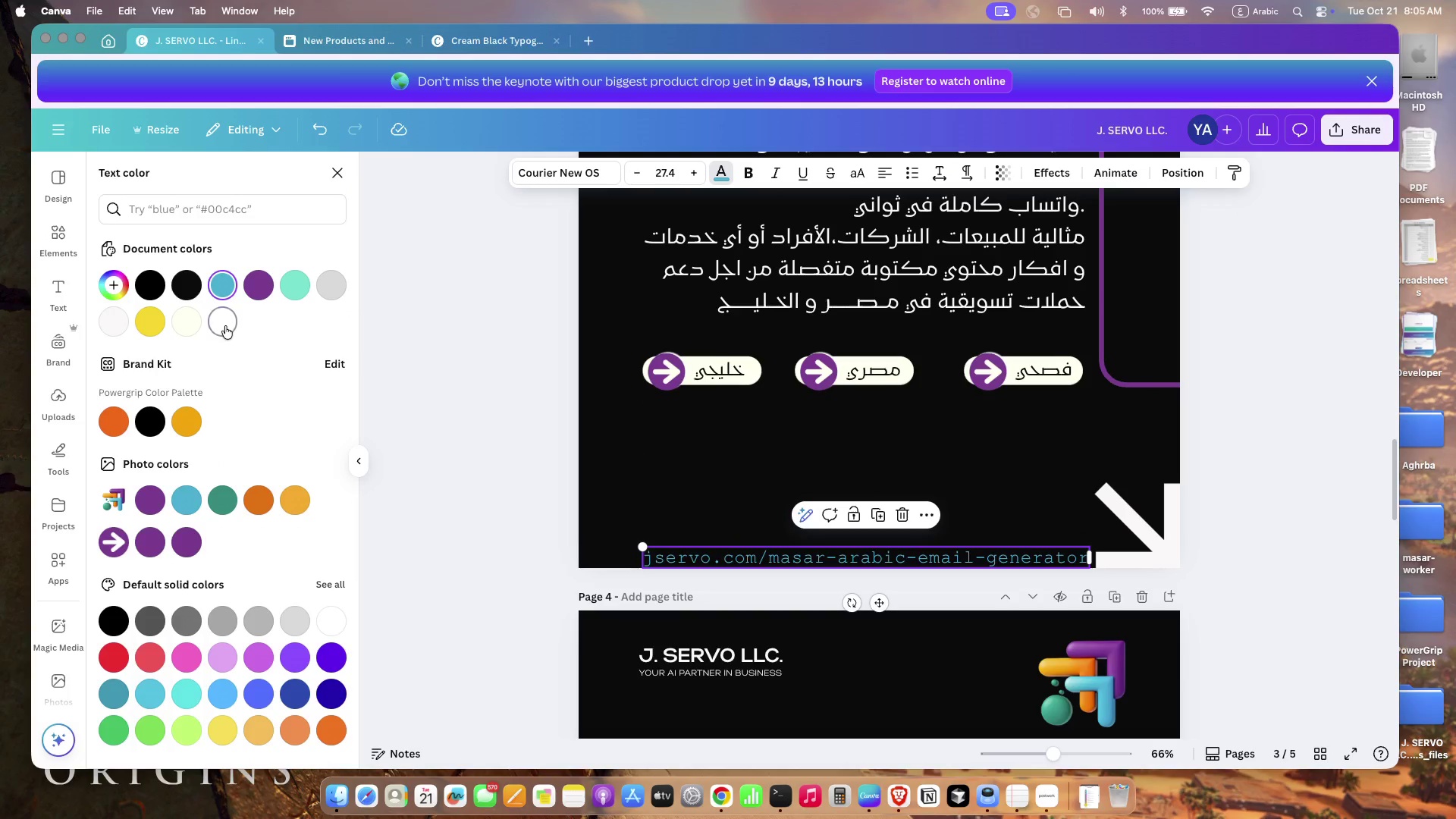 
left_click_drag(start_coordinate=[689, 581], to_coordinate=[688, 577])
 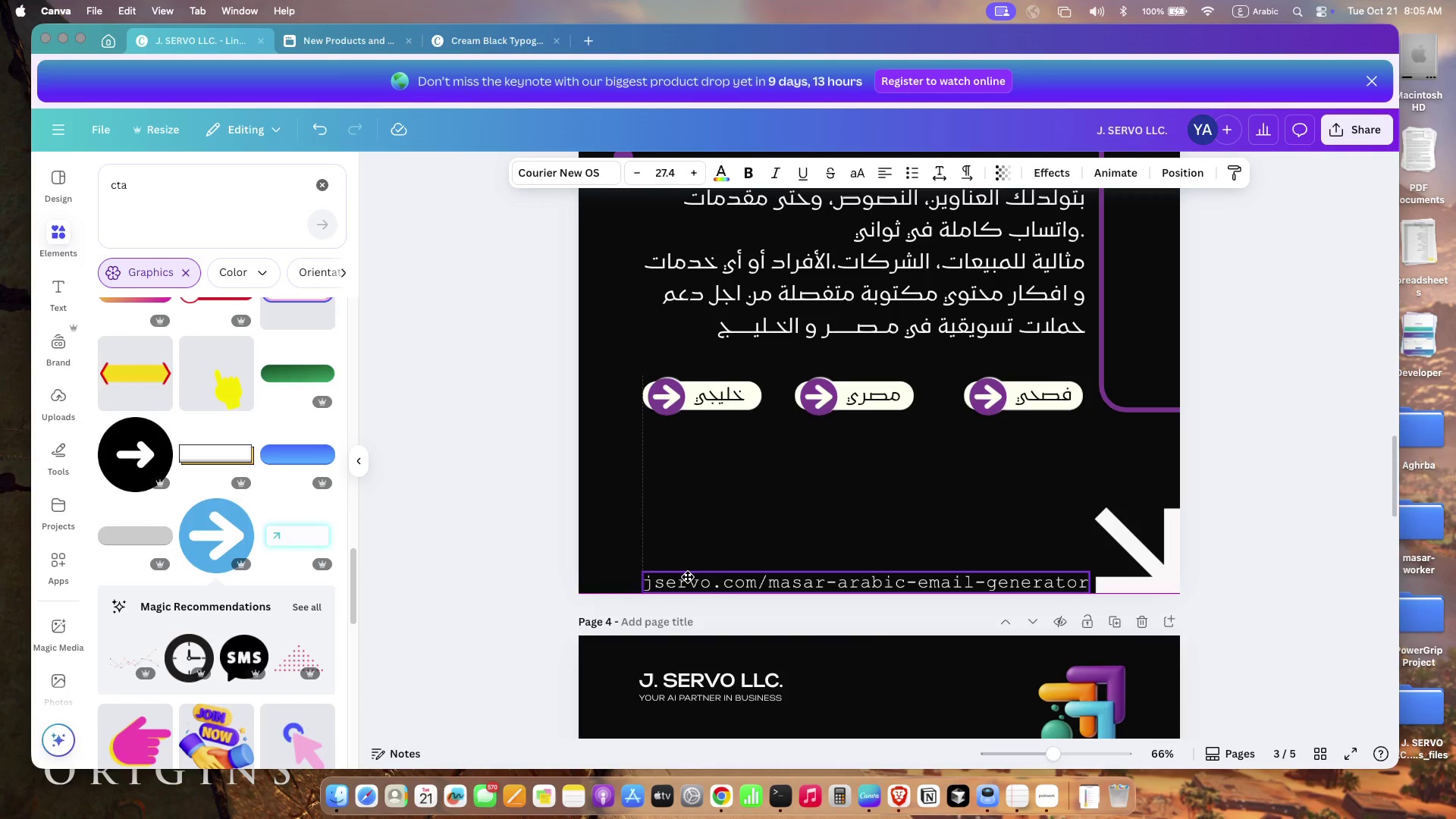 
scroll: coordinate [494, 517], scroll_direction: up, amount: 28.0
 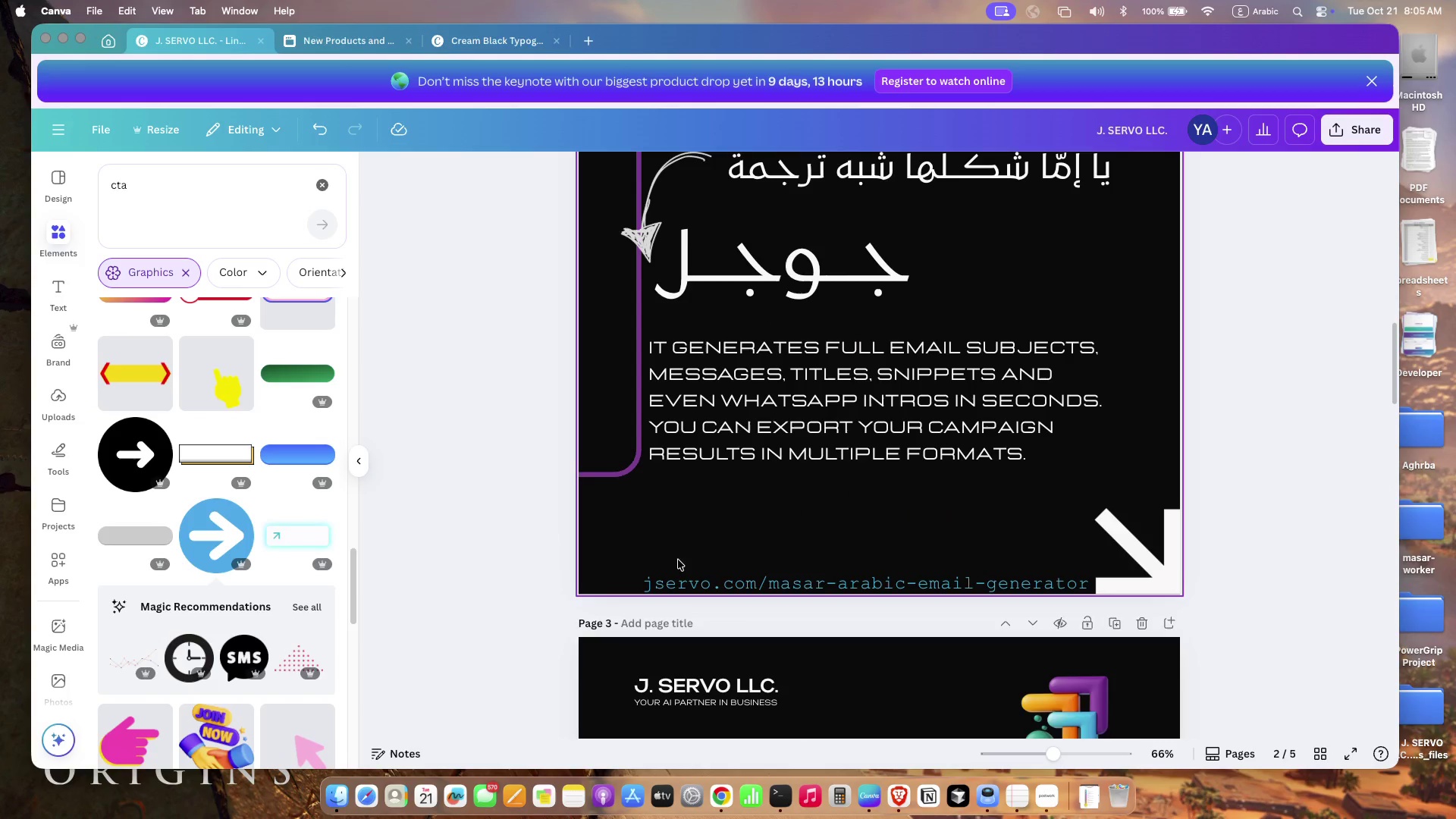 
left_click([698, 579])
 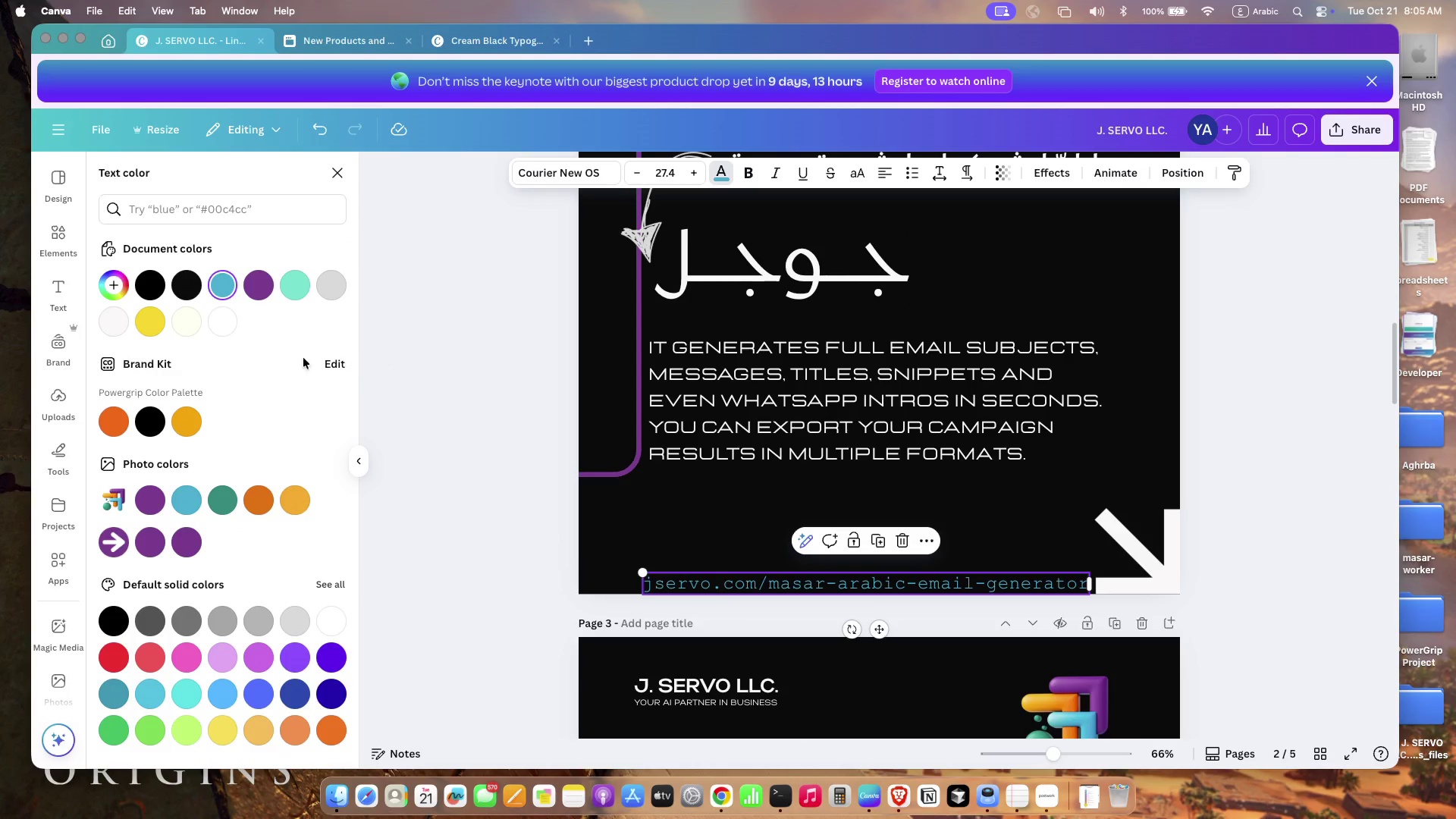 
left_click([228, 321])
 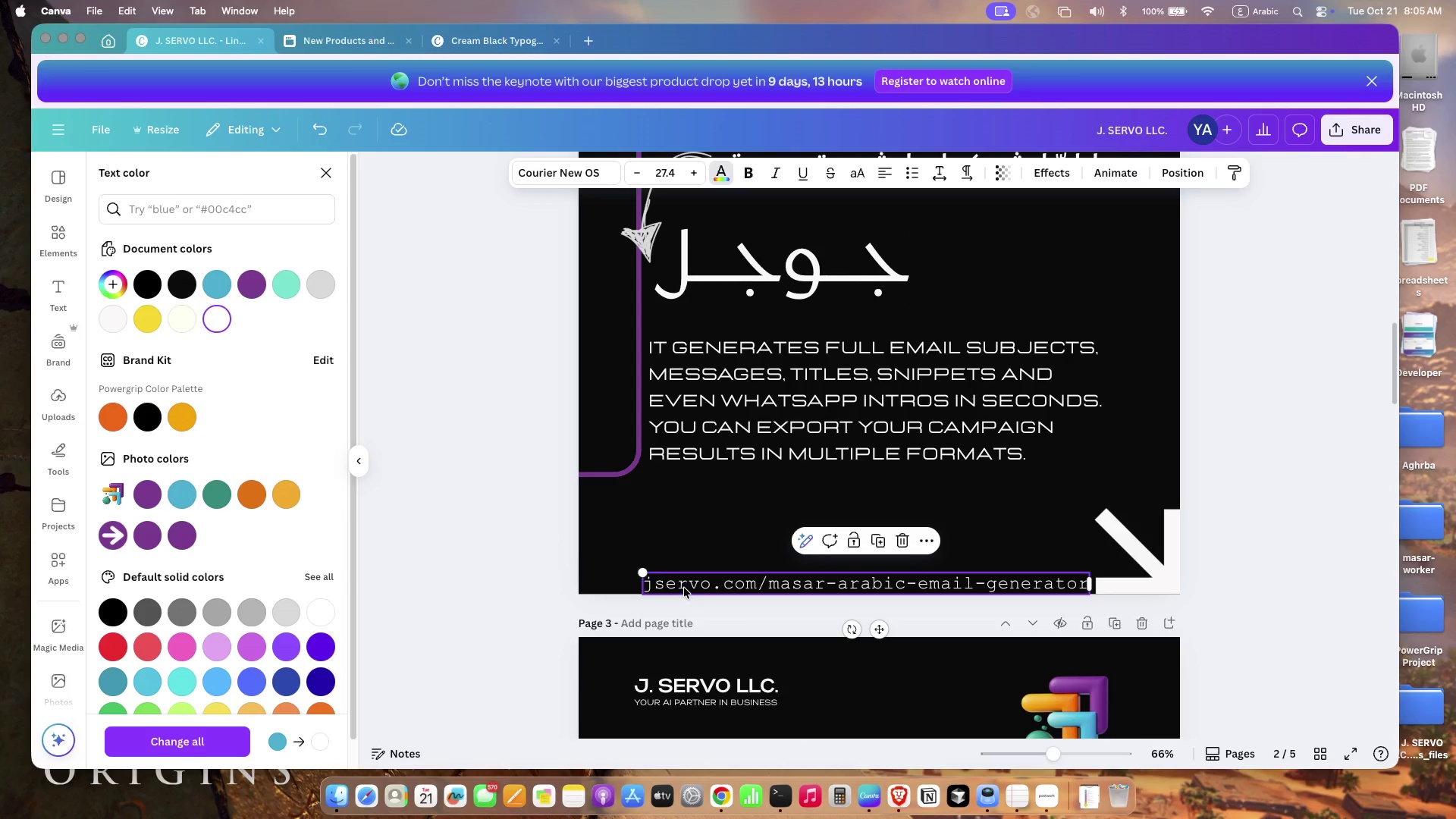 
left_click([469, 543])
 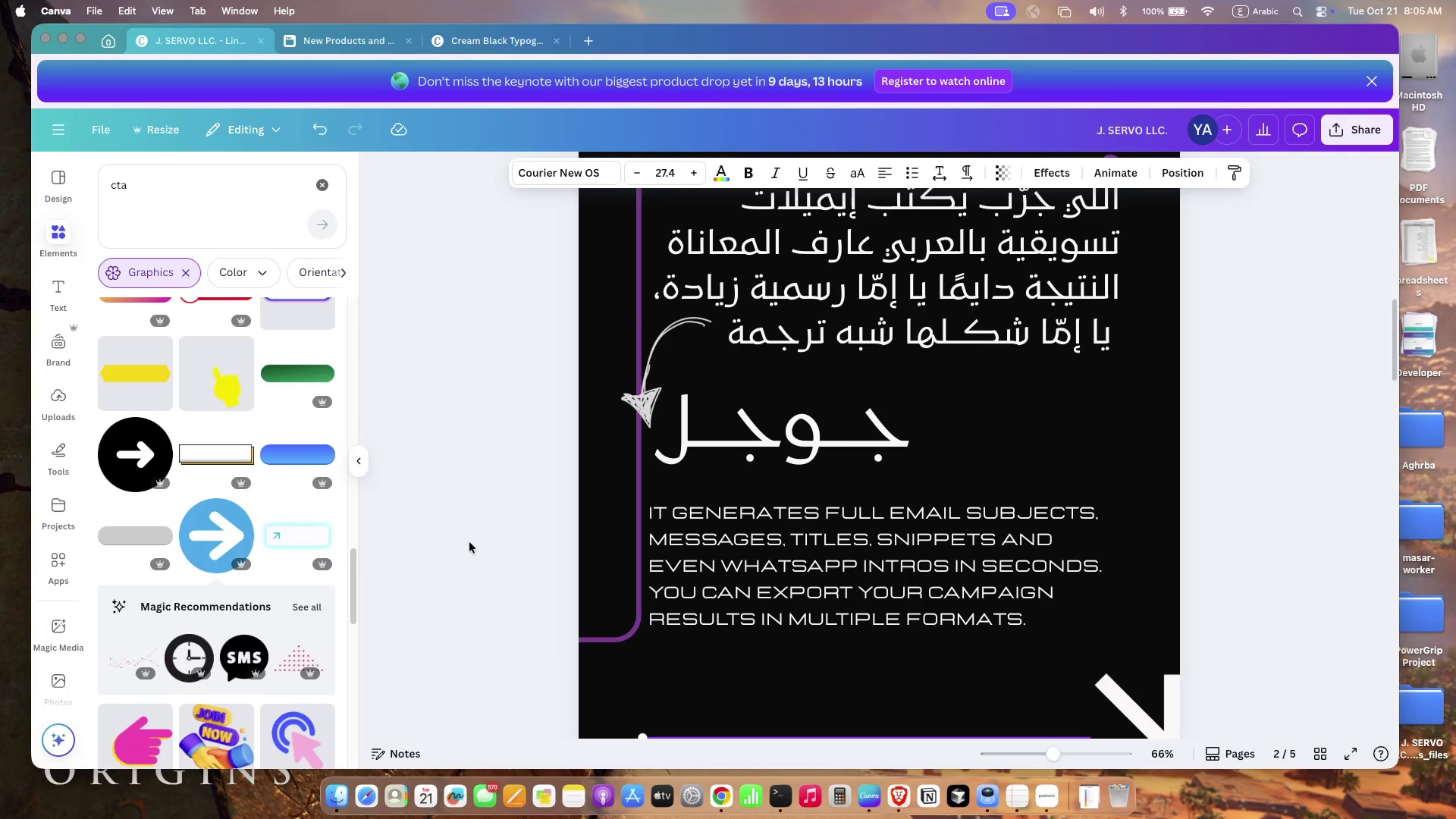 
scroll: coordinate [469, 543], scroll_direction: up, amount: 6.0
 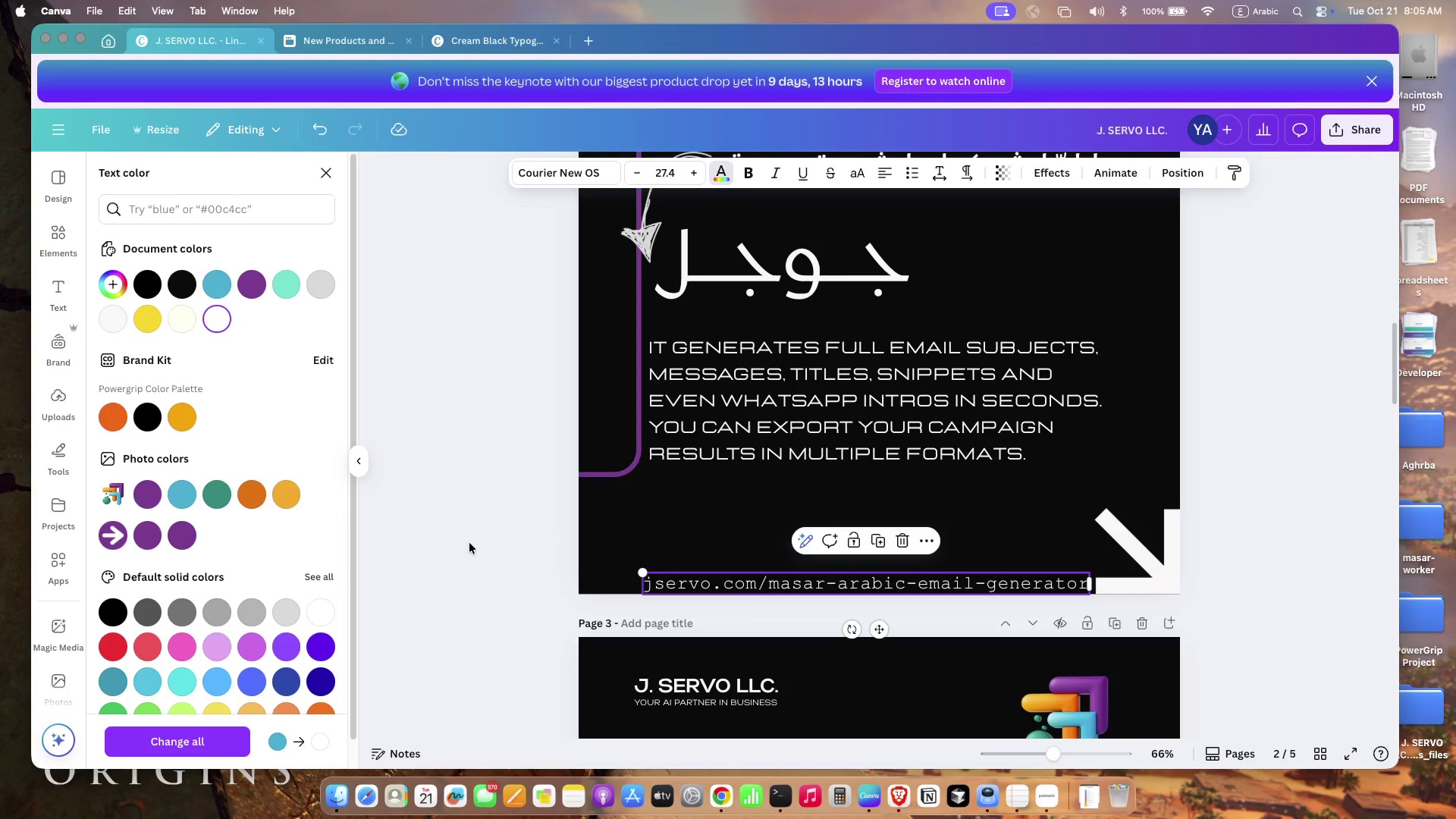 
scroll: coordinate [463, 527], scroll_direction: down, amount: 52.0
 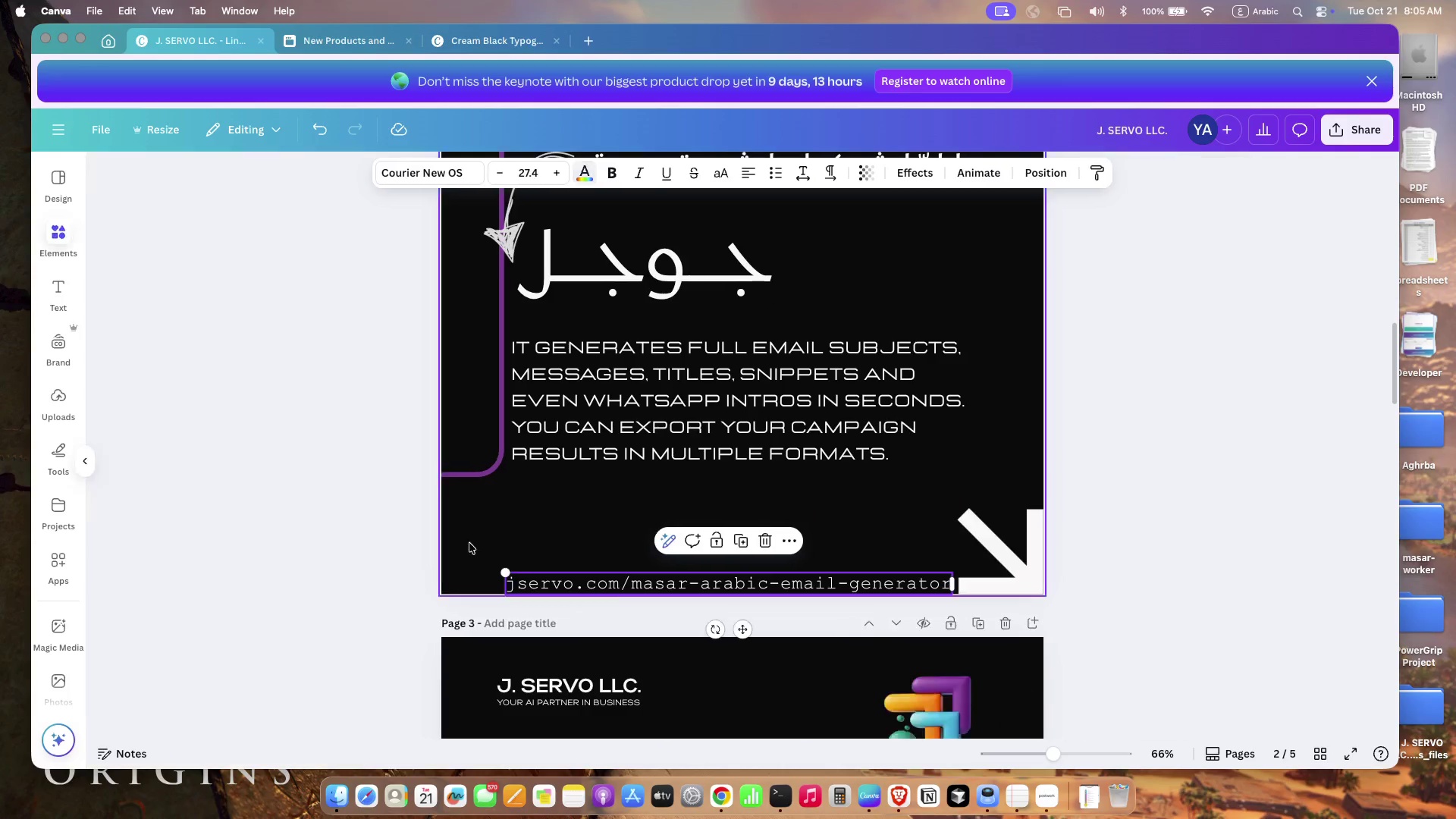 
scroll: coordinate [485, 494], scroll_direction: up, amount: 17.0
 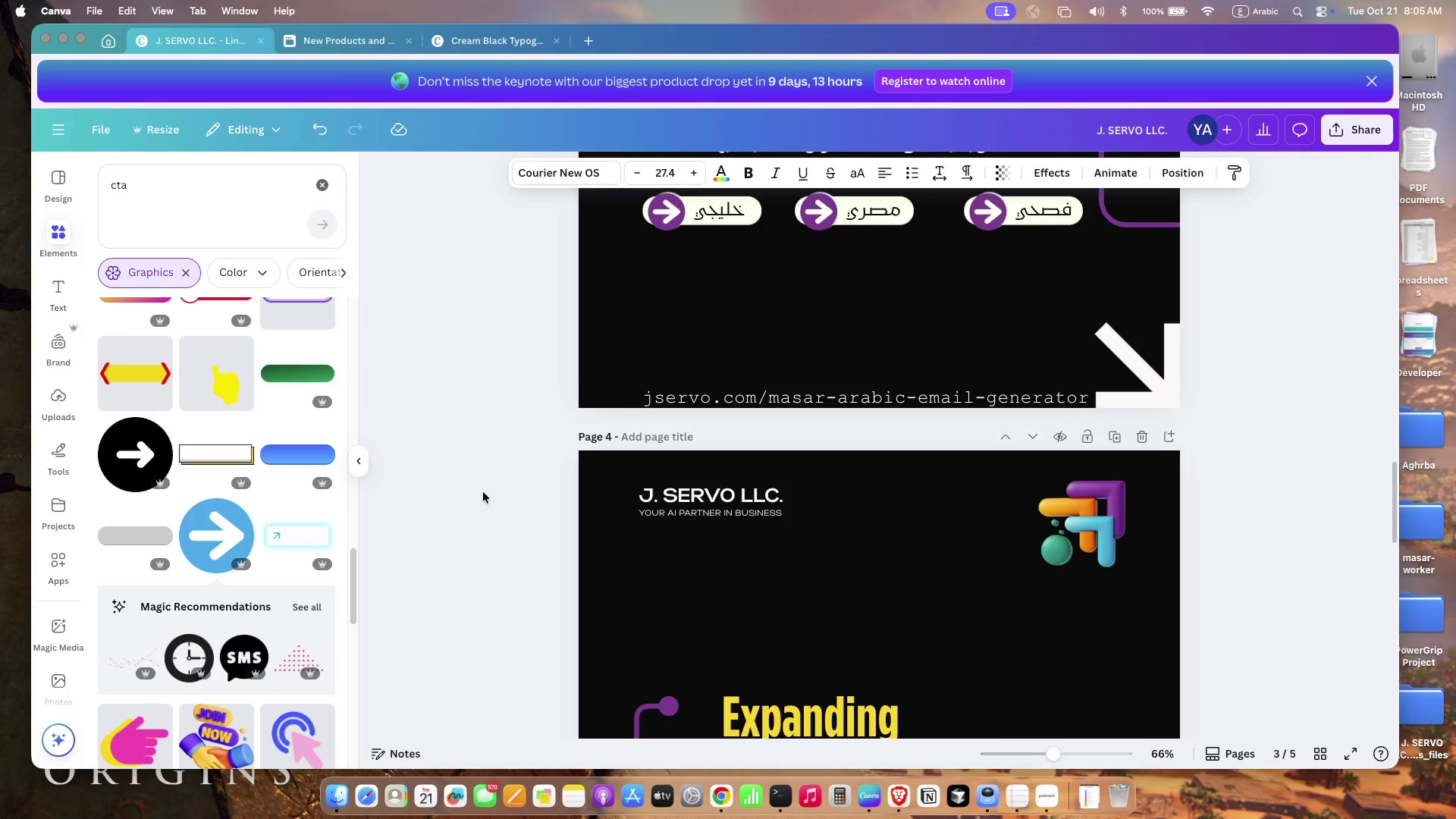 
scroll: coordinate [477, 483], scroll_direction: down, amount: 15.0
 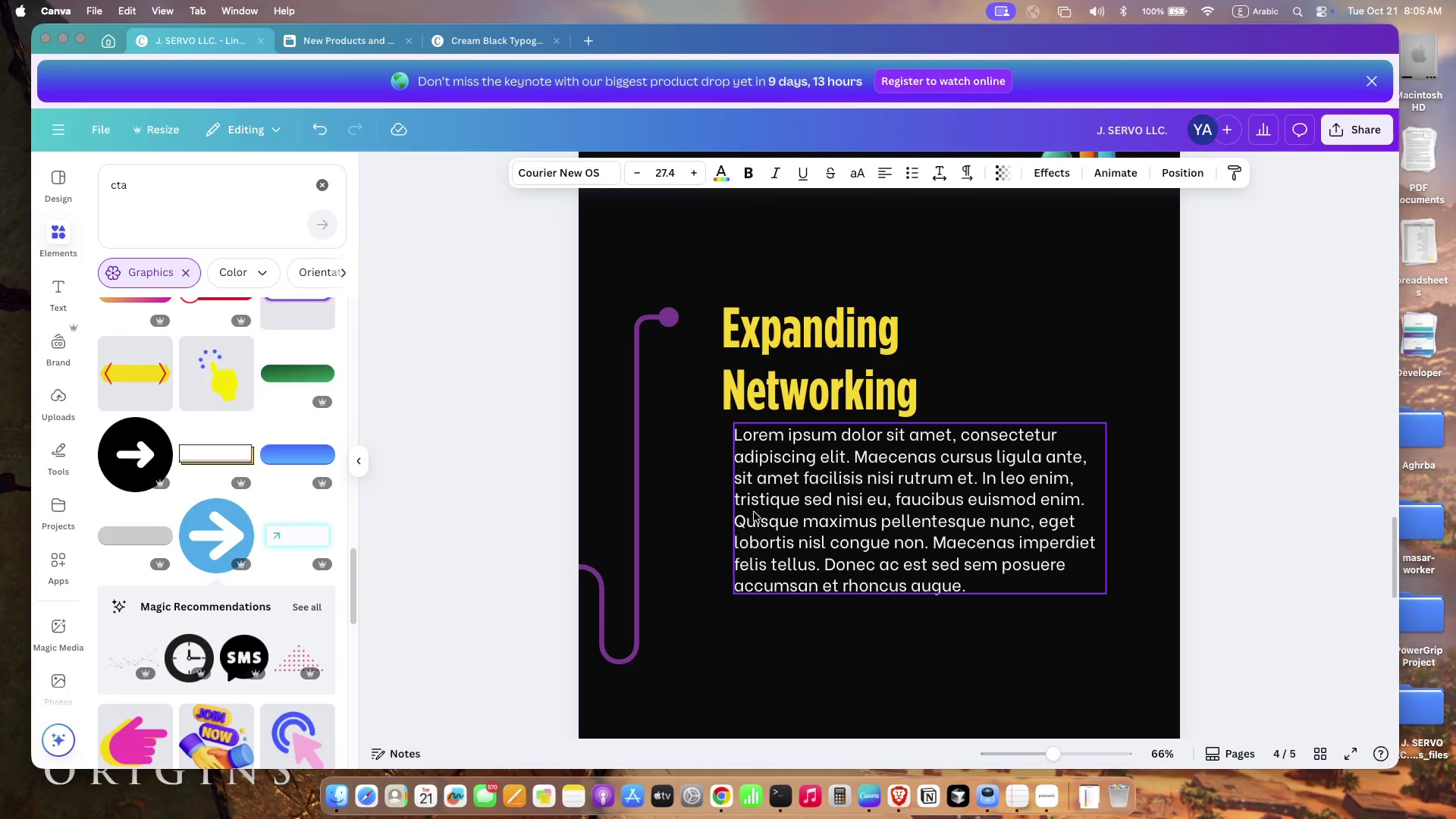 
left_click([775, 341])
 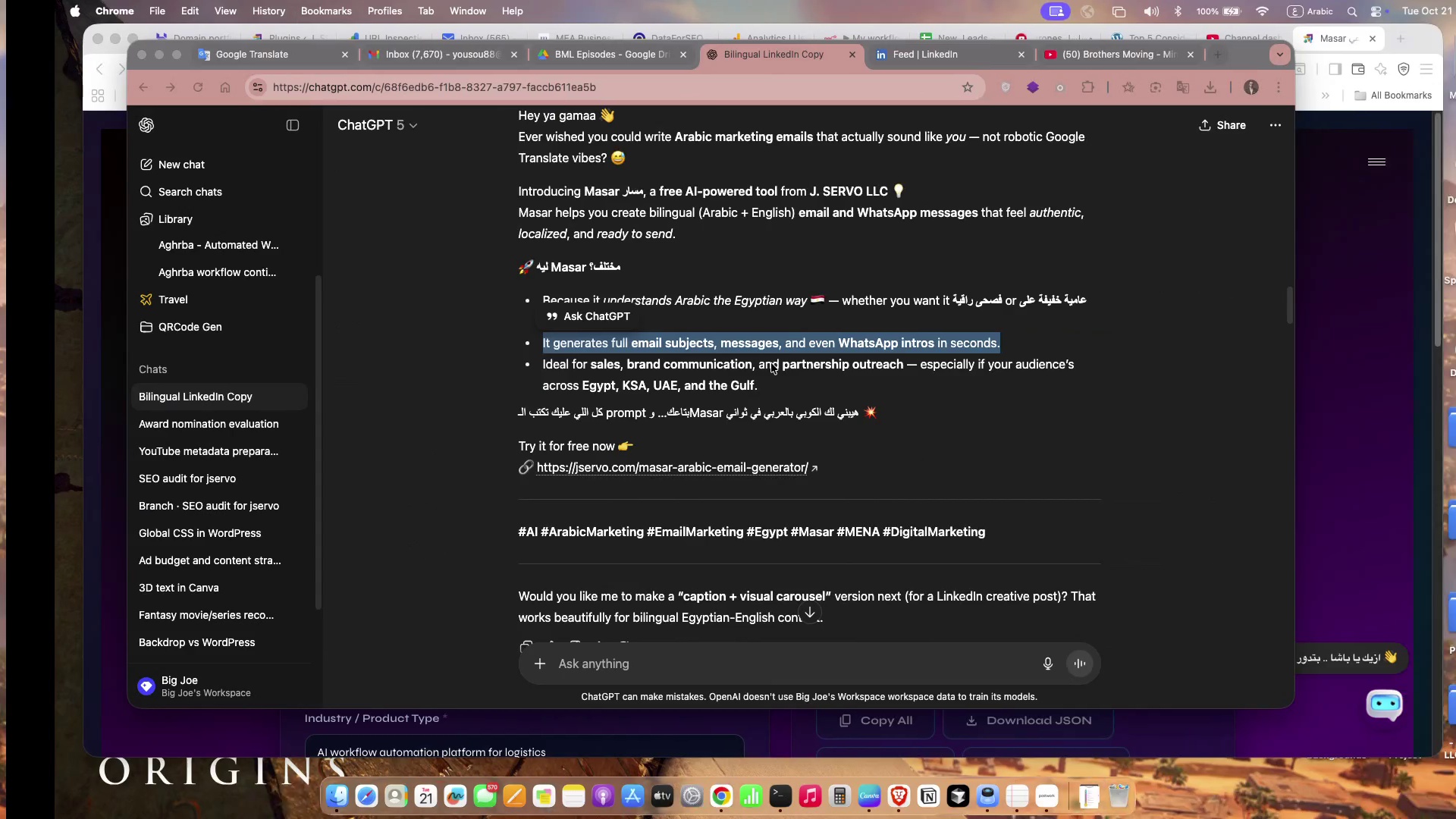 
wait(5.07)
 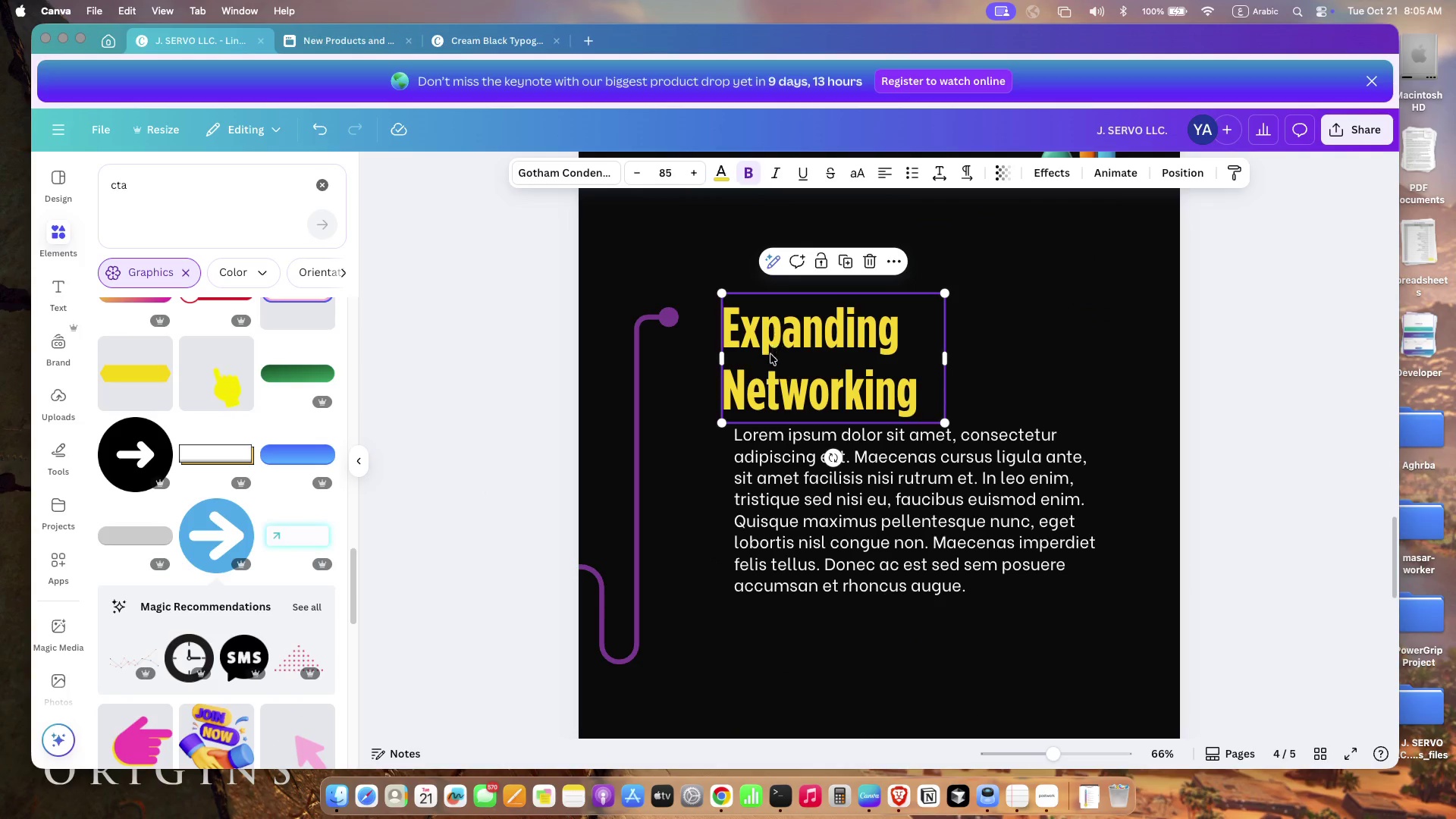 
scroll: coordinate [610, 406], scroll_direction: up, amount: 5.0
 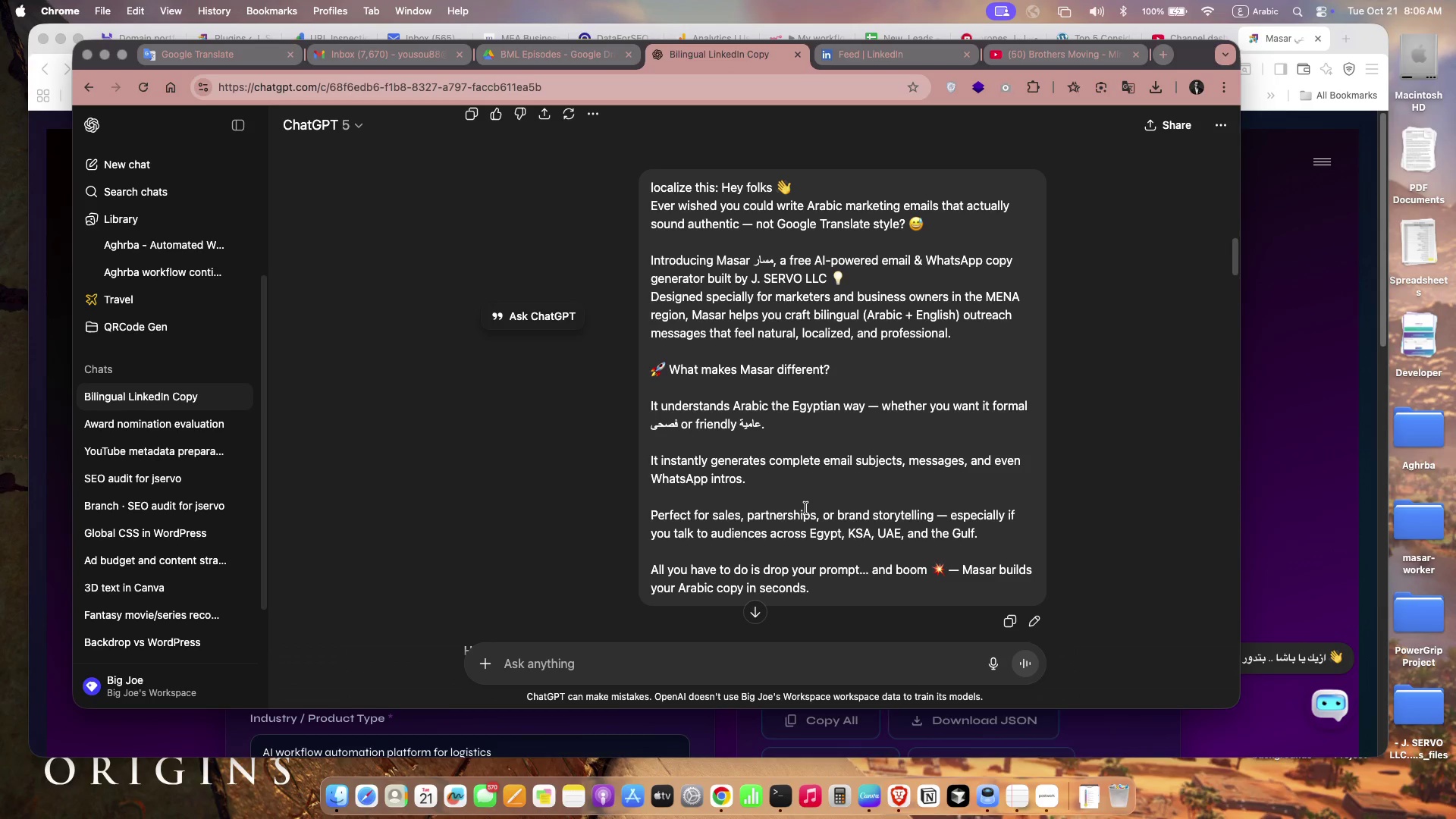 
wait(13.61)
 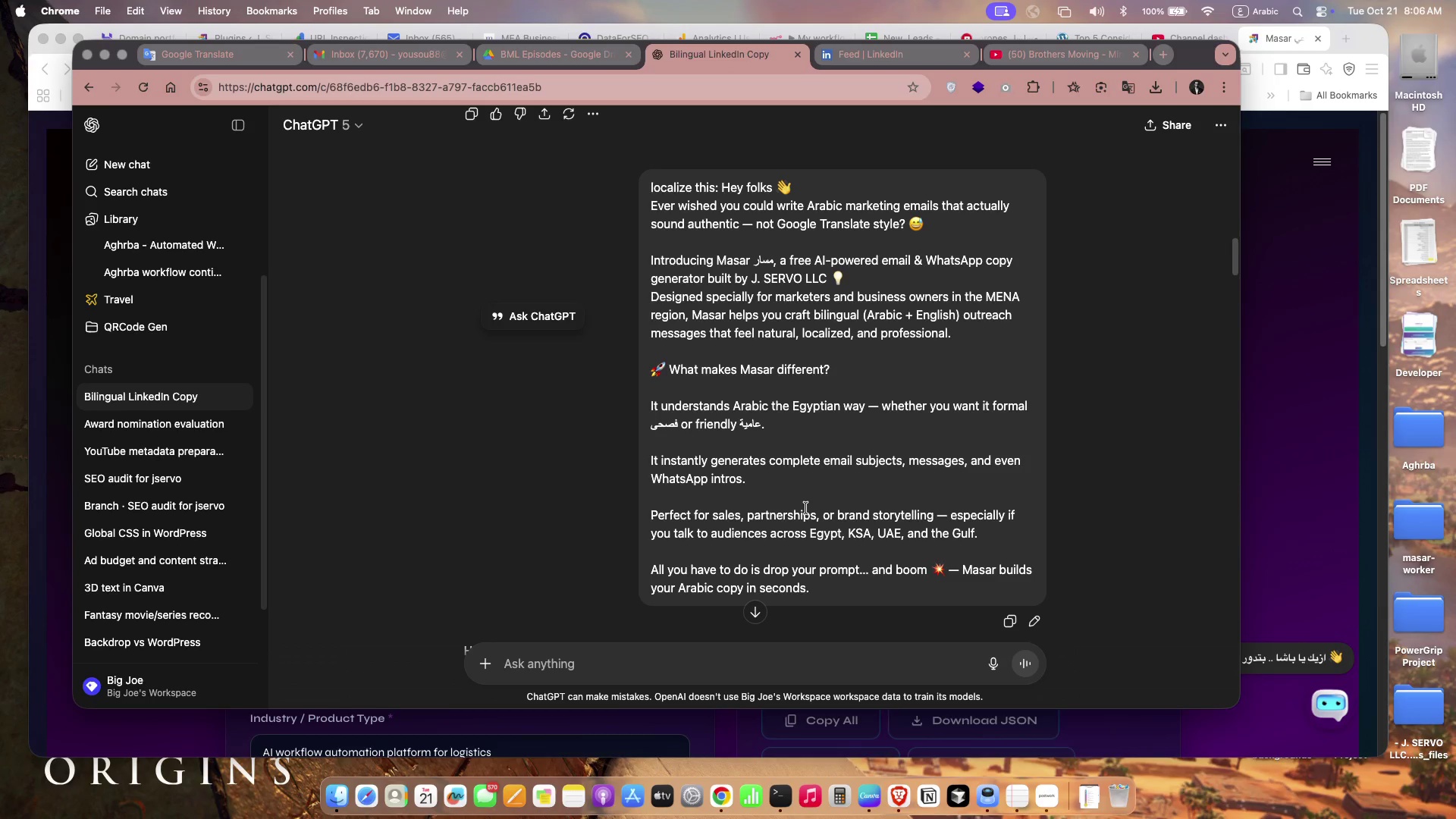 
left_click_drag(start_coordinate=[651, 568], to_coordinate=[823, 588])
 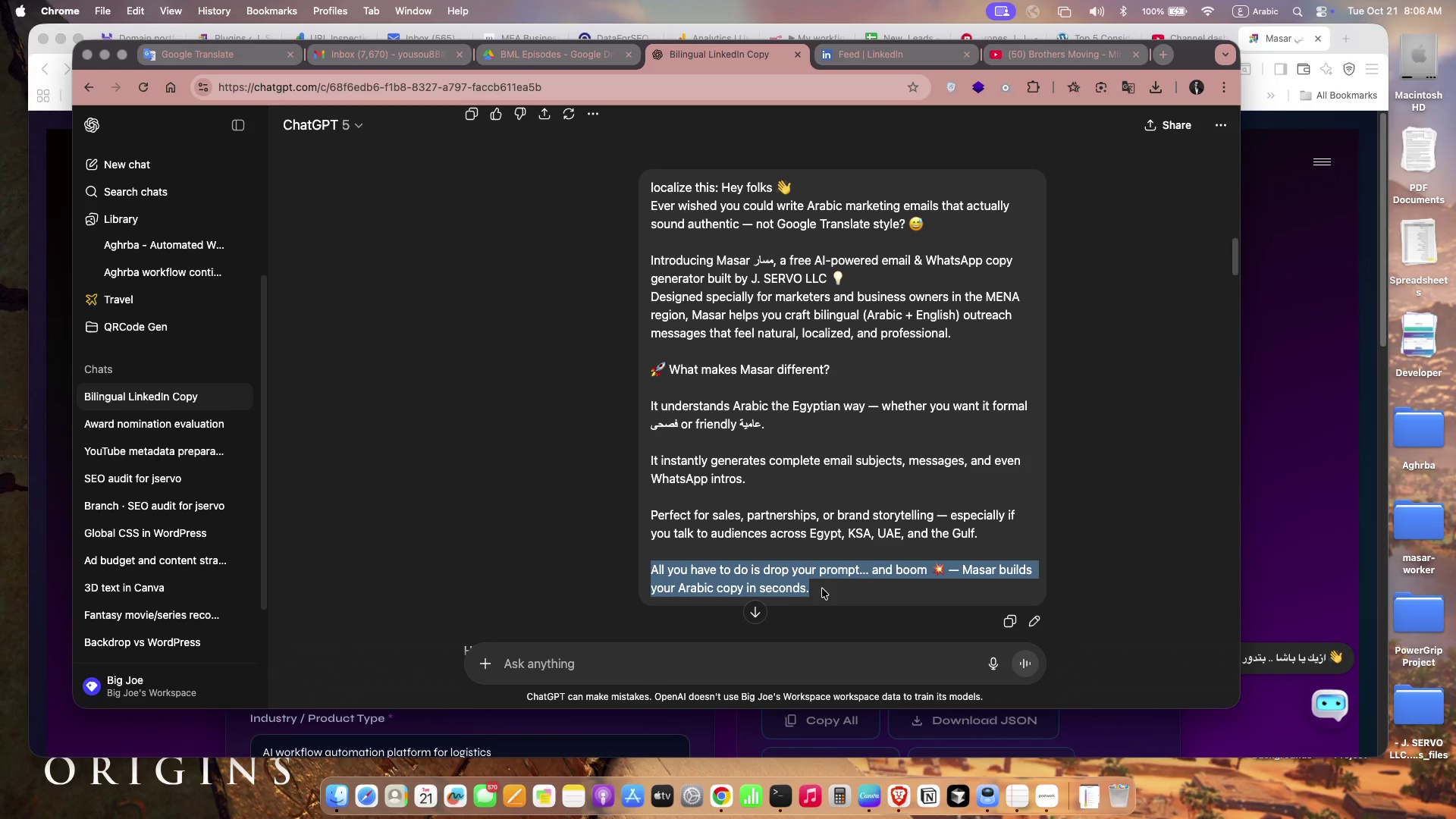 
key(Meta+C)
 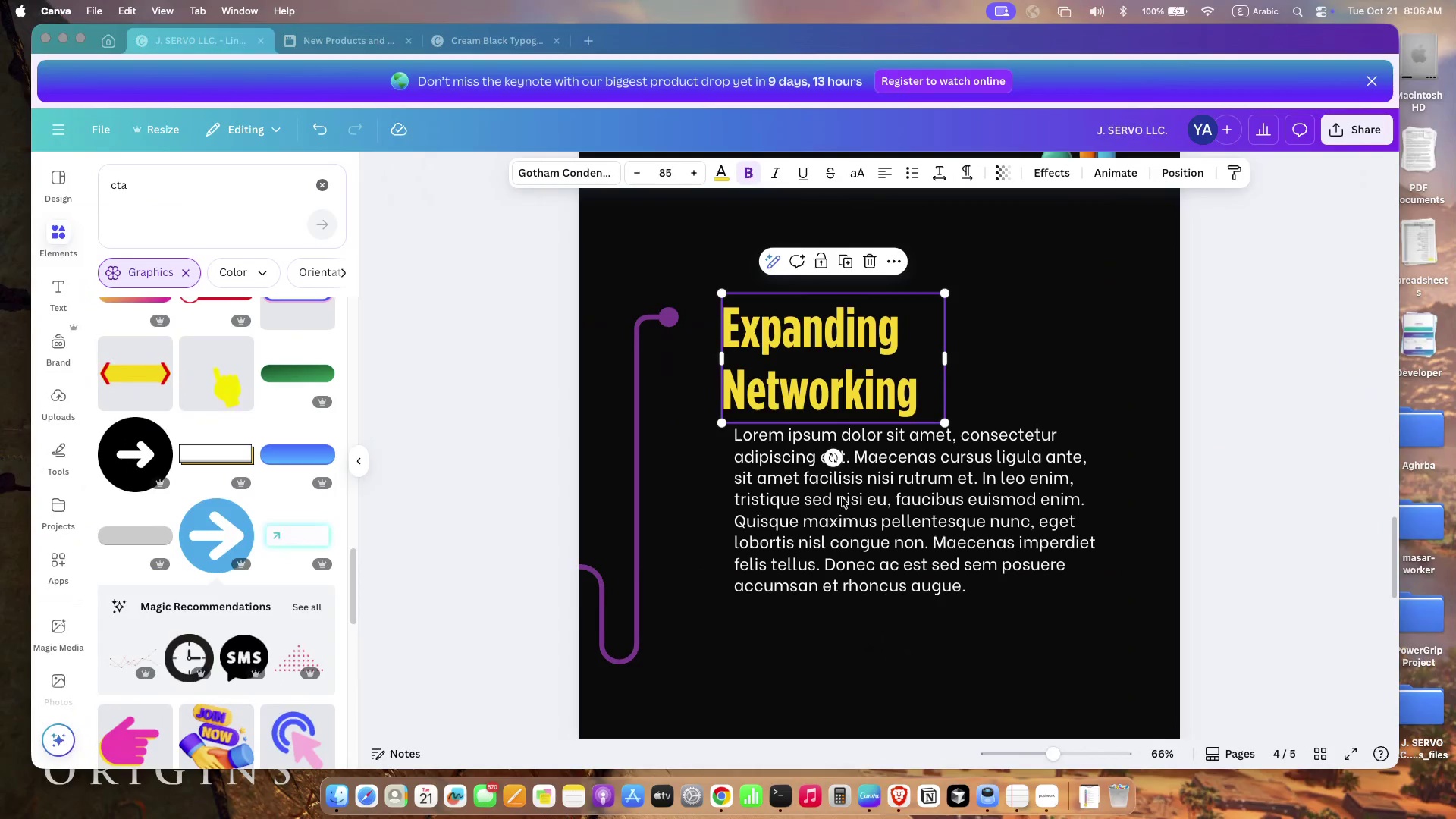 
wait(6.24)
 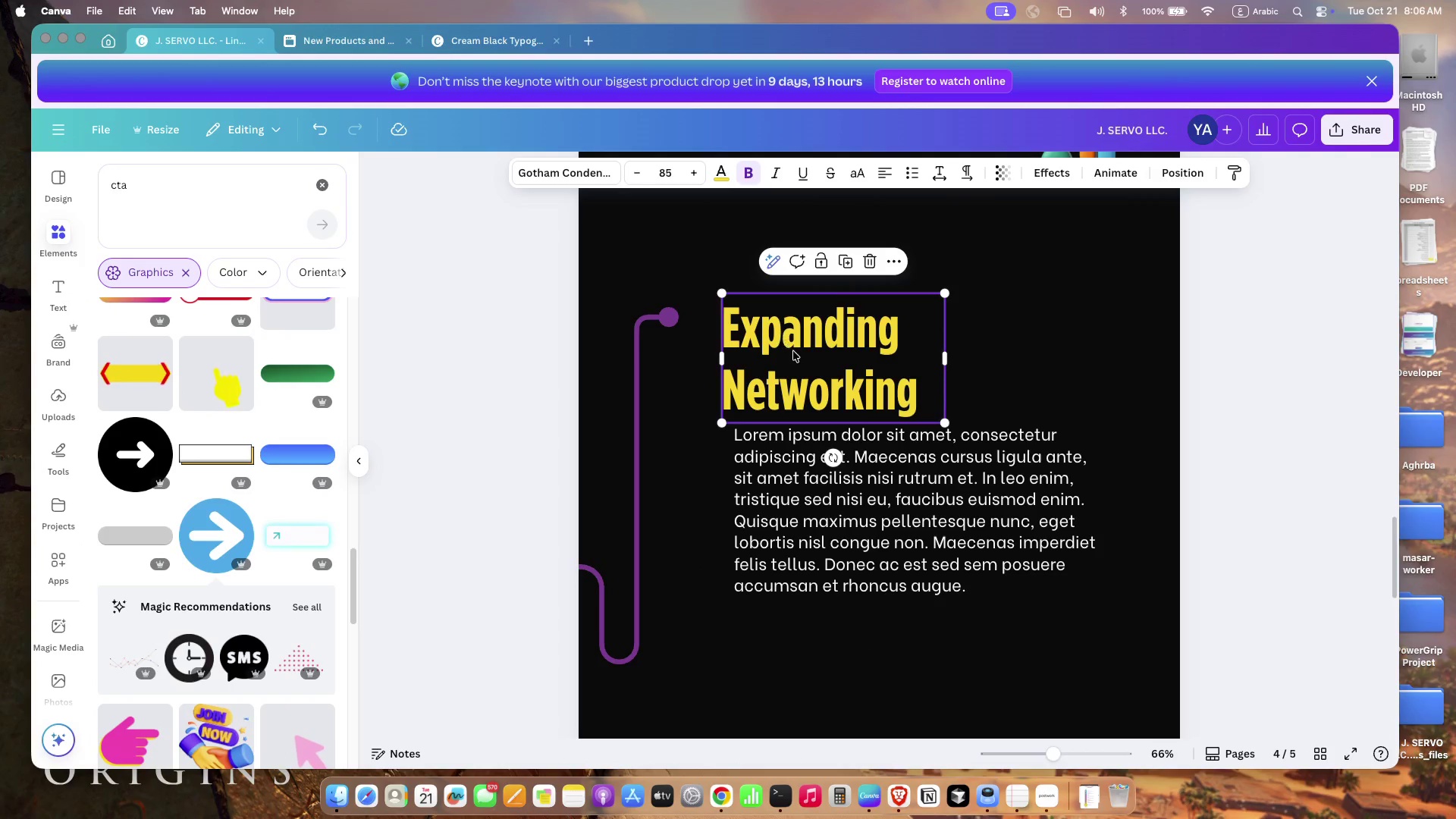 
key(Backspace)
 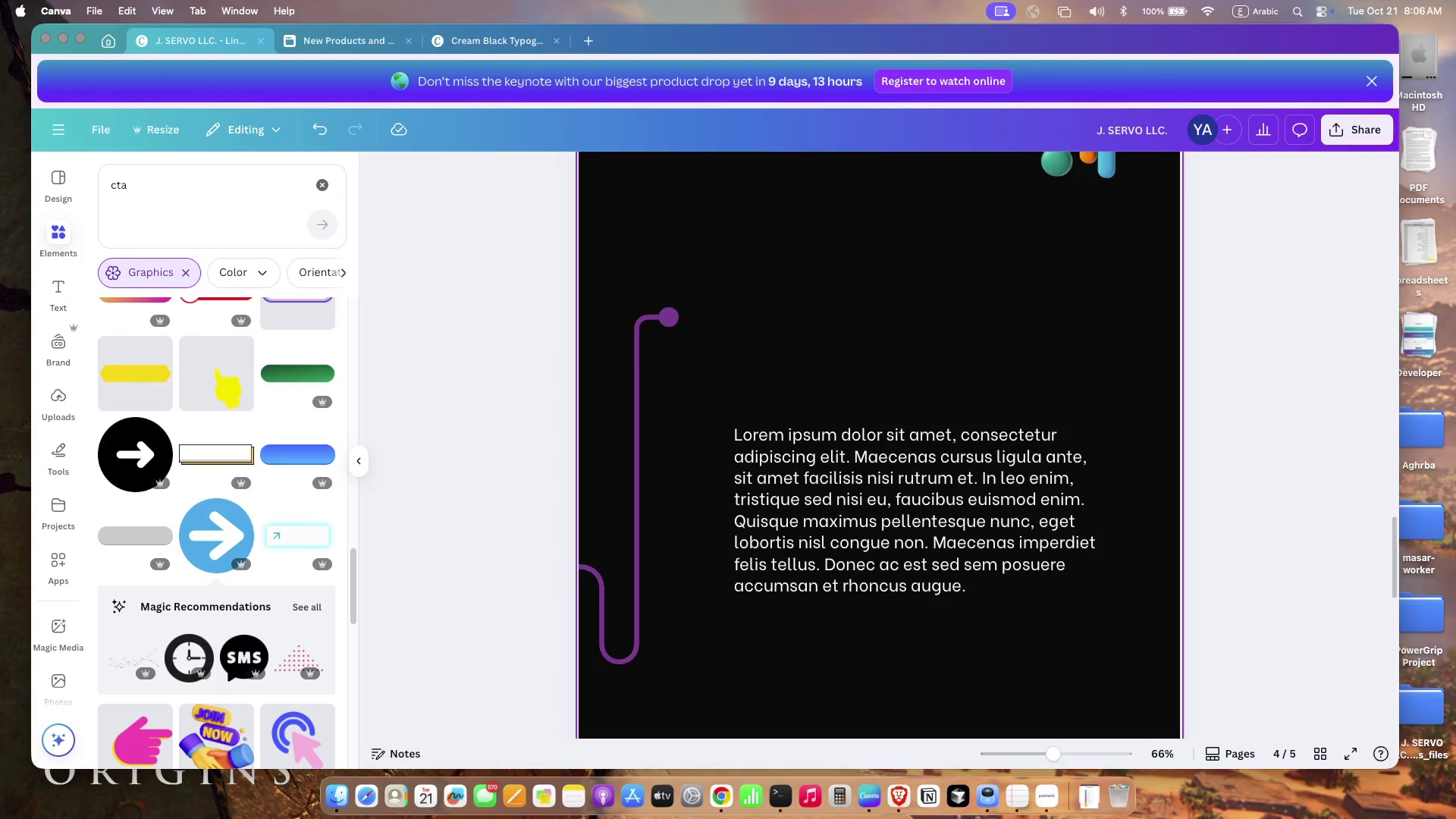 
key(Meta+V)
 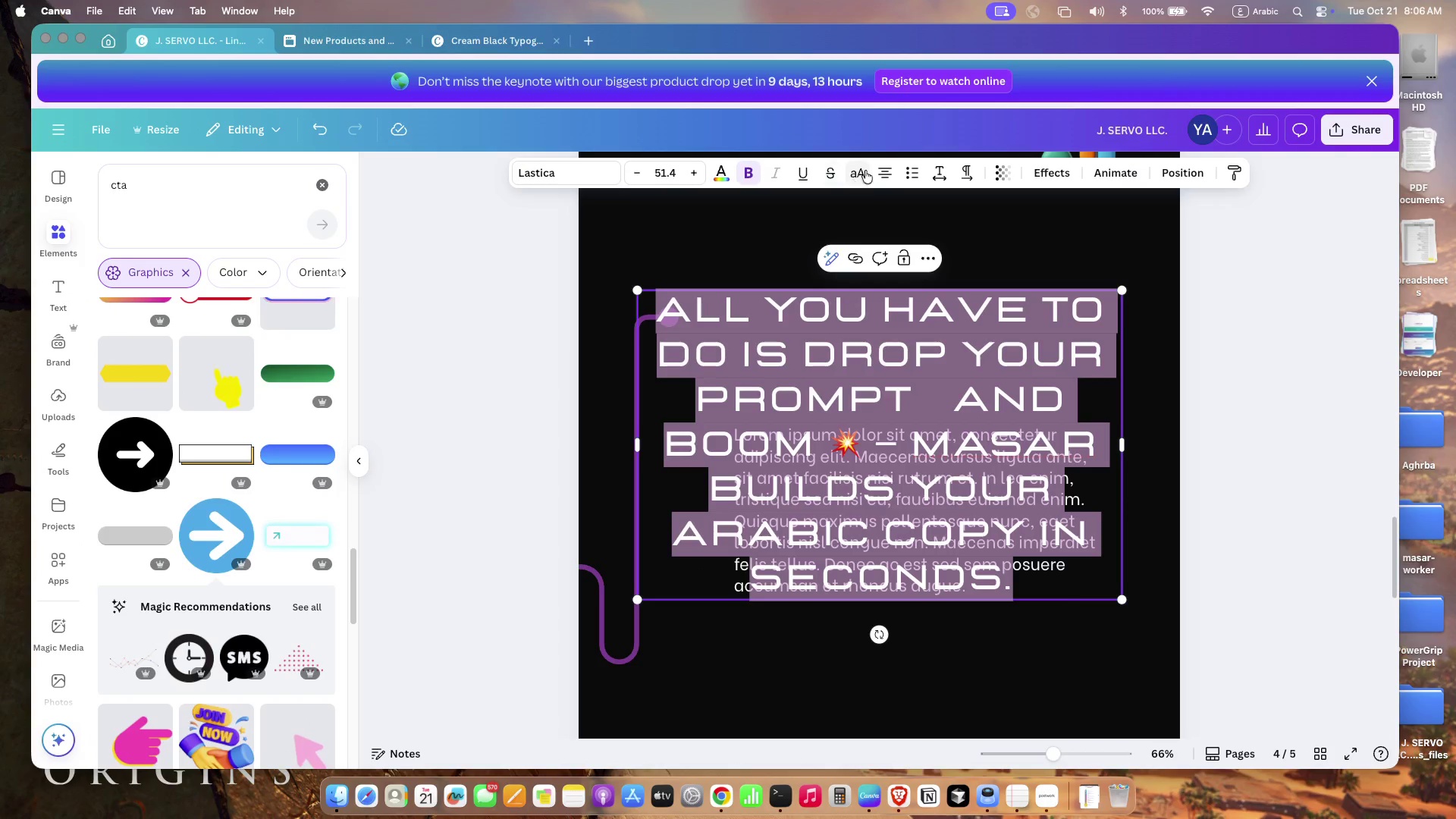 
left_click([882, 167])
 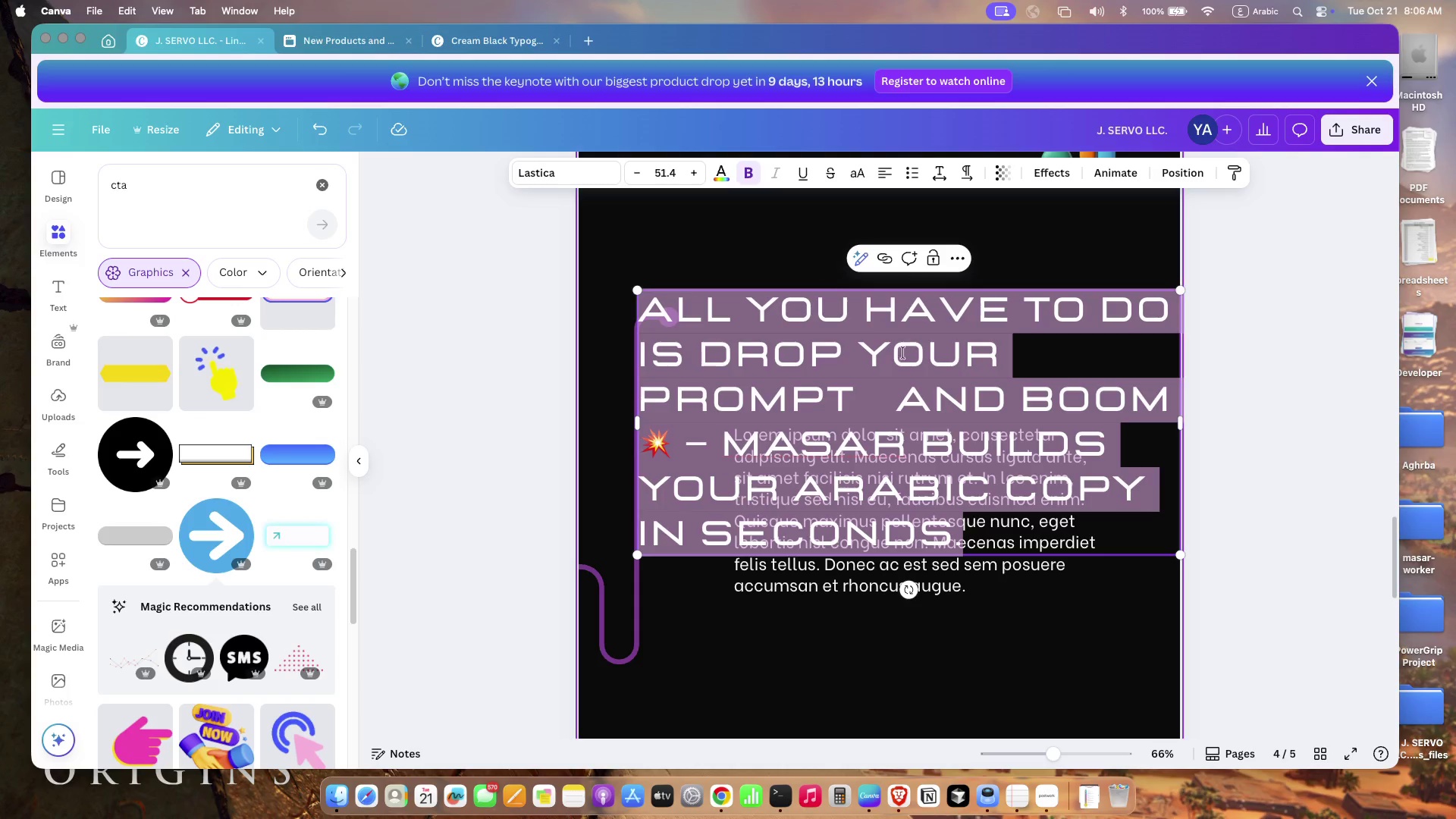 
left_click_drag(start_coordinate=[1181, 551], to_coordinate=[883, 424])
 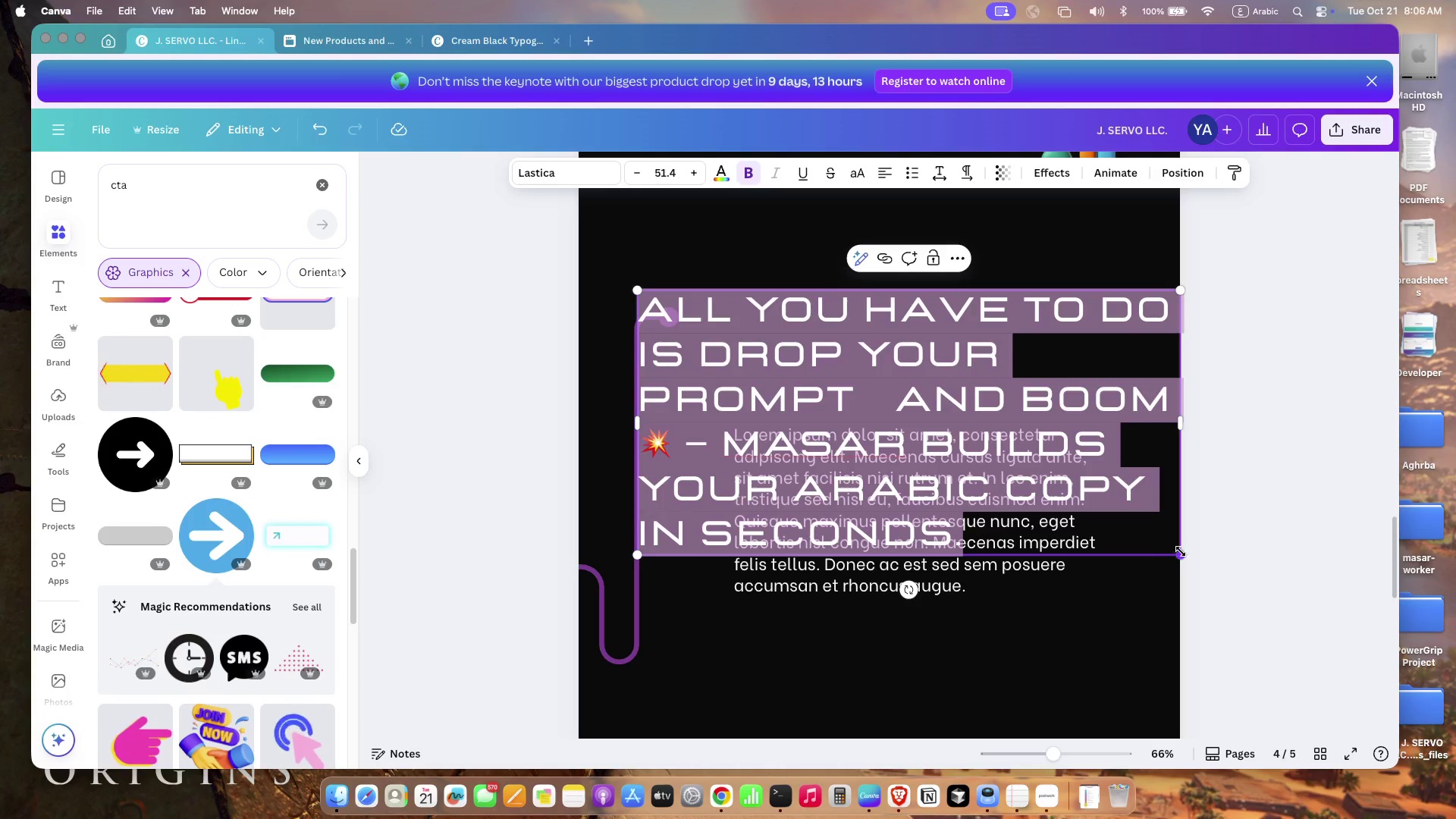 
left_click_drag(start_coordinate=[789, 373], to_coordinate=[937, 362])
 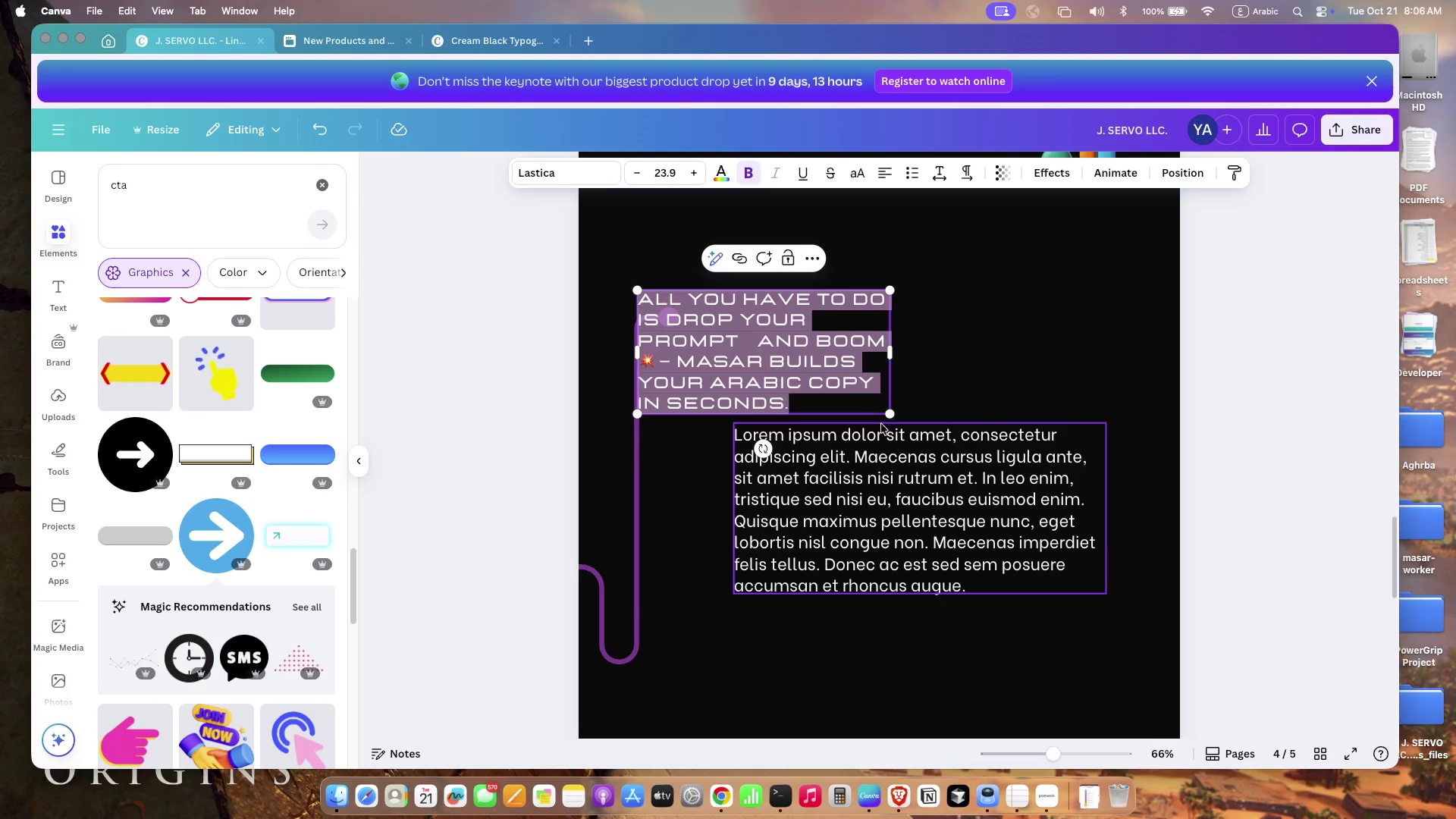 
left_click_drag(start_coordinate=[799, 359], to_coordinate=[940, 349])
 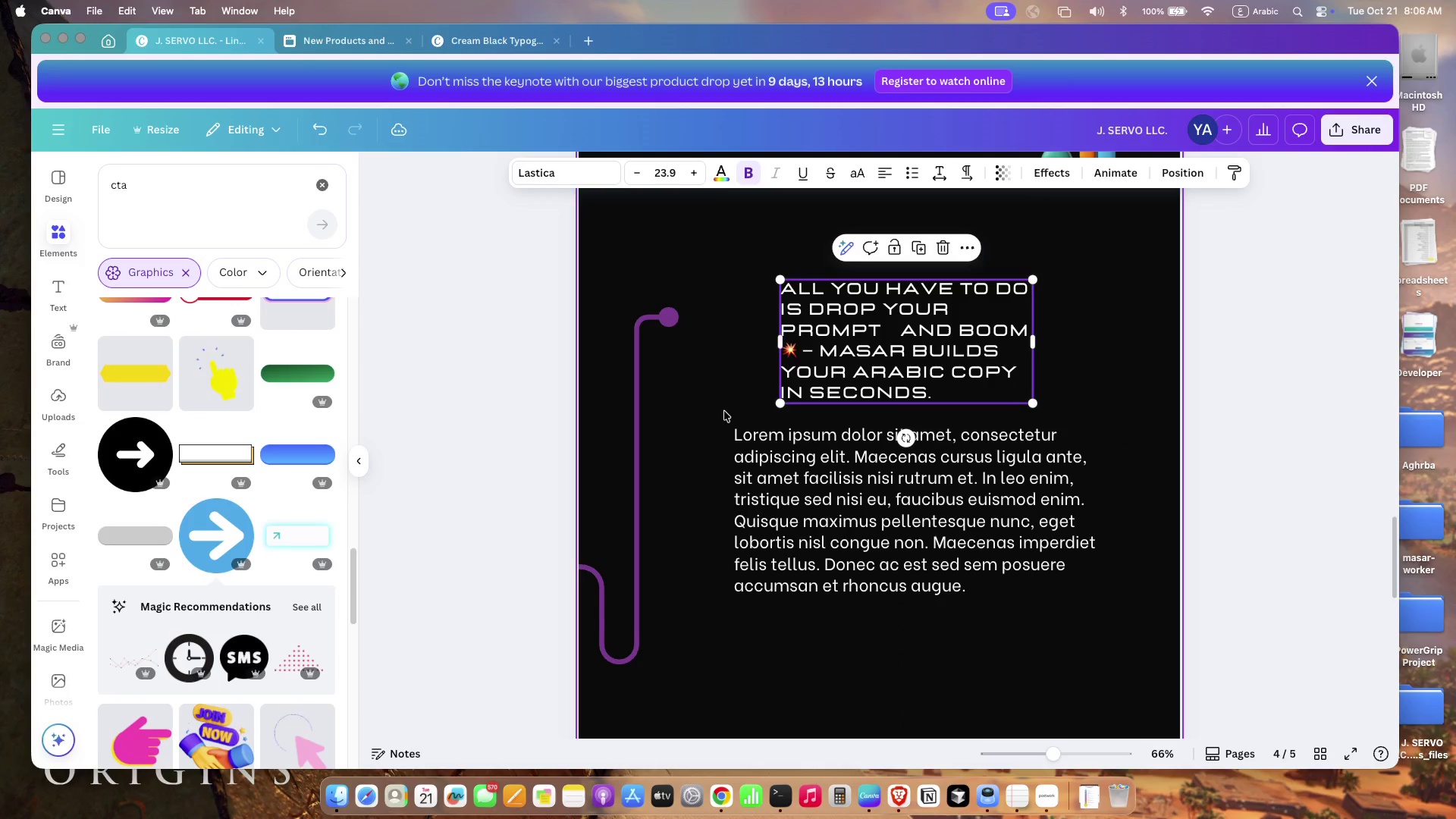 
left_click([636, 469])
 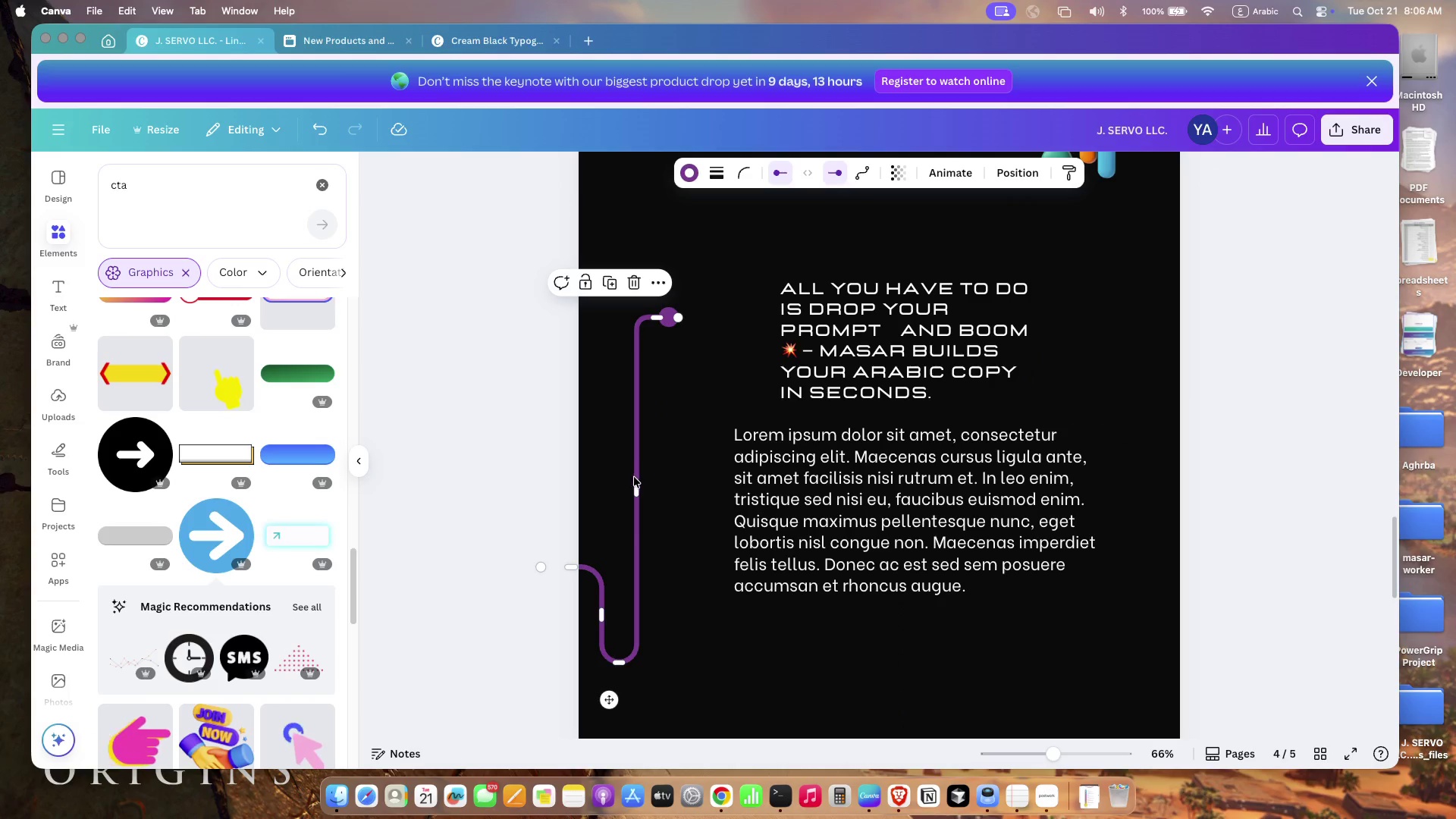 
left_click_drag(start_coordinate=[635, 593], to_coordinate=[1129, 559])
 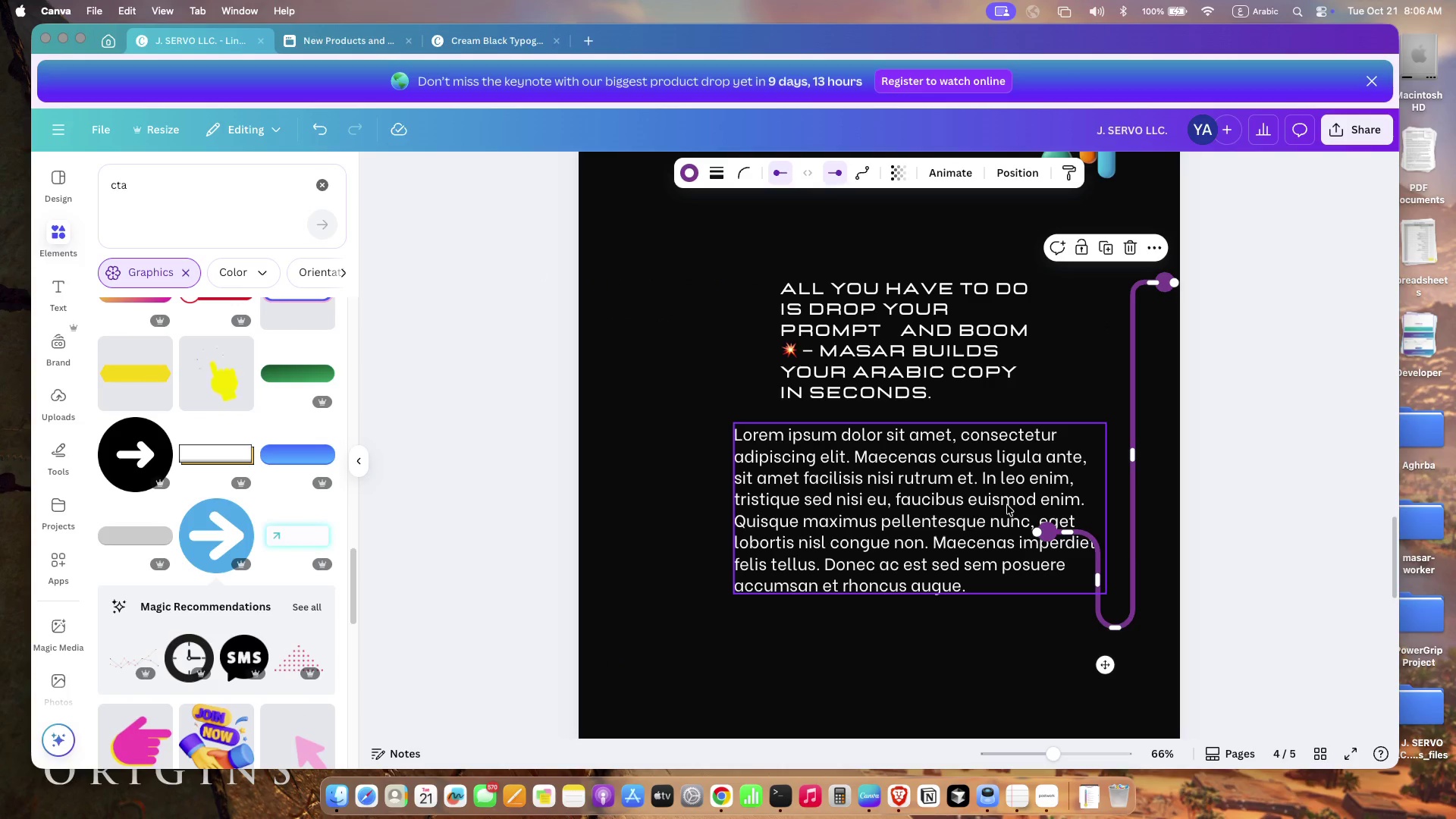 
wait(8.87)
 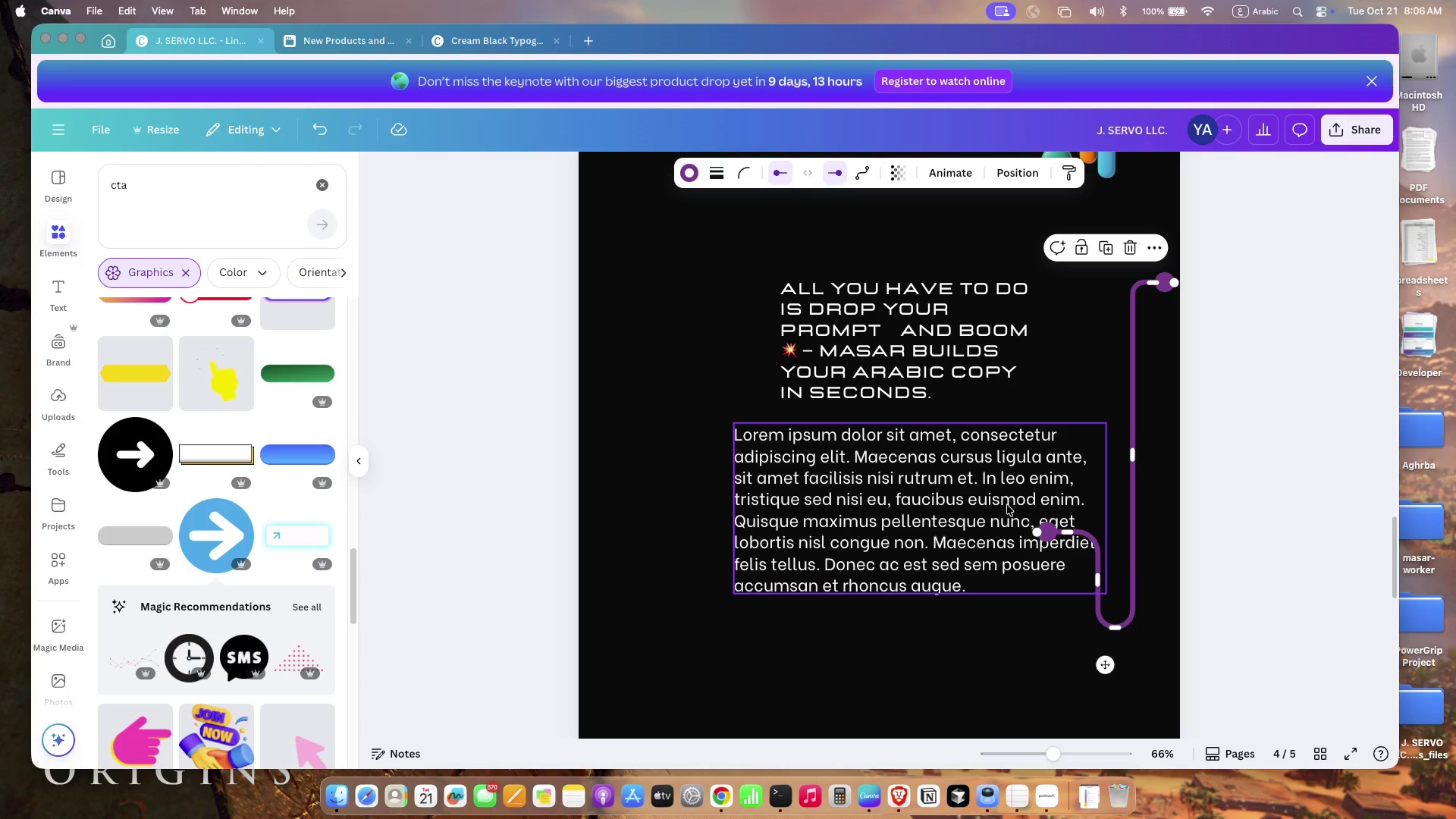 
scroll: coordinate [1119, 642], scroll_direction: down, amount: 7.0
 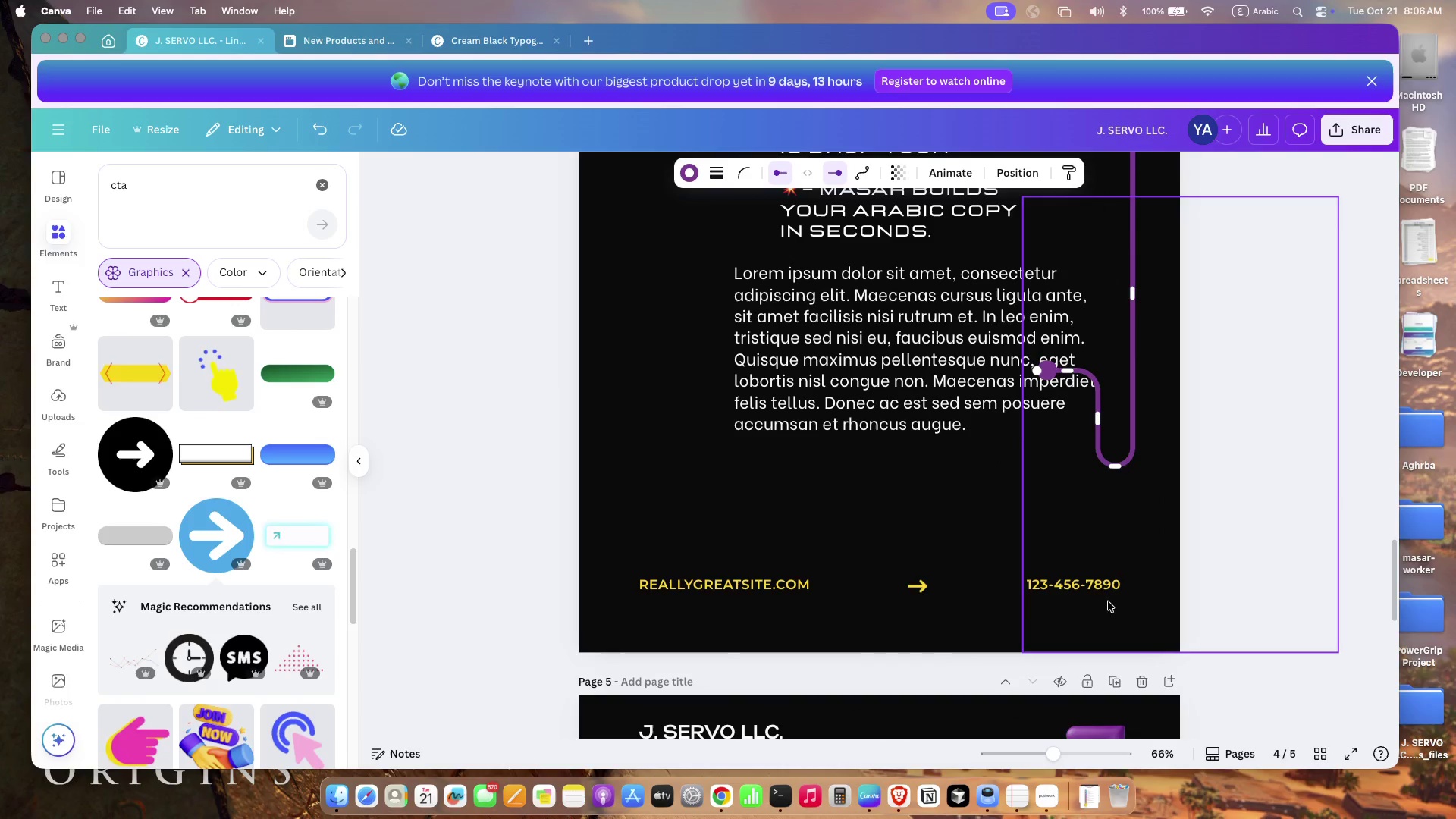 
left_click([1100, 549])
 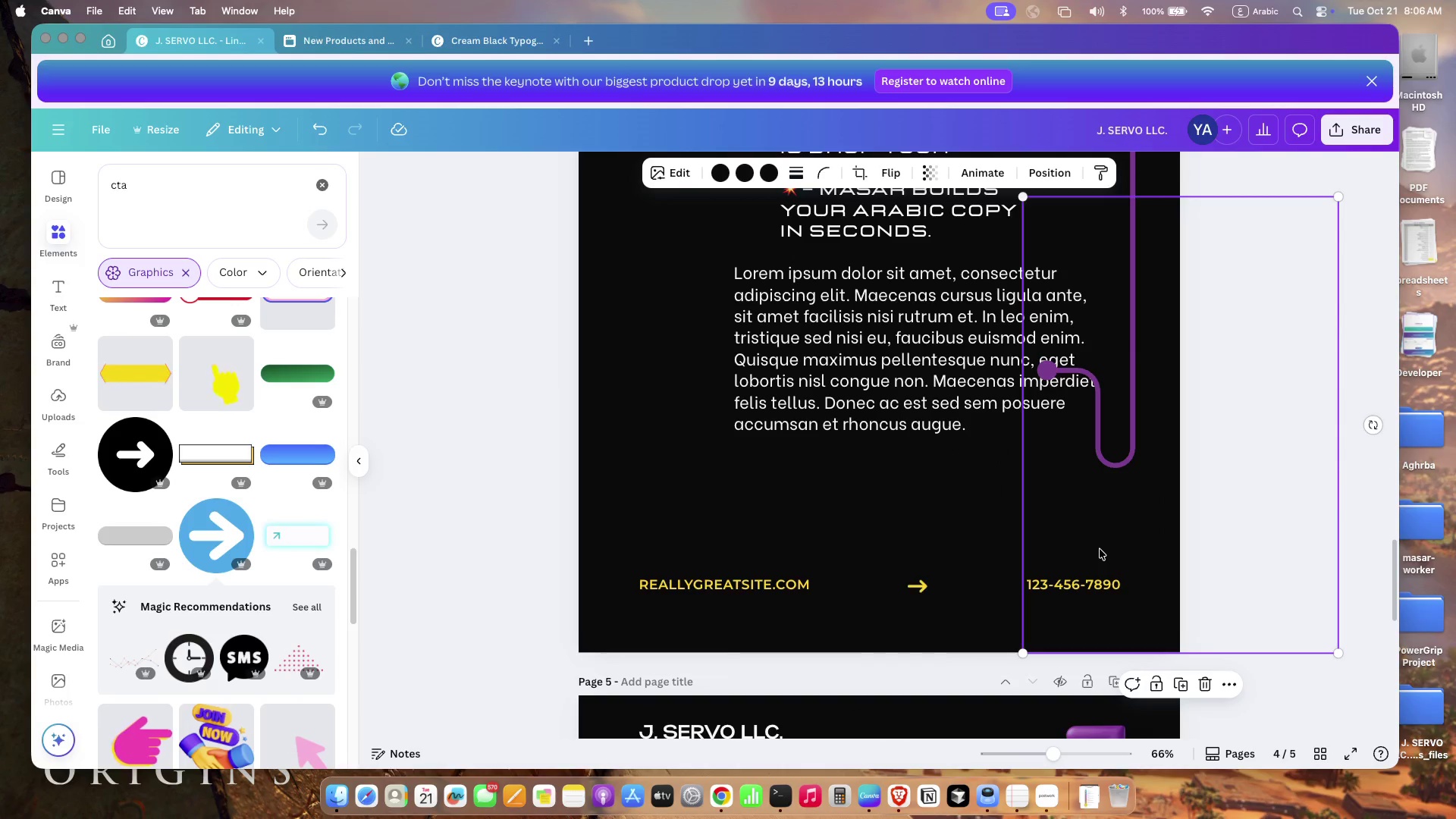 
key(Backspace)
 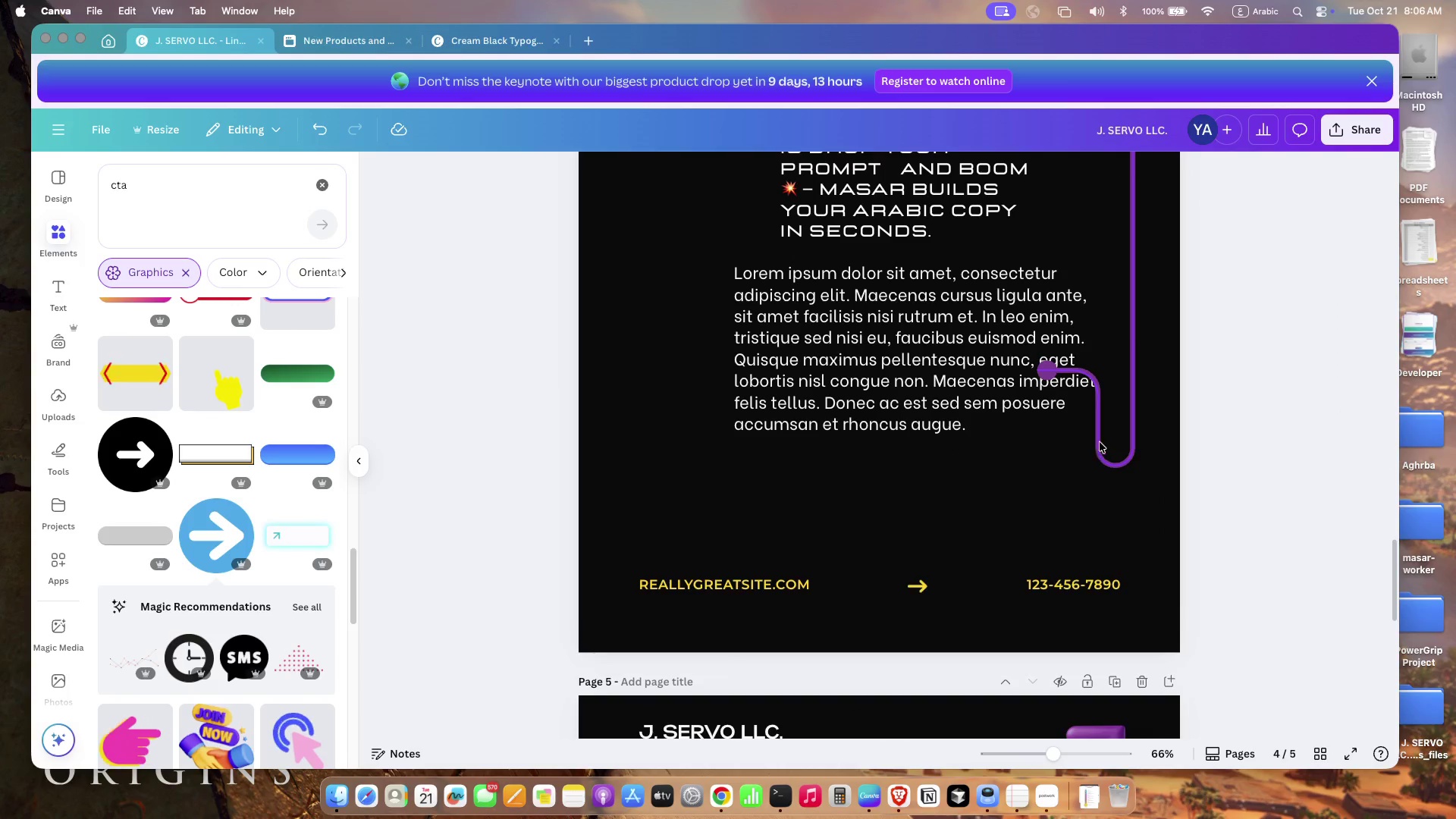 
left_click([1106, 439])
 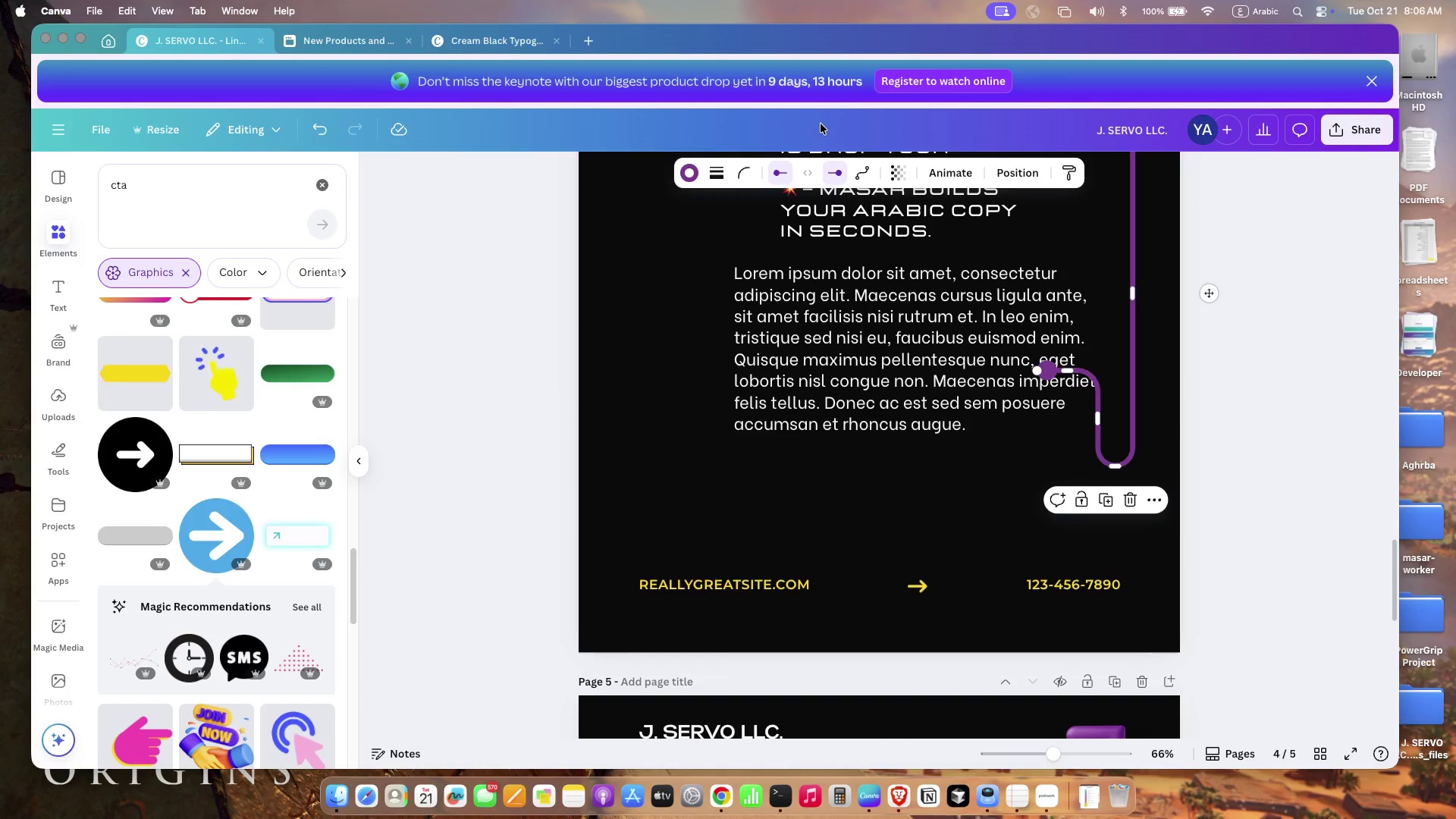 
left_click_drag(start_coordinate=[1130, 452], to_coordinate=[938, 581])
 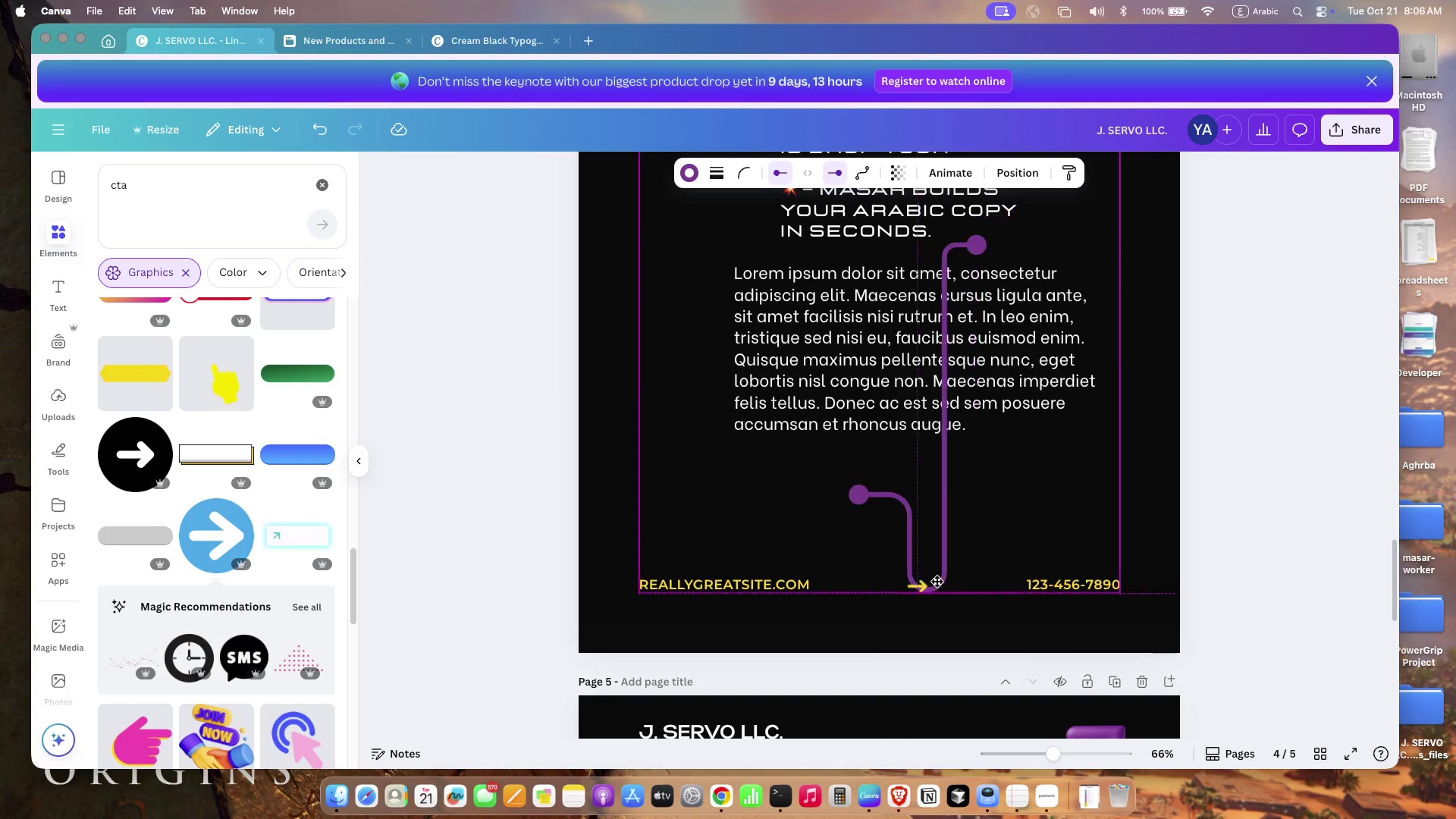 
left_click_drag(start_coordinate=[985, 244], to_coordinate=[705, 253])
 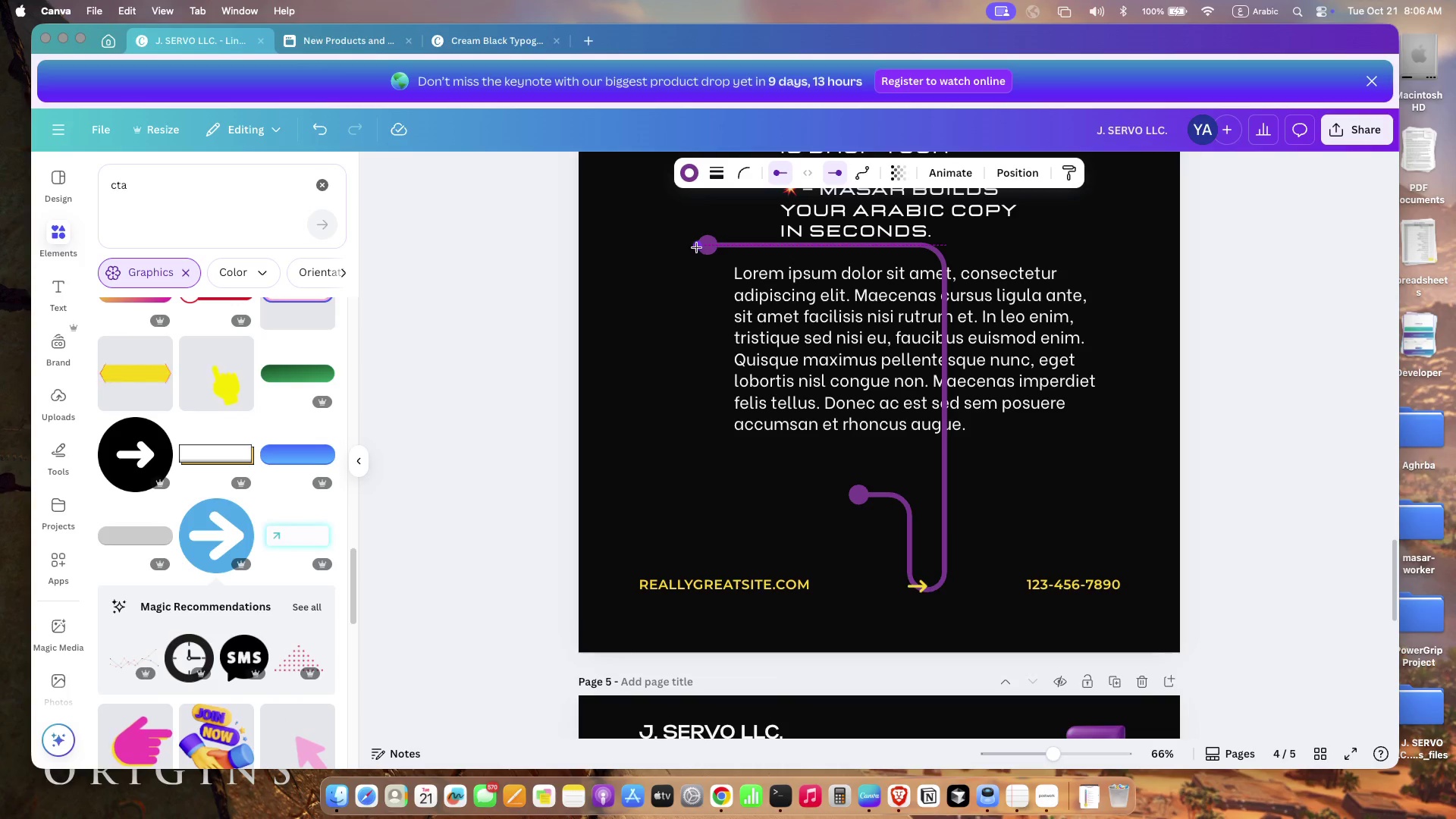 
left_click_drag(start_coordinate=[942, 499], to_coordinate=[1157, 452])
 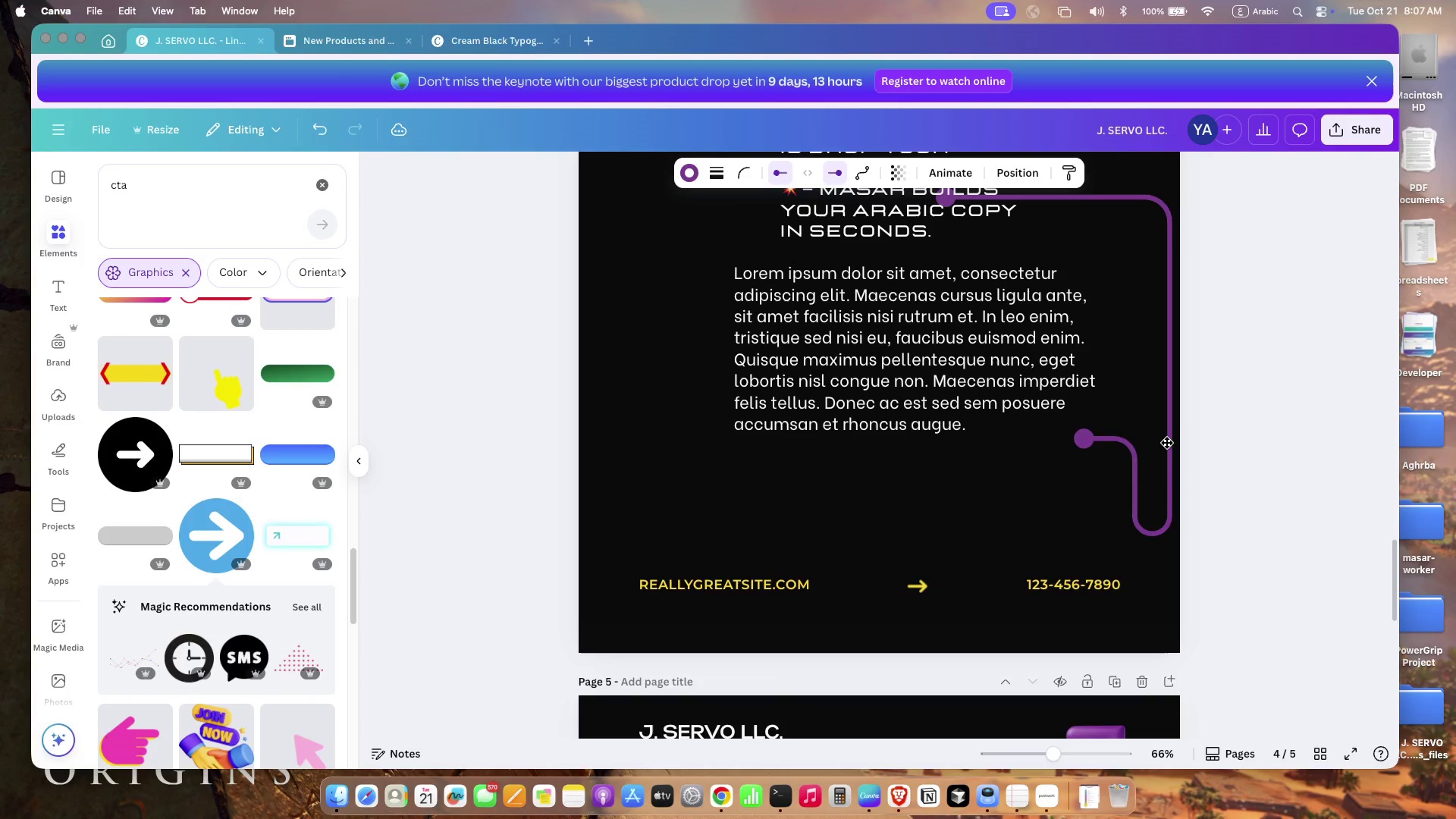 
scroll: coordinate [1157, 452], scroll_direction: up, amount: 6.0
 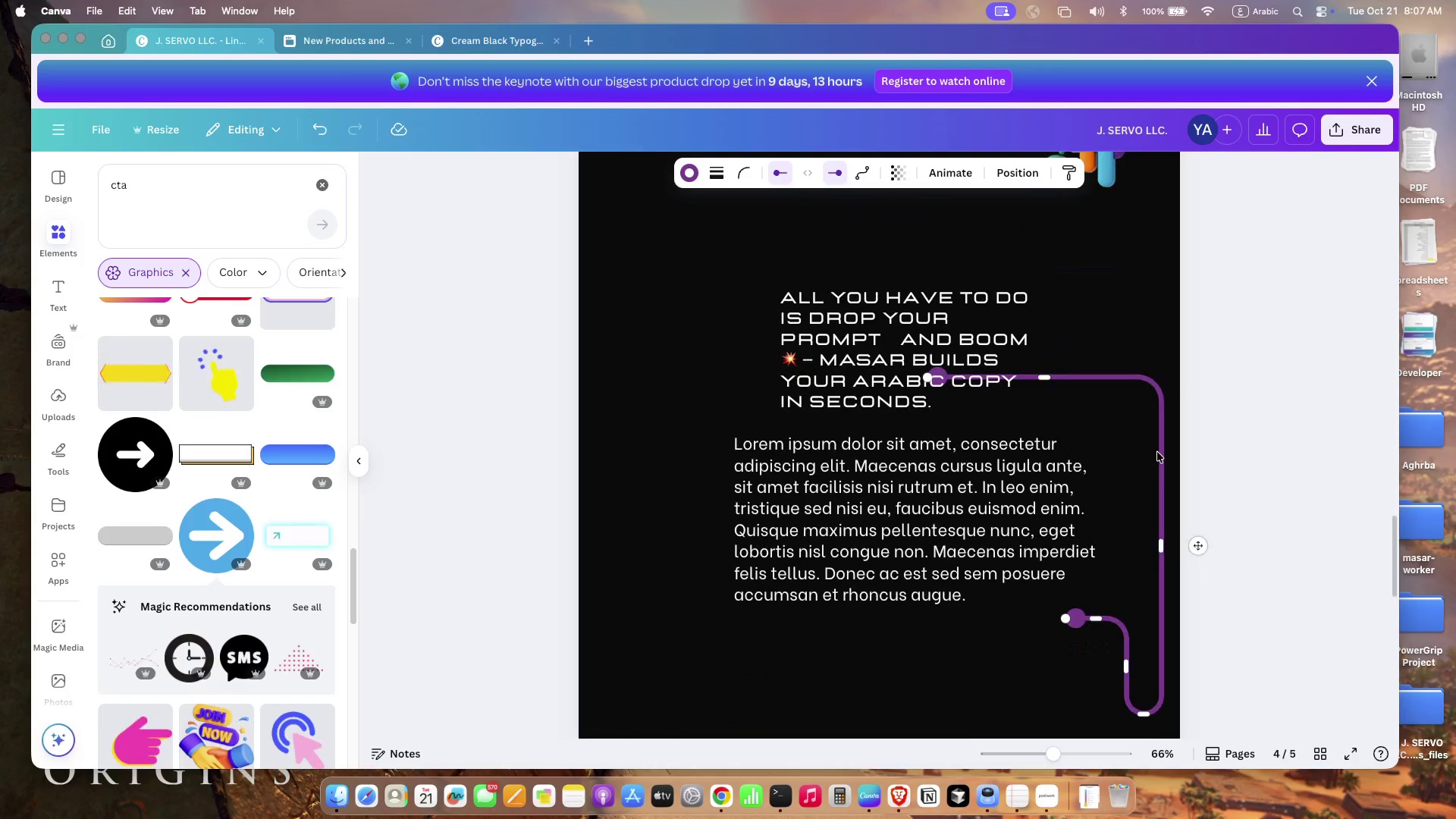 
left_click_drag(start_coordinate=[1048, 395], to_coordinate=[1051, 488])
 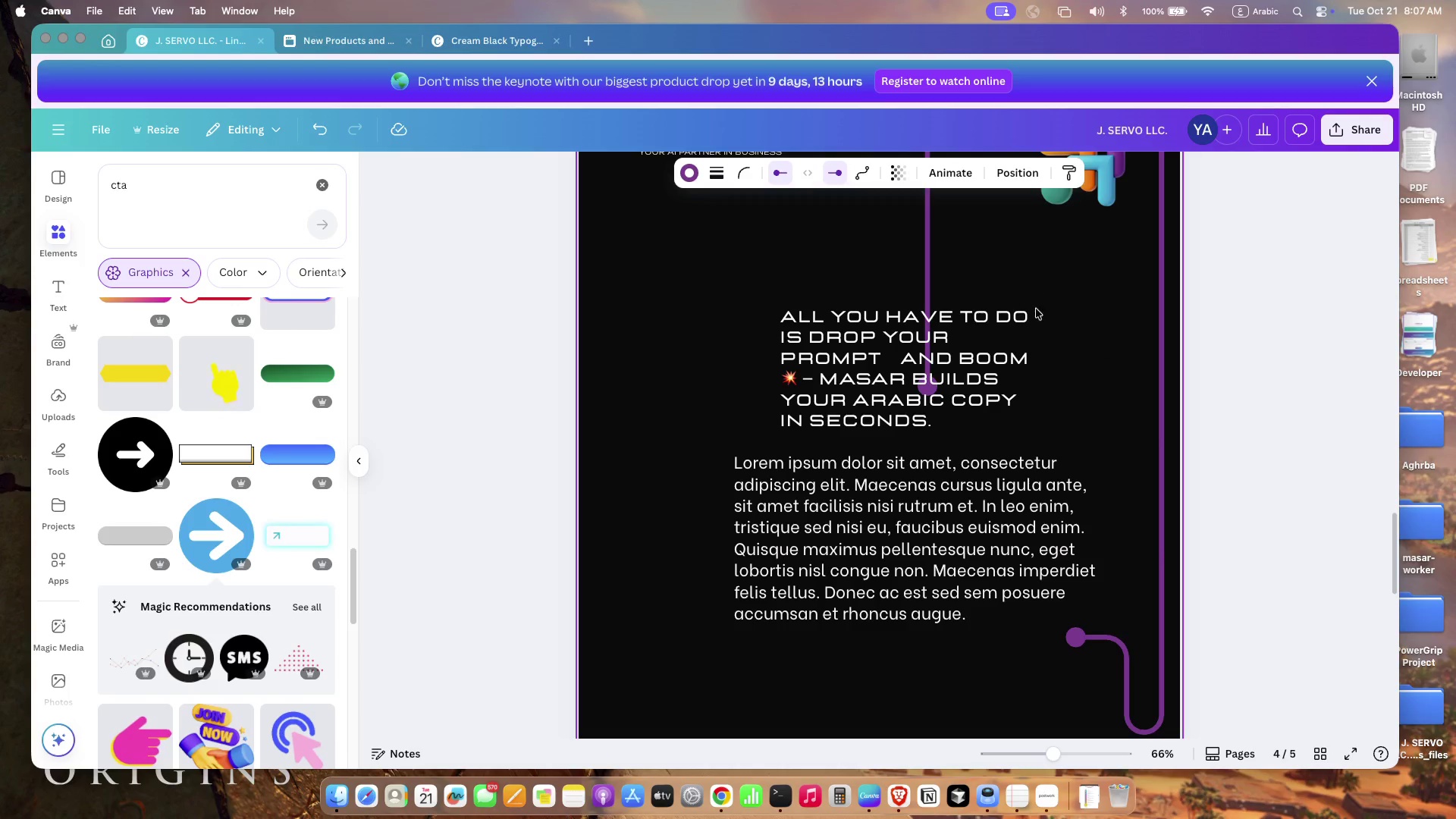 
scroll: coordinate [1051, 488], scroll_direction: up, amount: 22.0
 